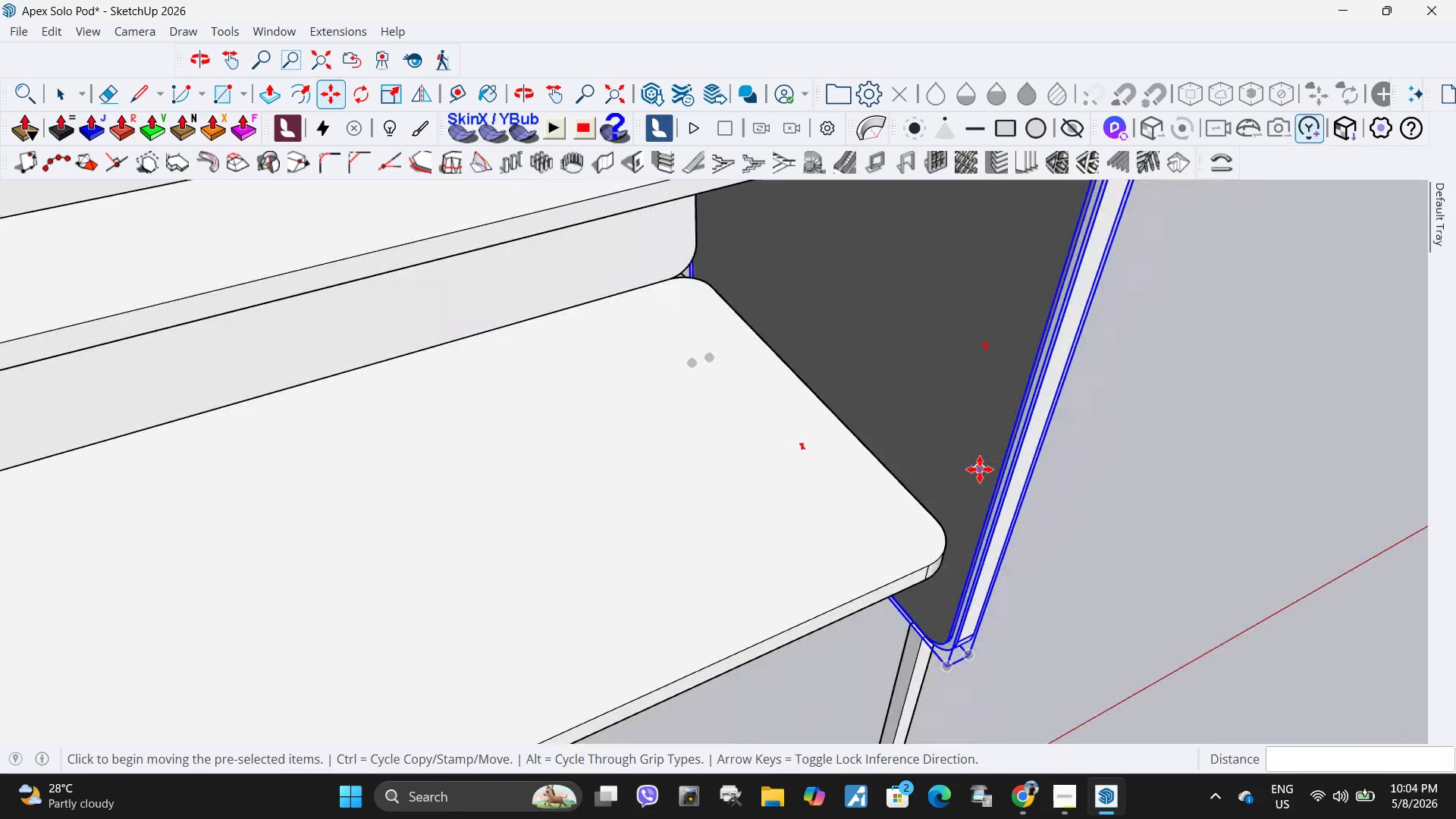 
key(Control+Z)
 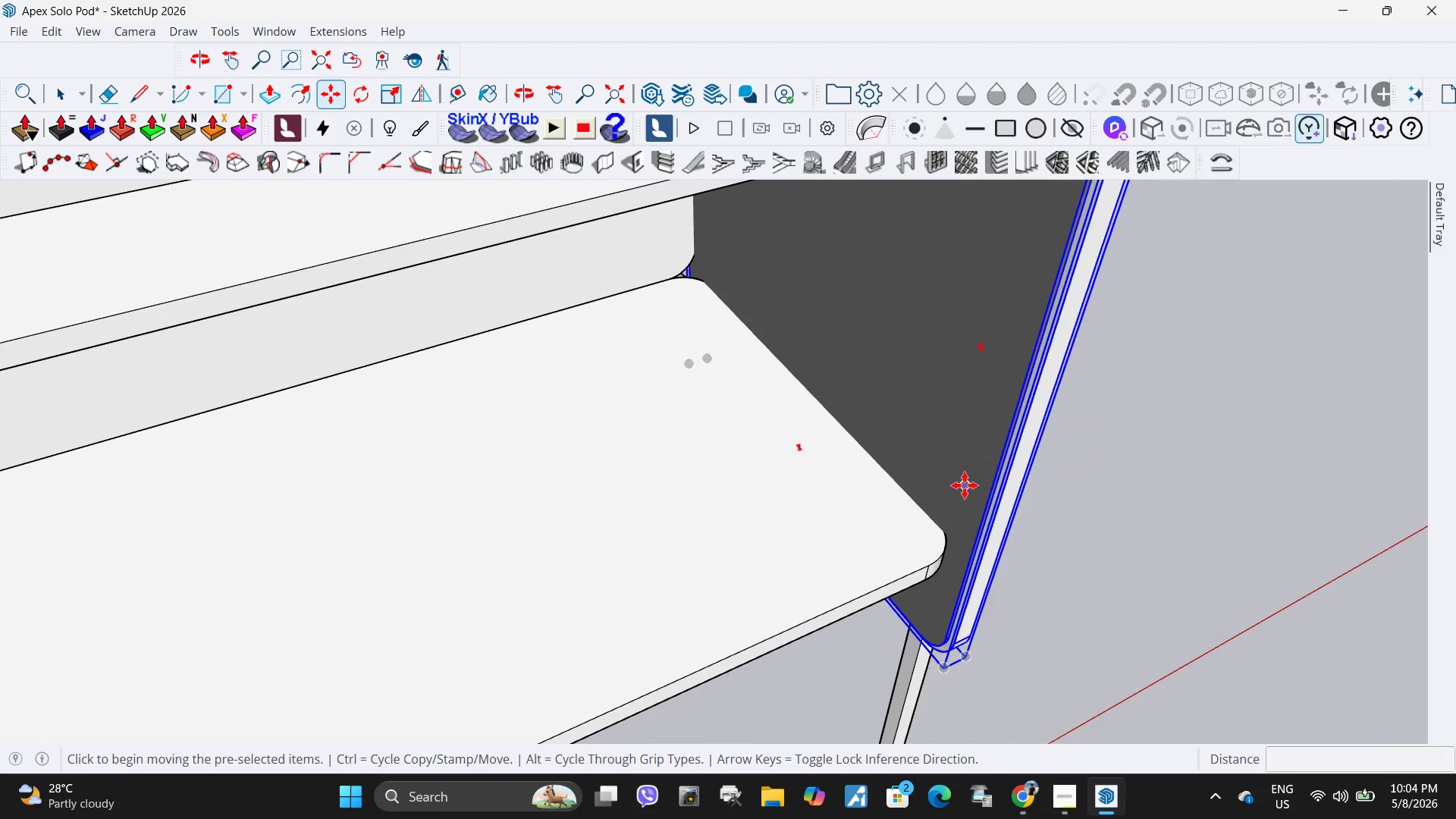 
left_click([965, 485])
 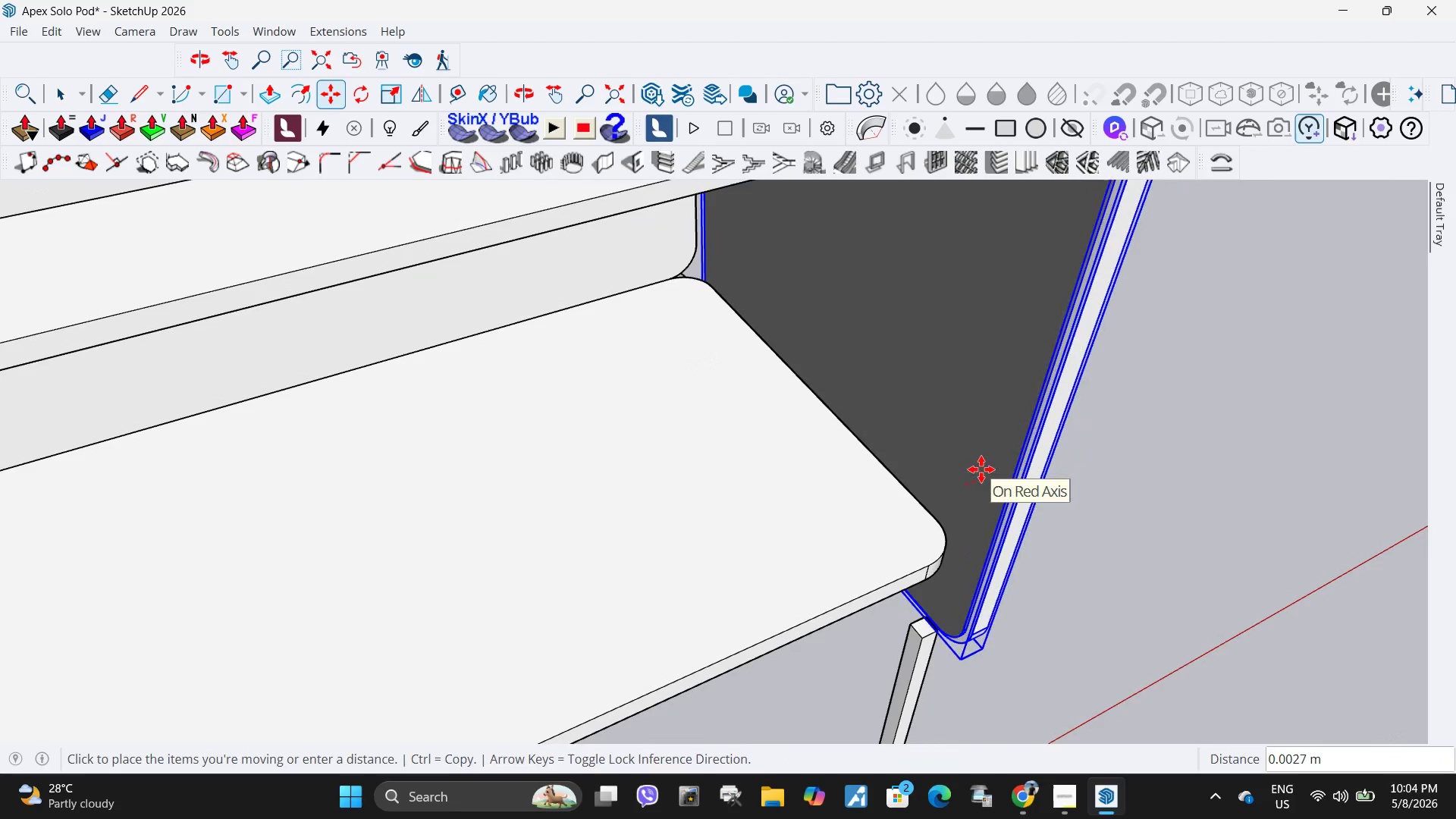 
key(NumpadDecimal)
 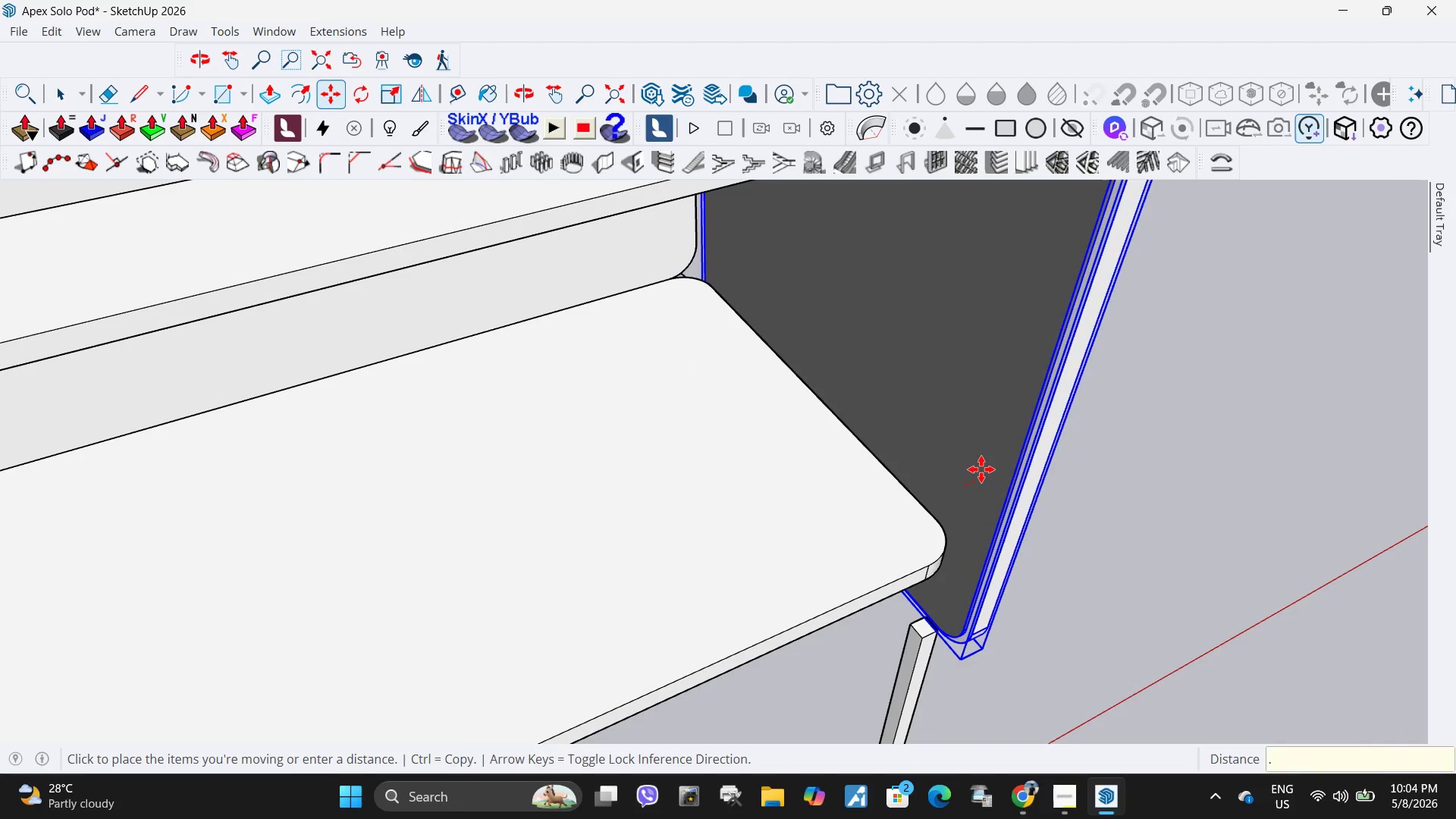 
key(Numpad0)
 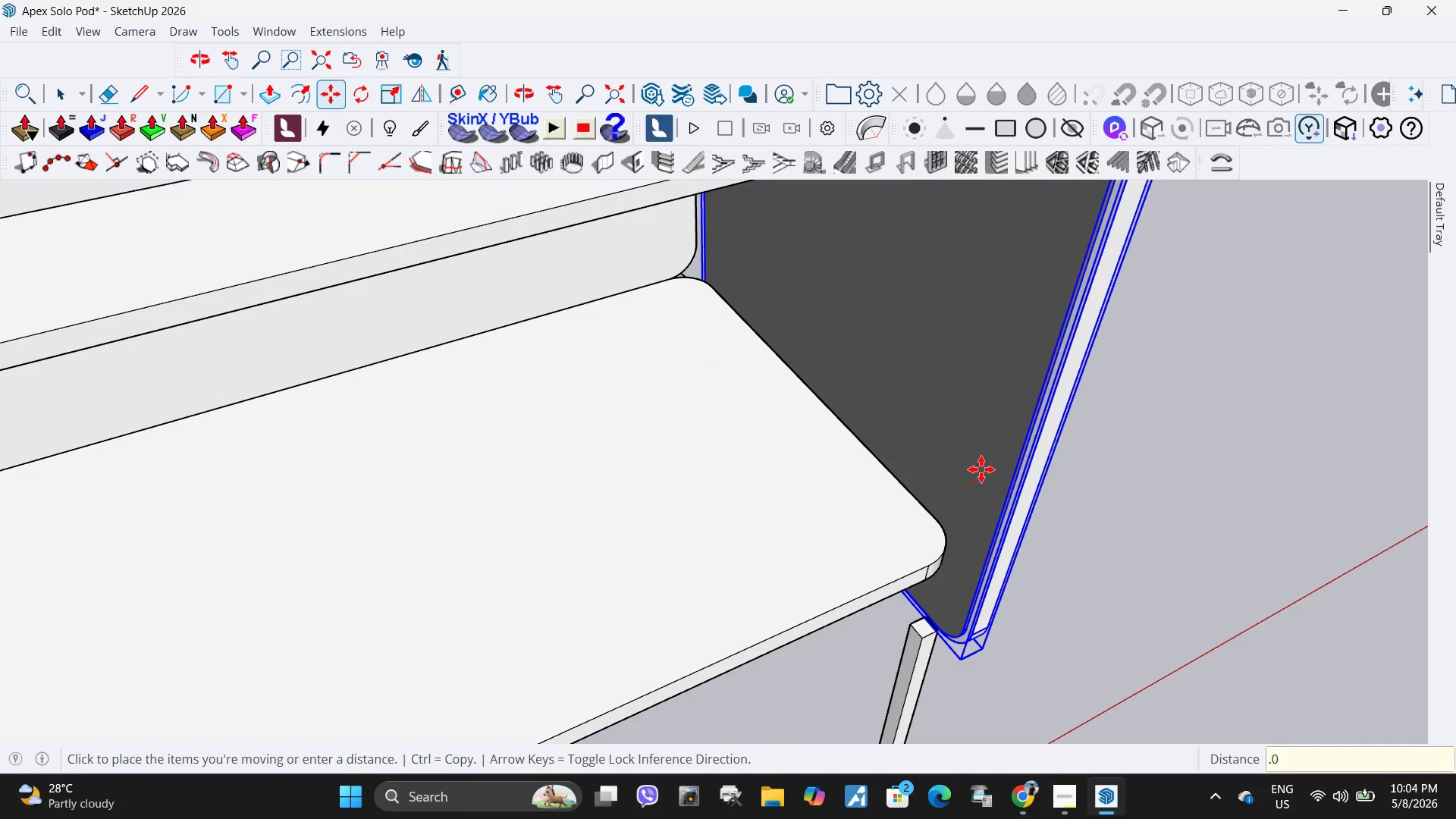 
key(Numpad0)
 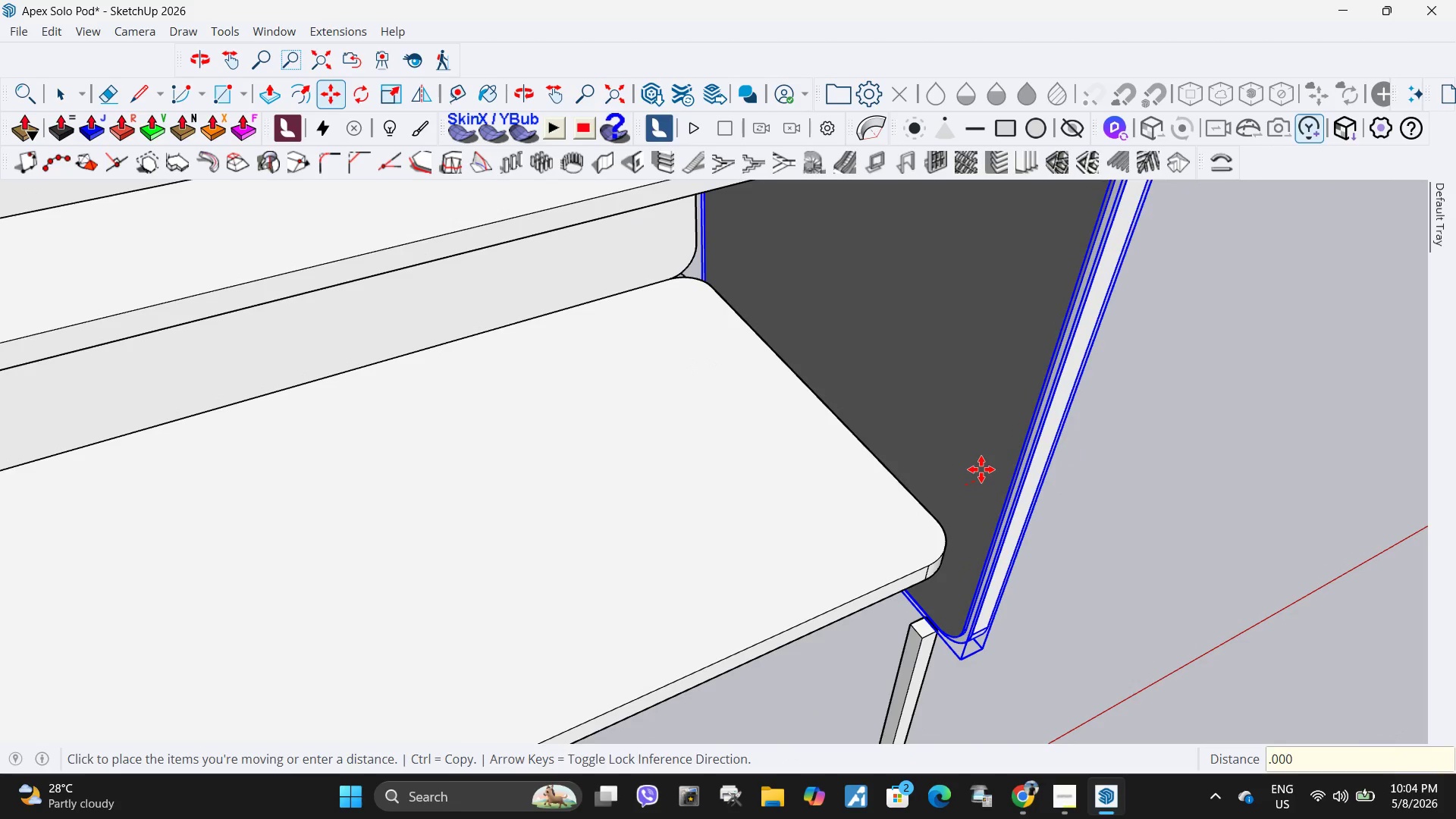 
key(Numpad0)
 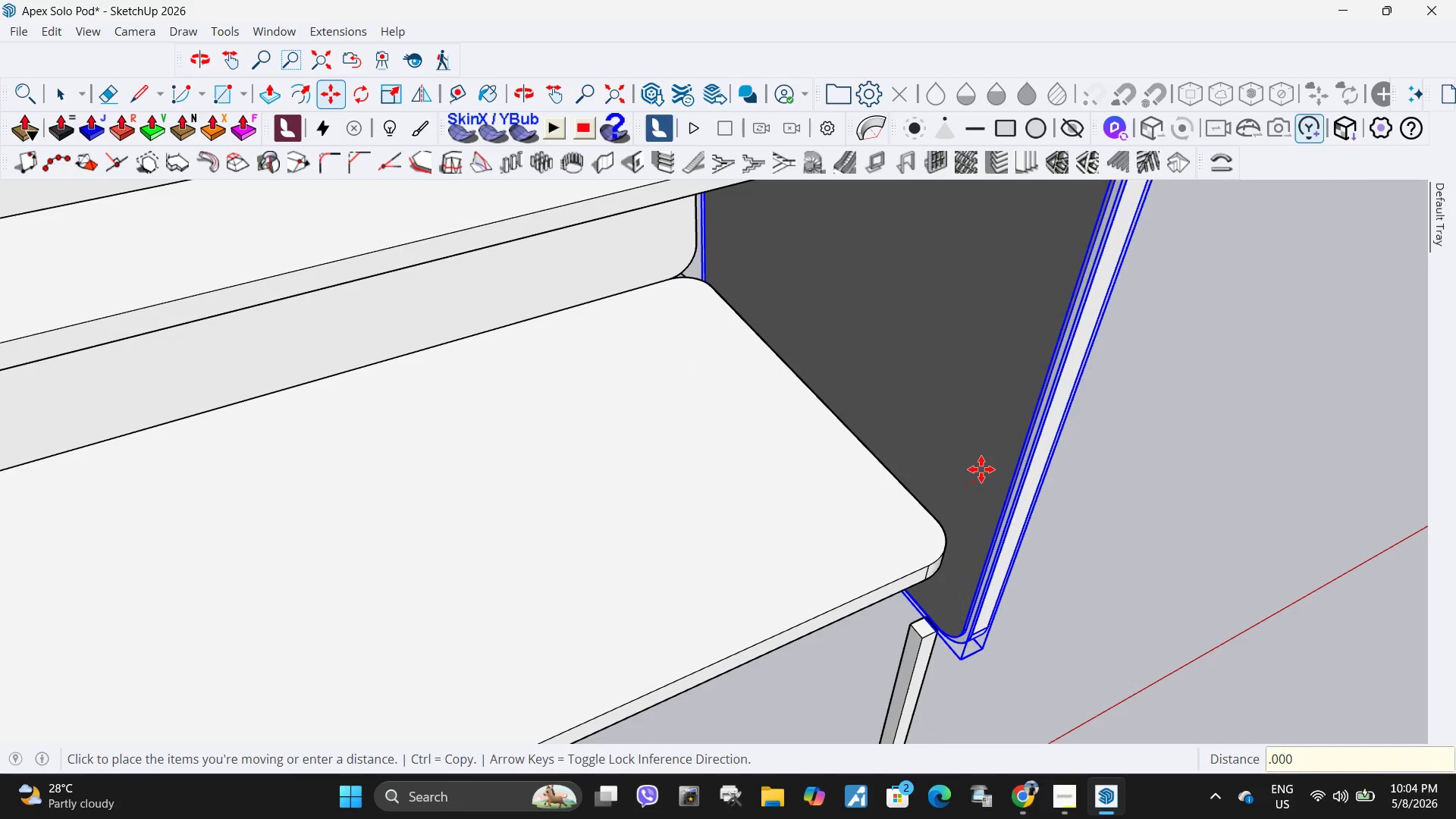 
key(Numpad5)
 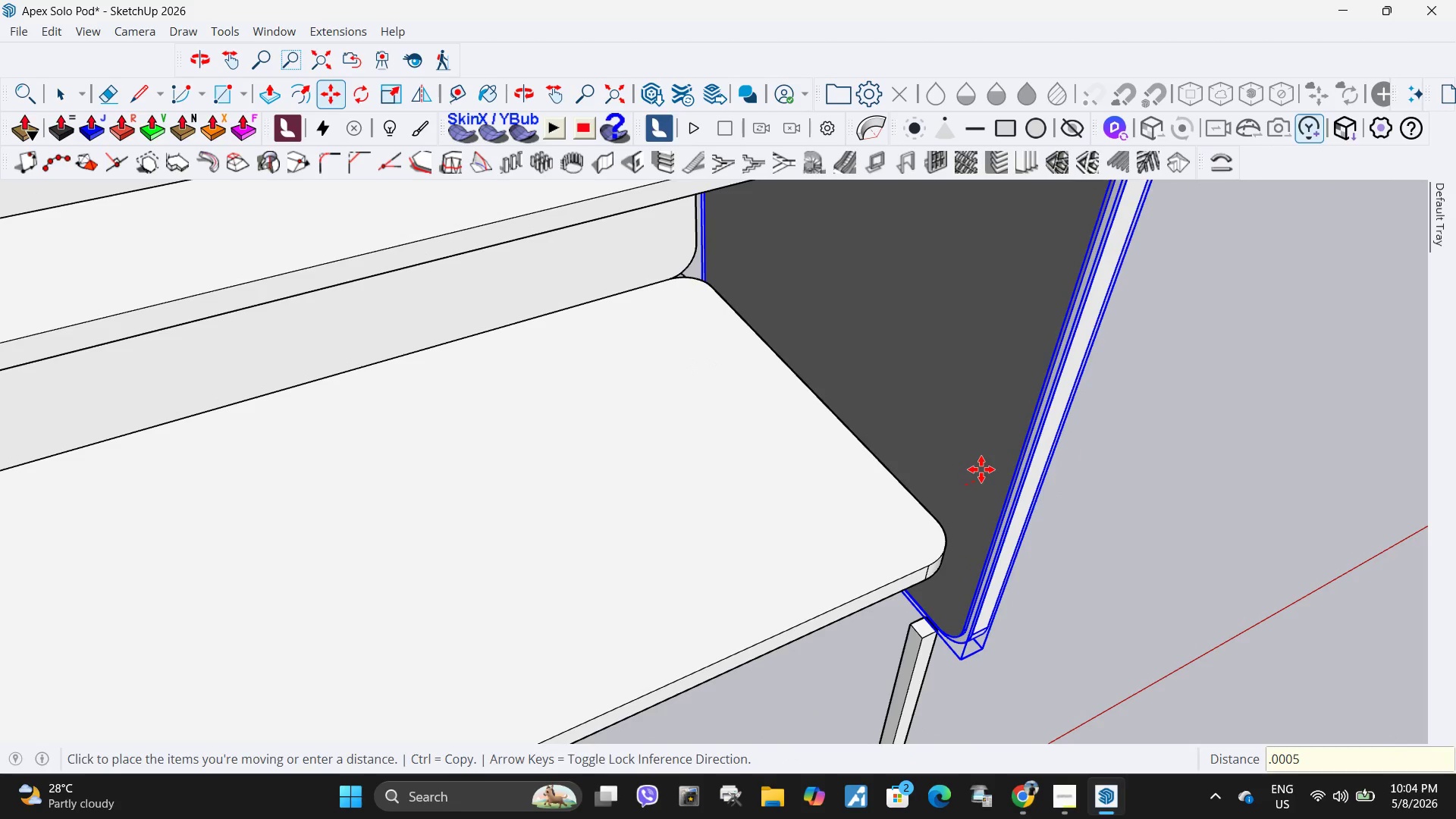 
key(NumpadEnter)
 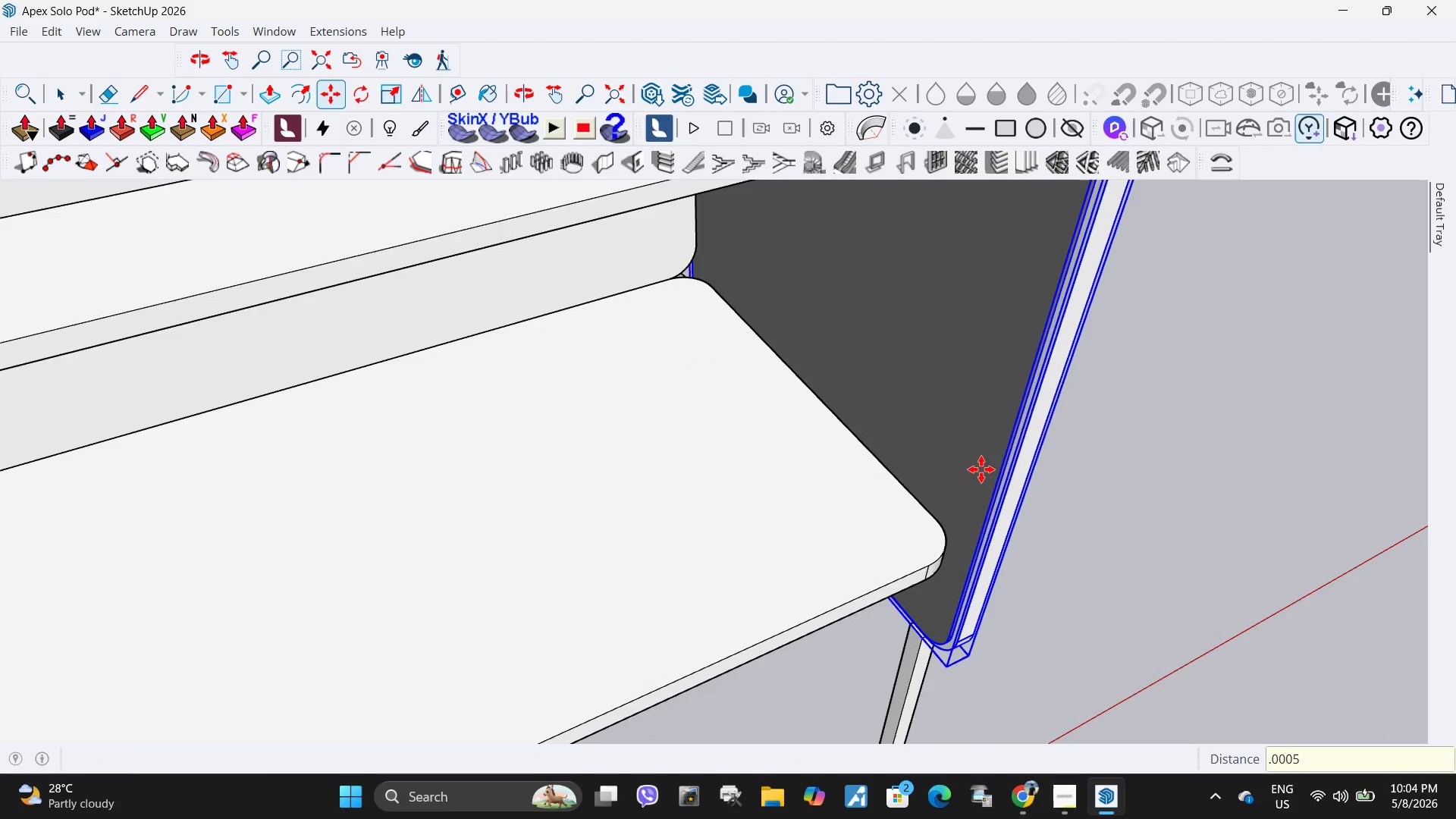 
key(Space)
 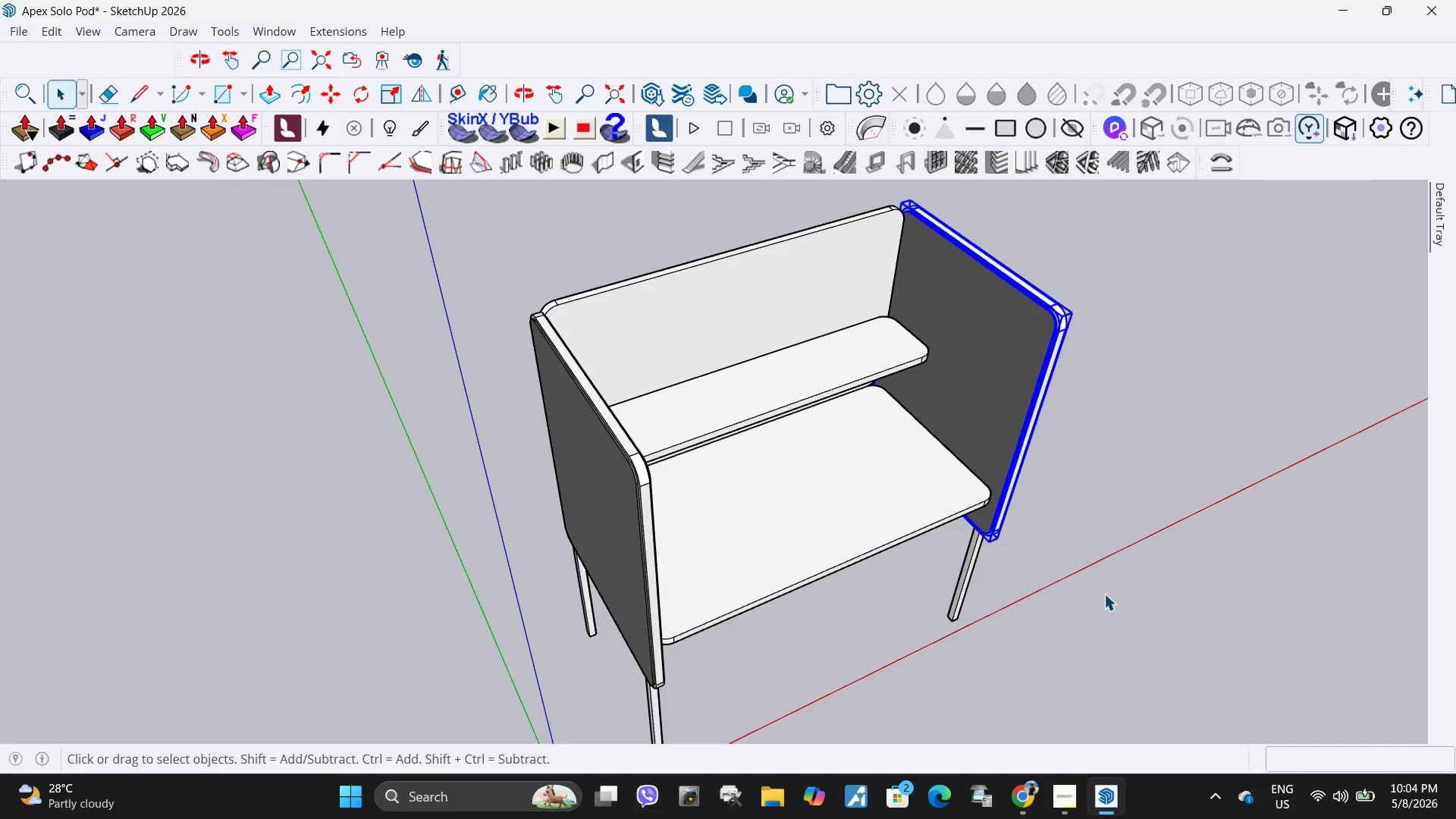 
left_click([1104, 594])
 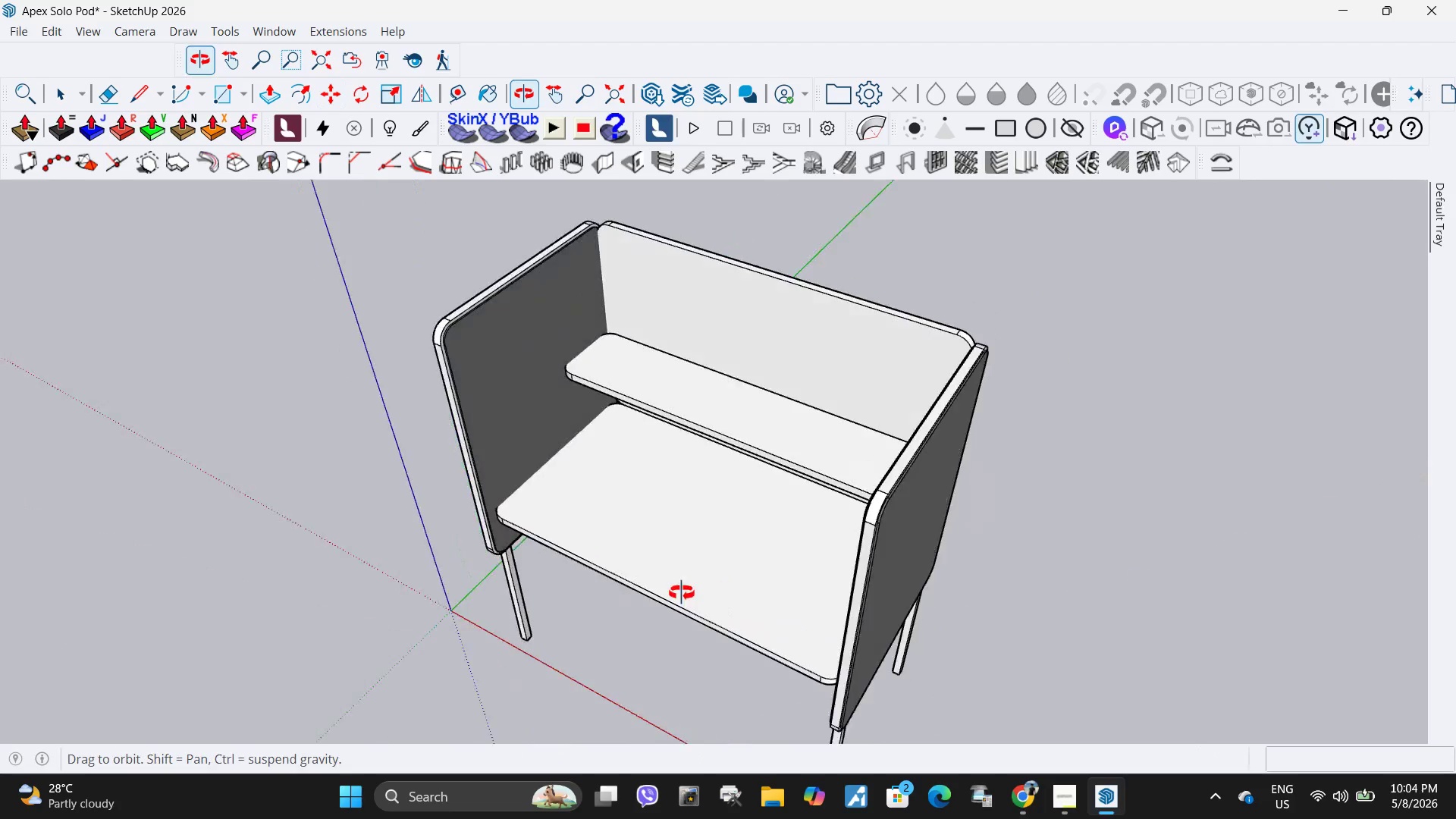 
scroll: coordinate [1054, 463], scroll_direction: down, amount: 13.0
 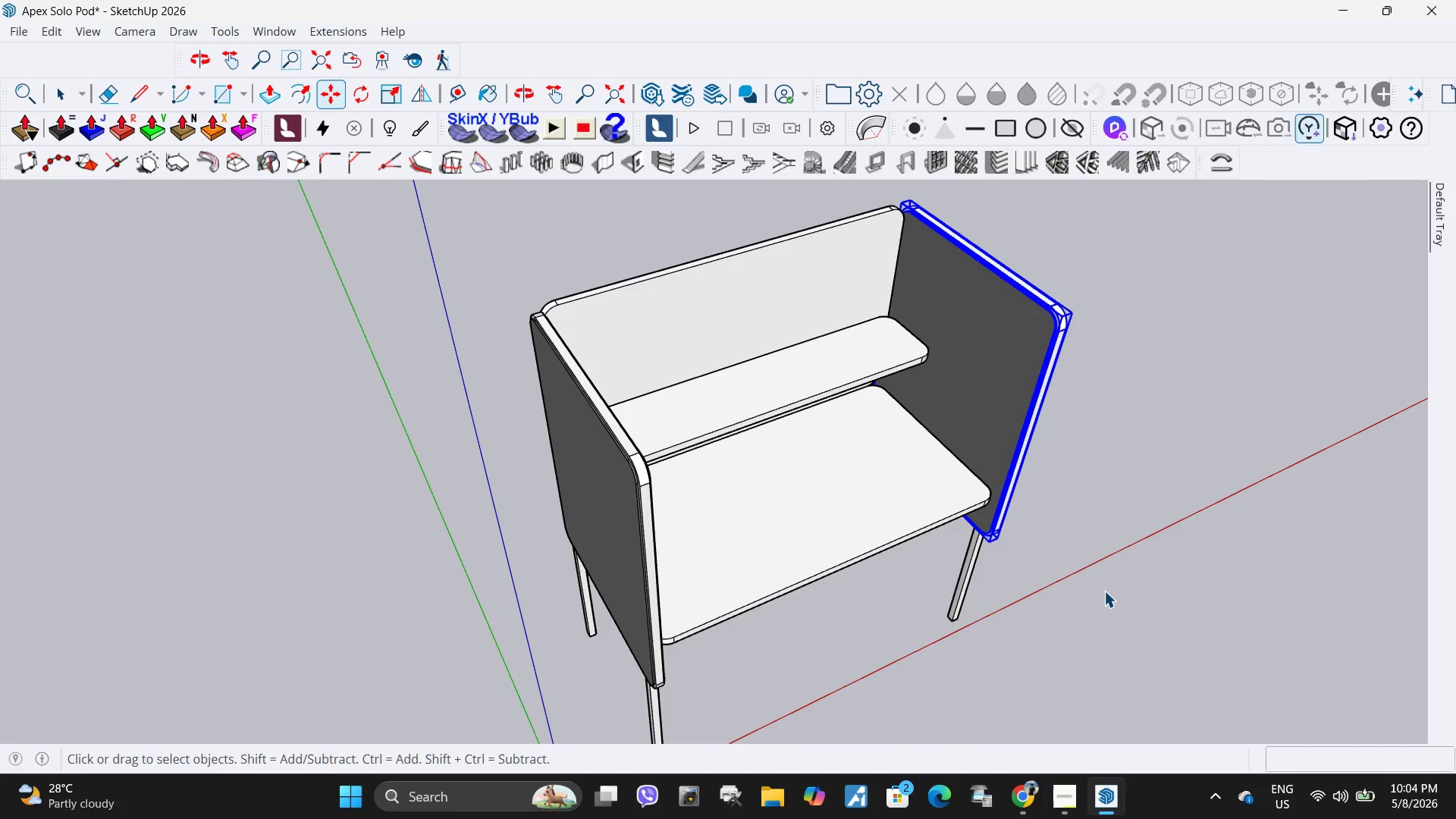 
left_click([541, 488])
 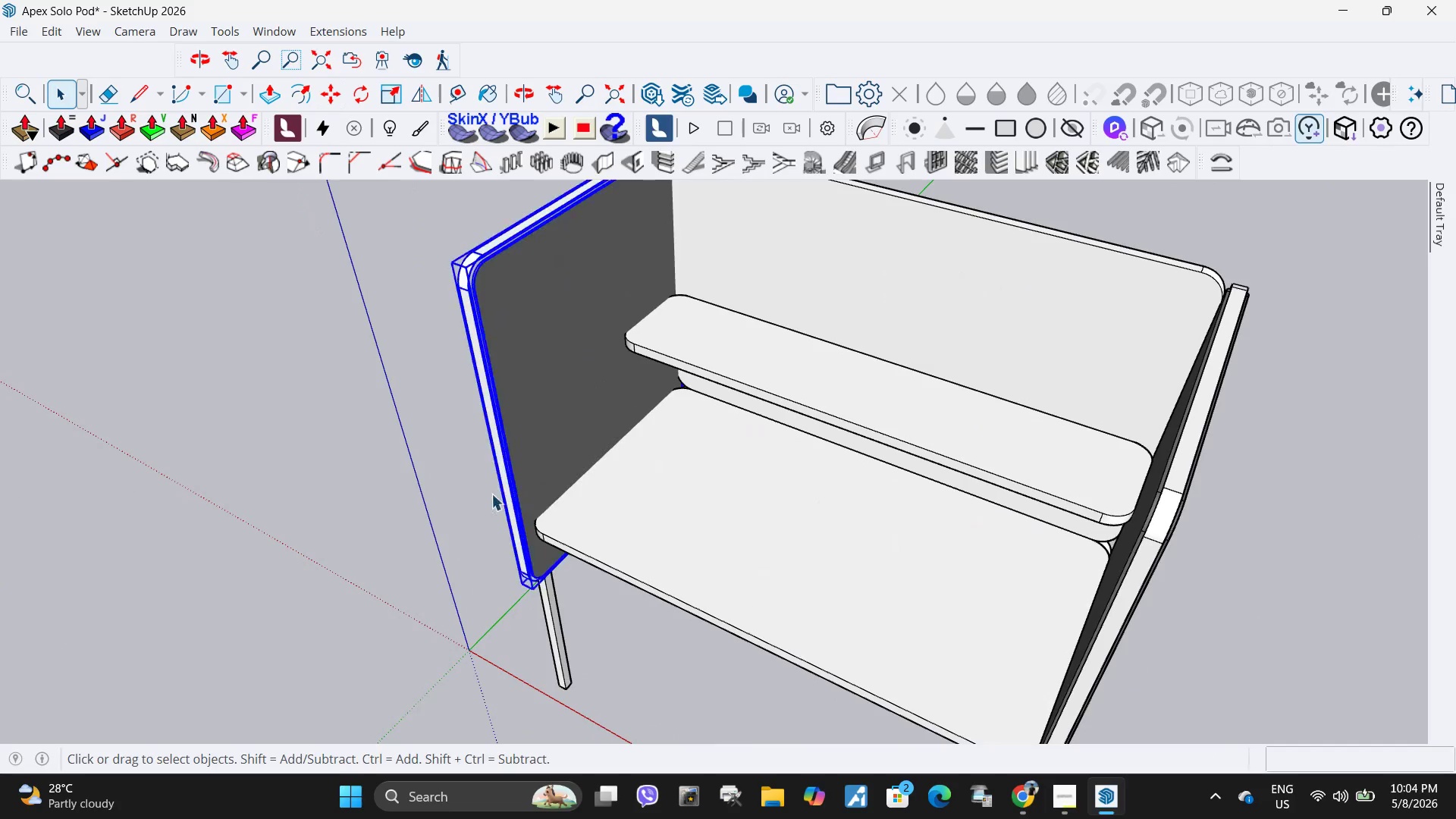 
scroll: coordinate [457, 501], scroll_direction: up, amount: 4.0
 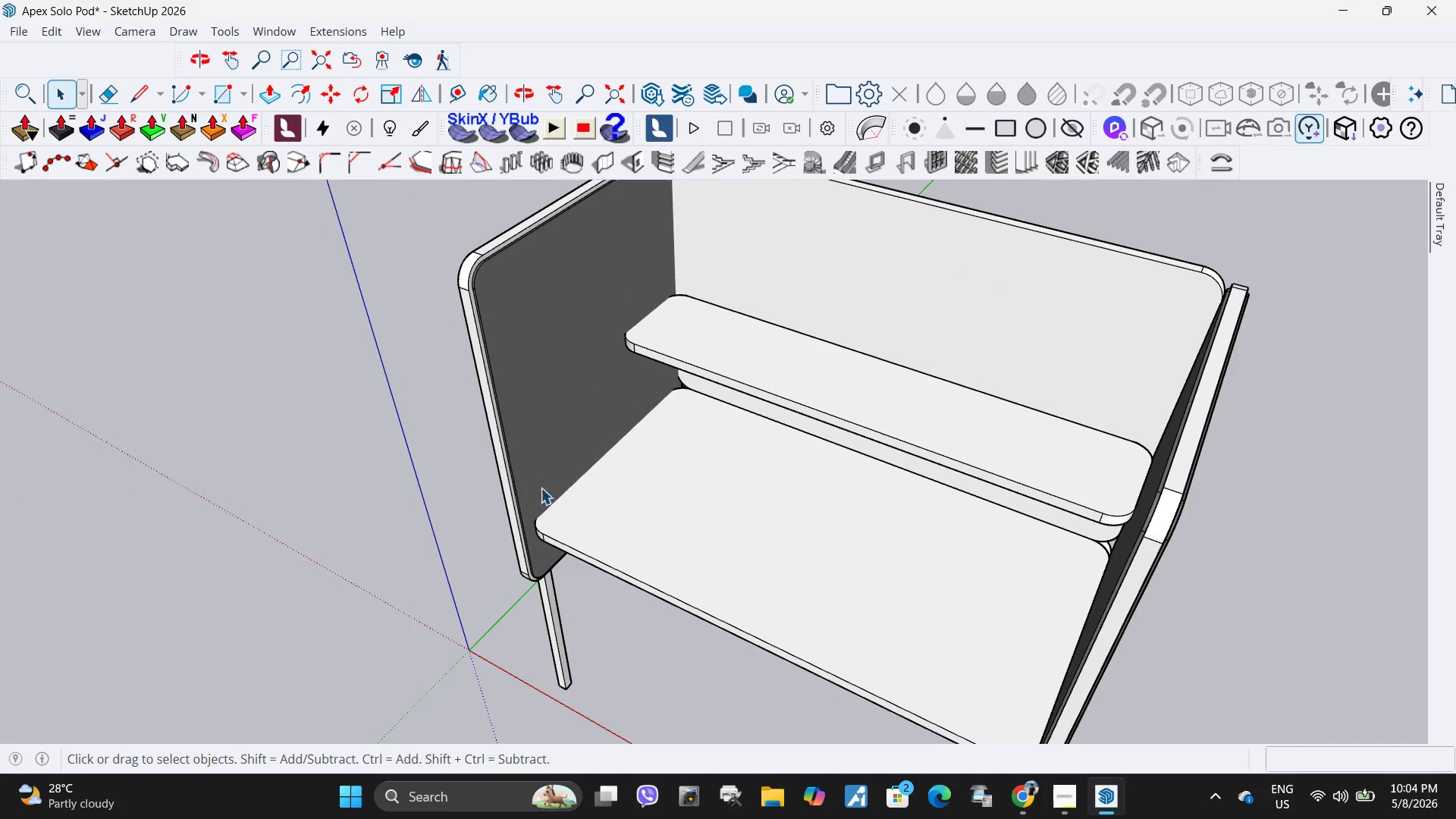 
key(M)
 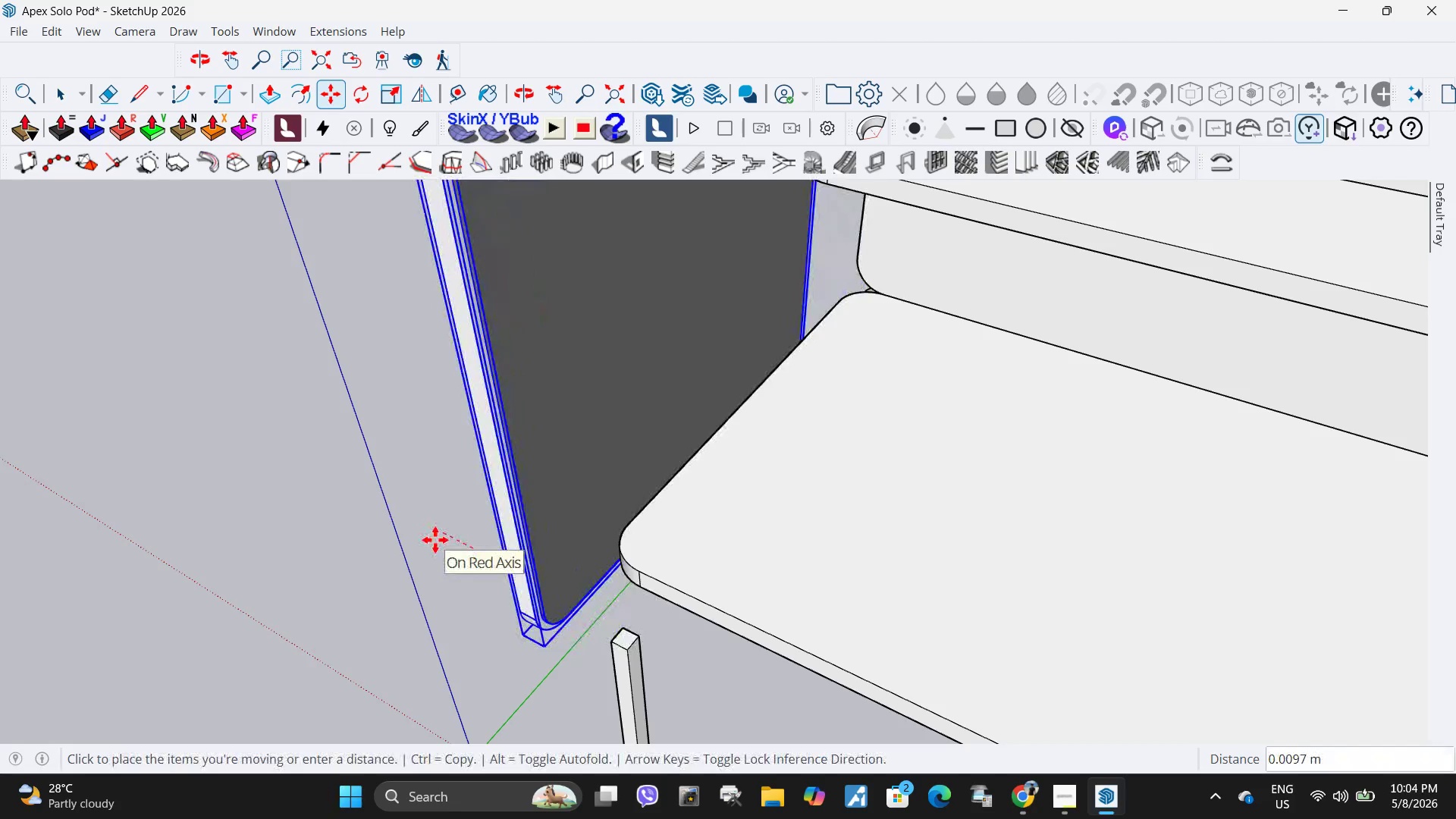 
scroll: coordinate [457, 526], scroll_direction: up, amount: 9.0
 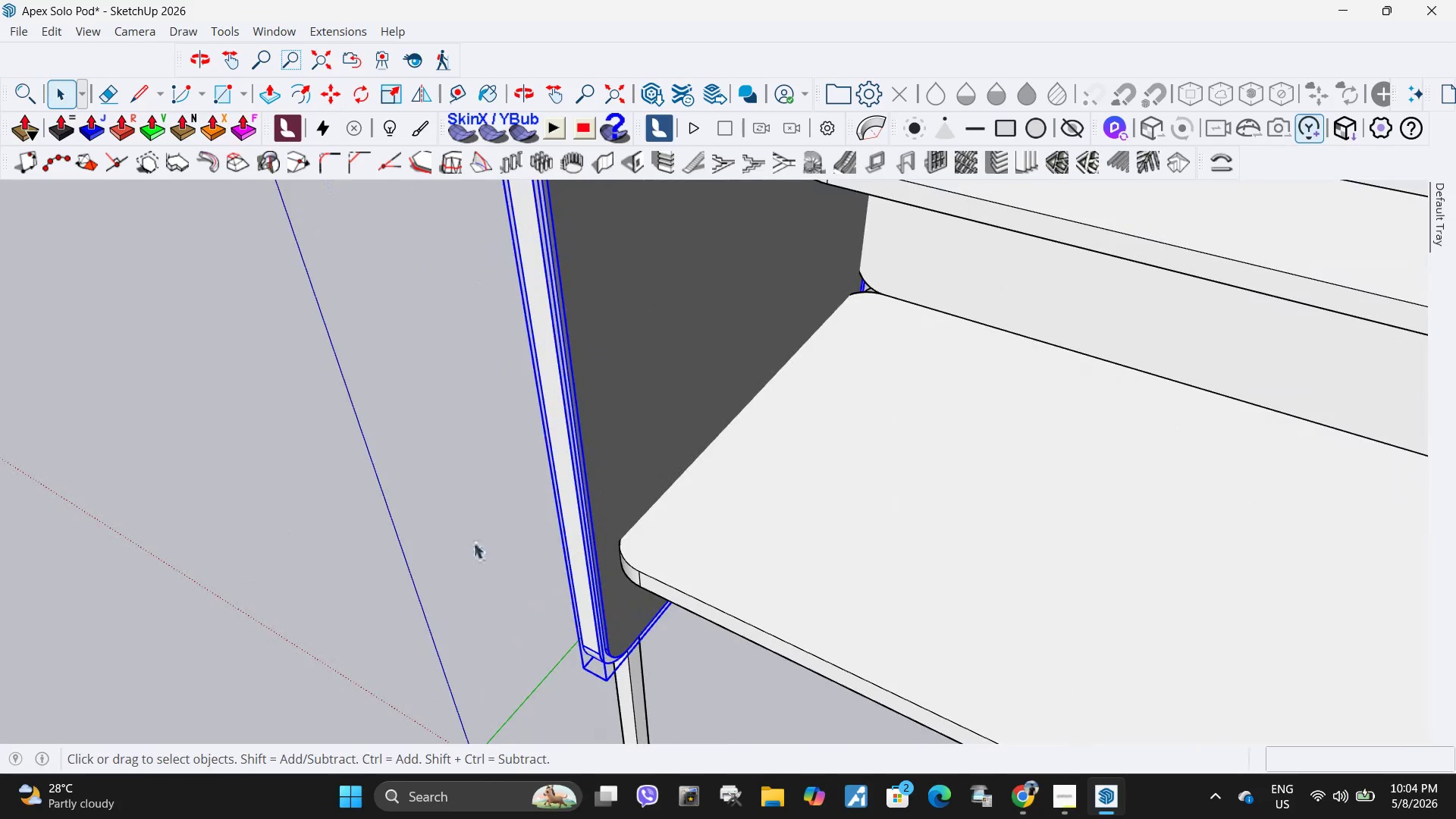 
key(NumpadDecimal)
 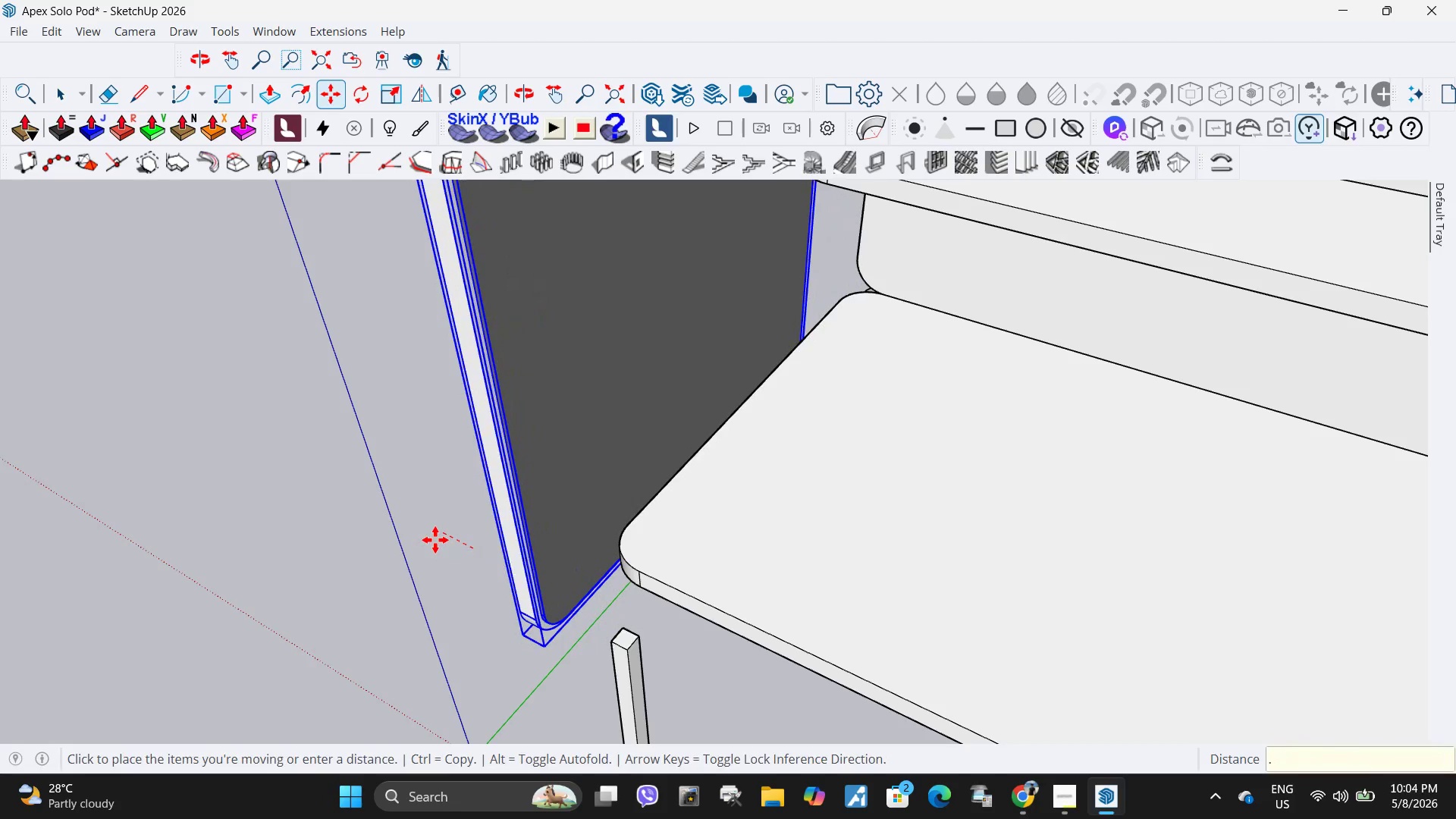 
key(Numpad0)
 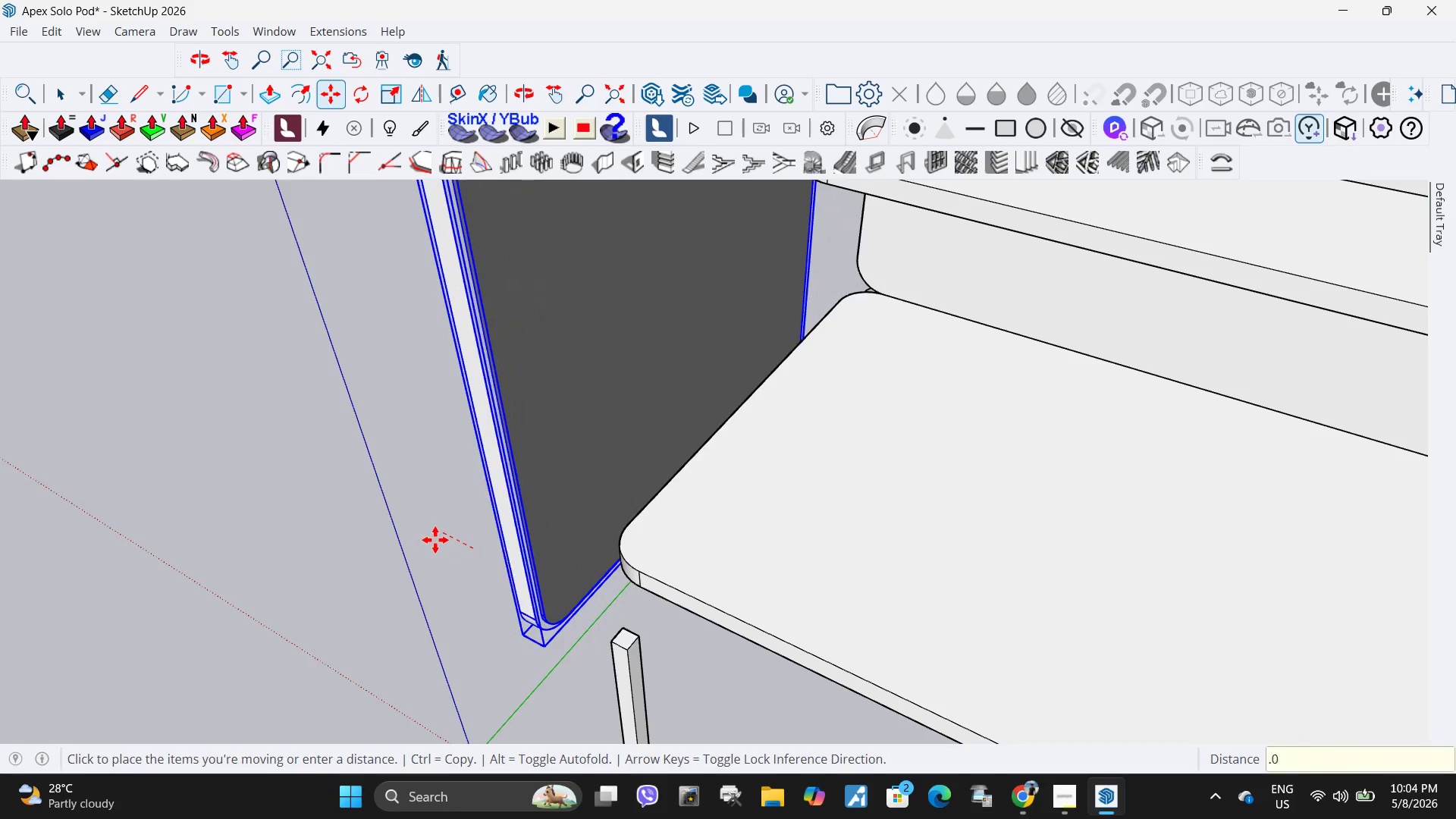 
key(Numpad0)
 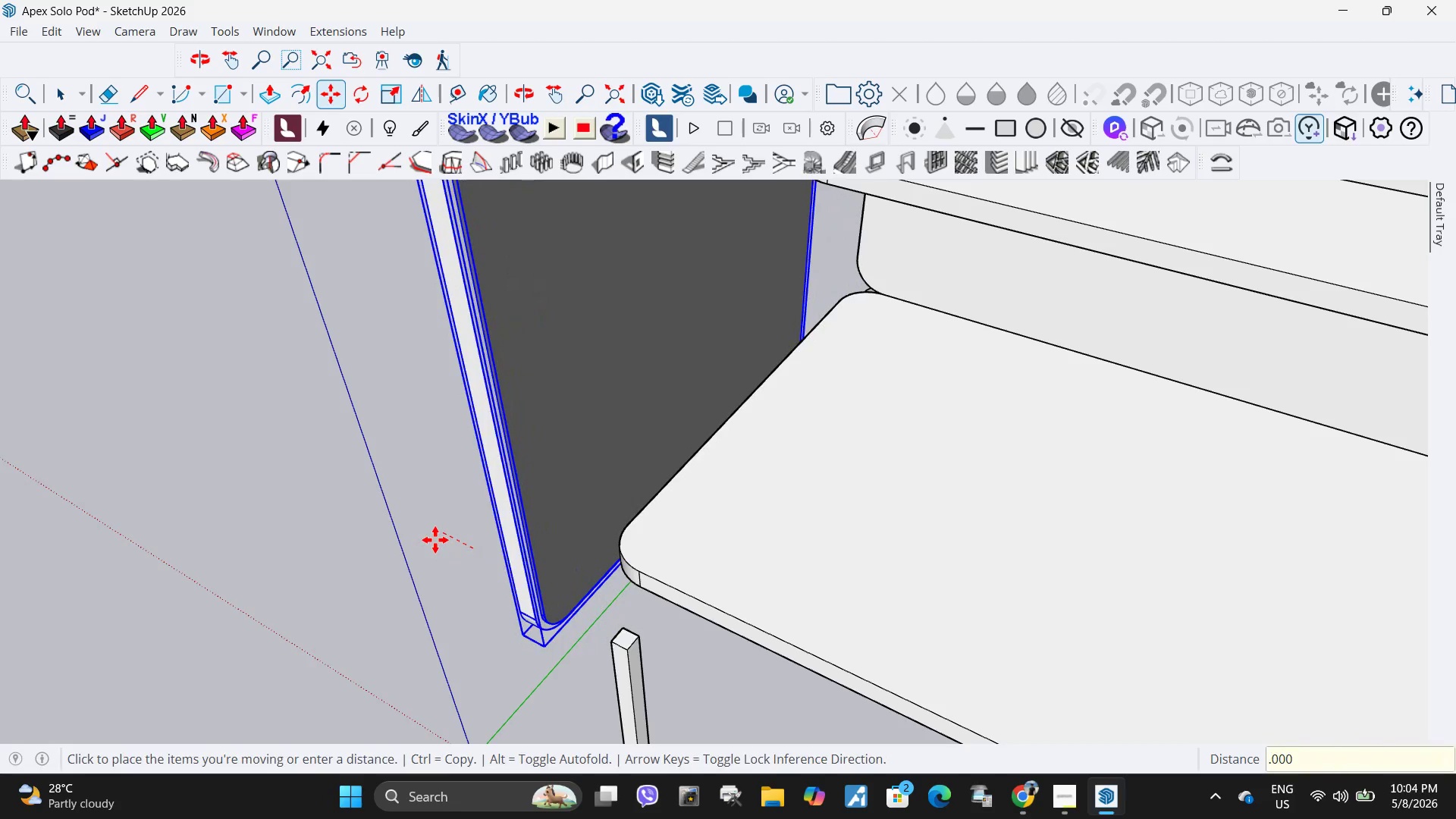 
key(Numpad0)
 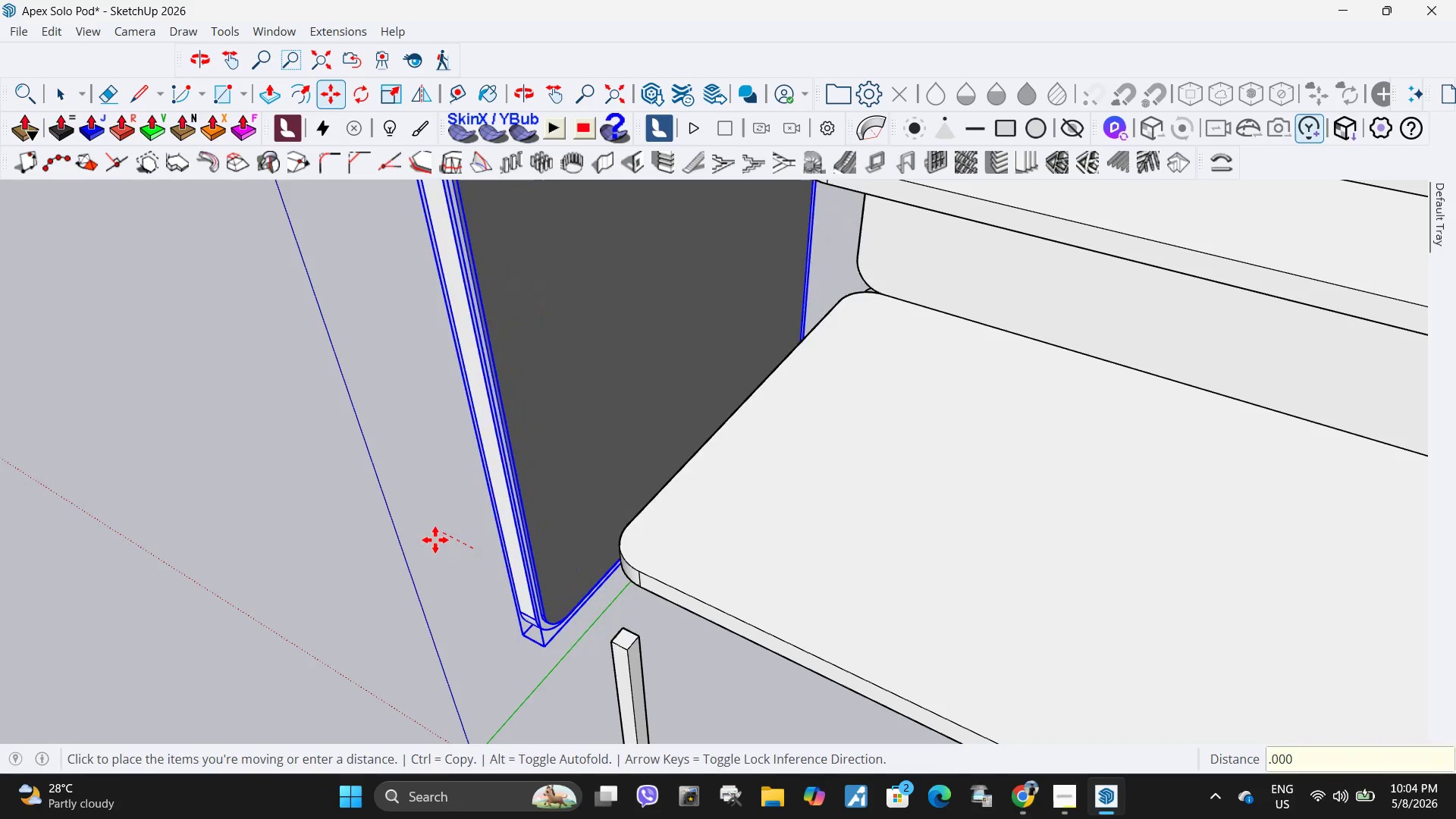 
key(Numpad5)
 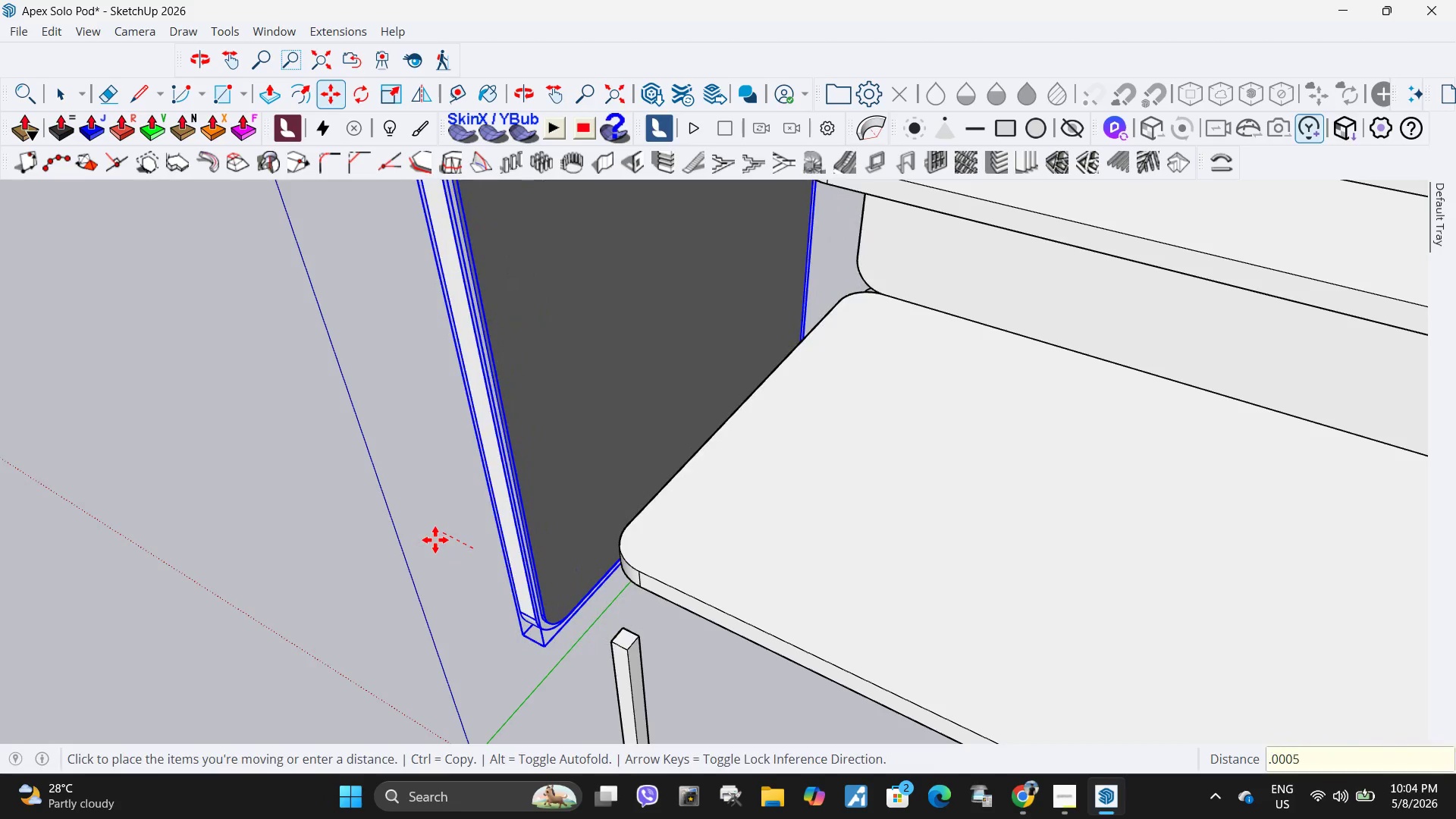 
key(NumpadEnter)
 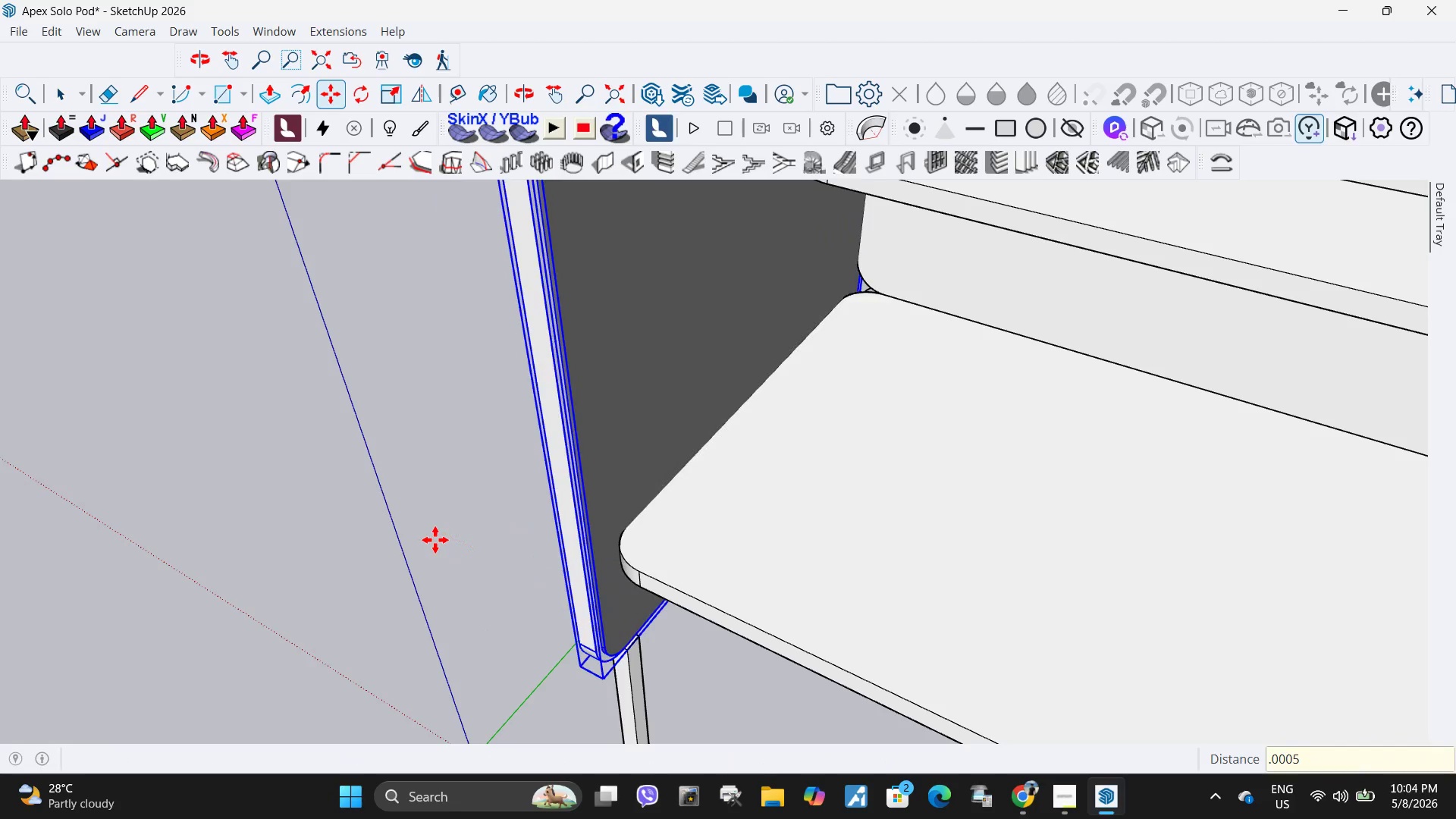 
key(Space)
 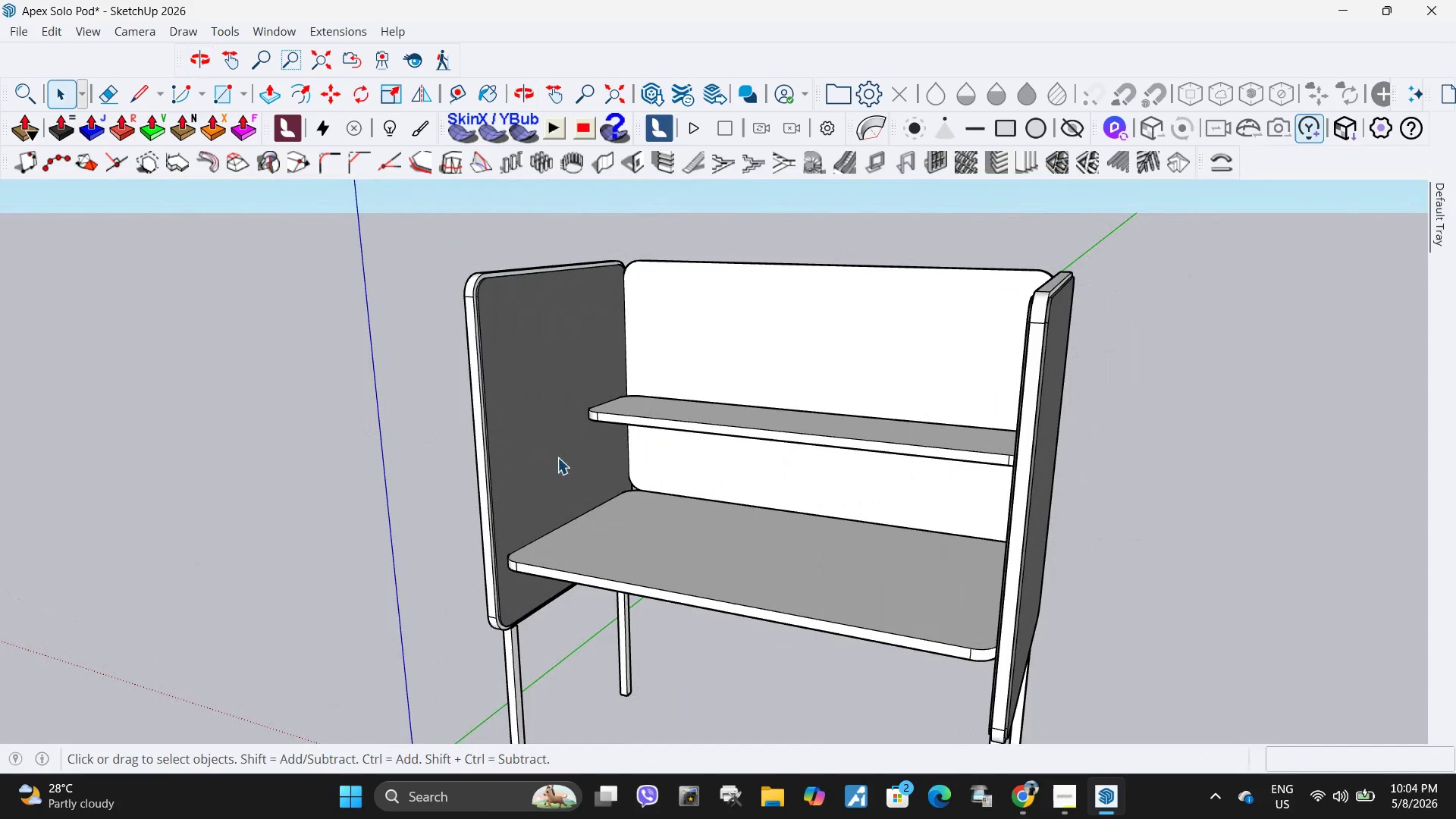 
scroll: coordinate [436, 607], scroll_direction: down, amount: 12.0
 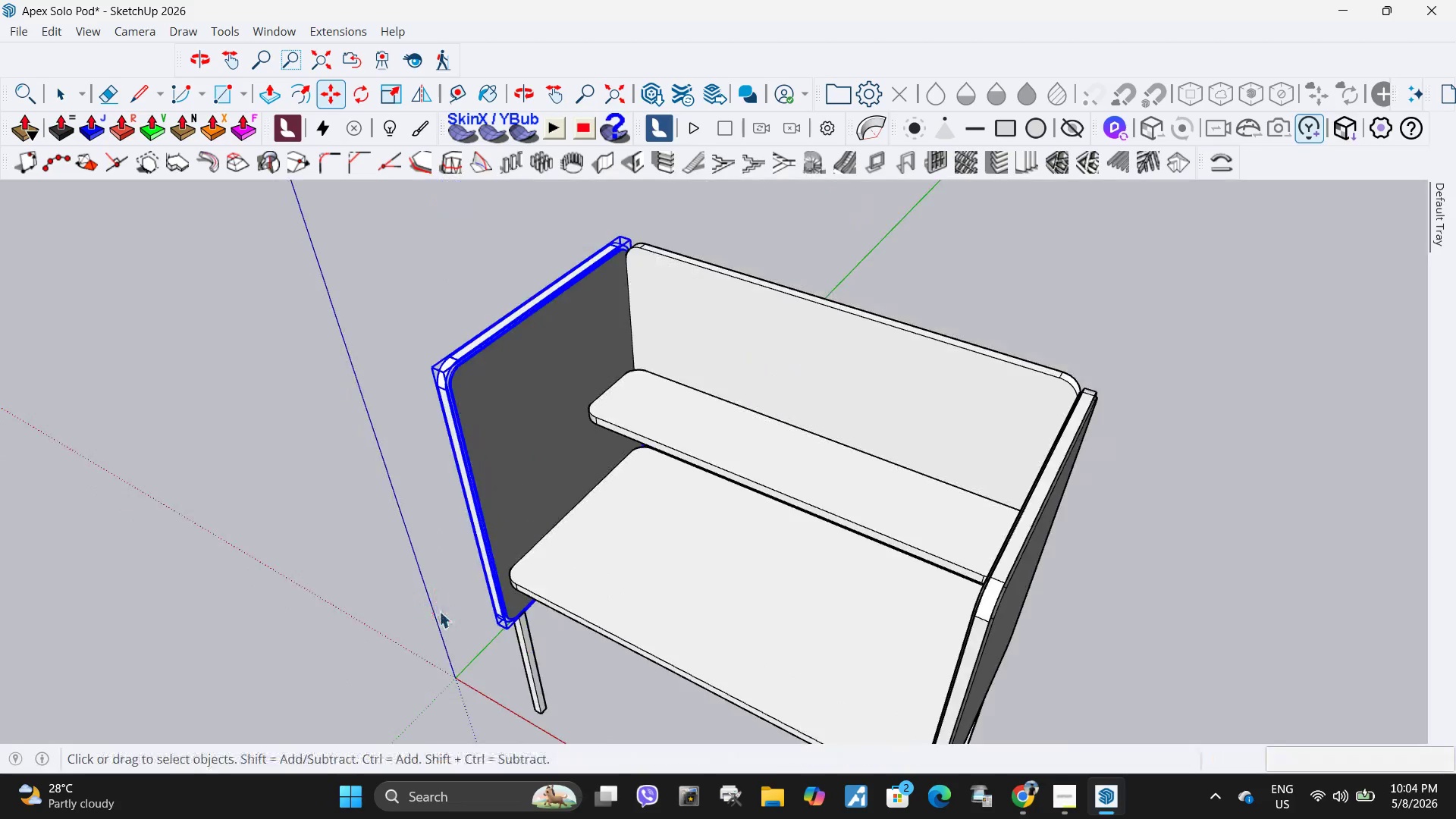 
wait(6.59)
 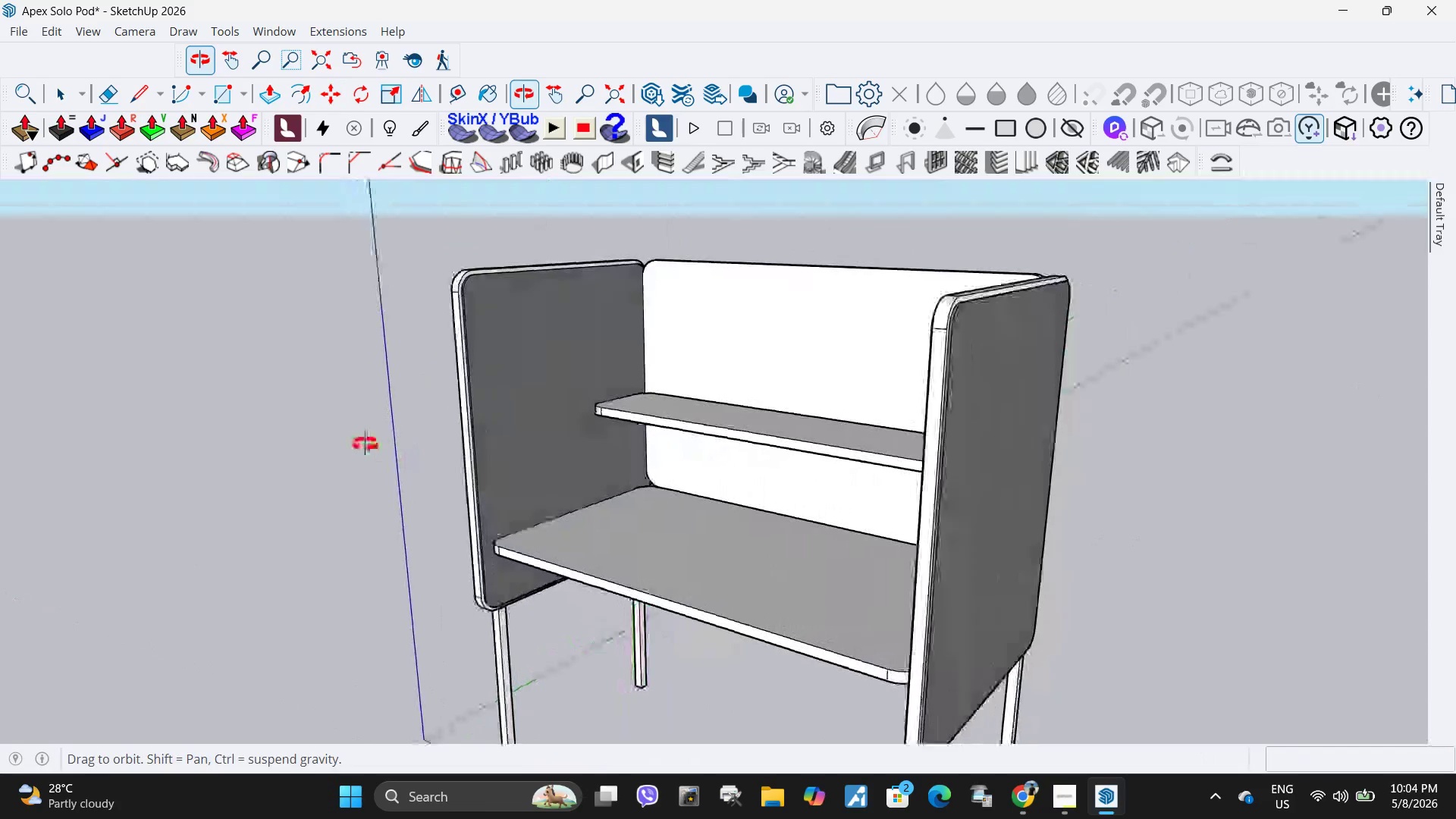 
left_click([787, 351])
 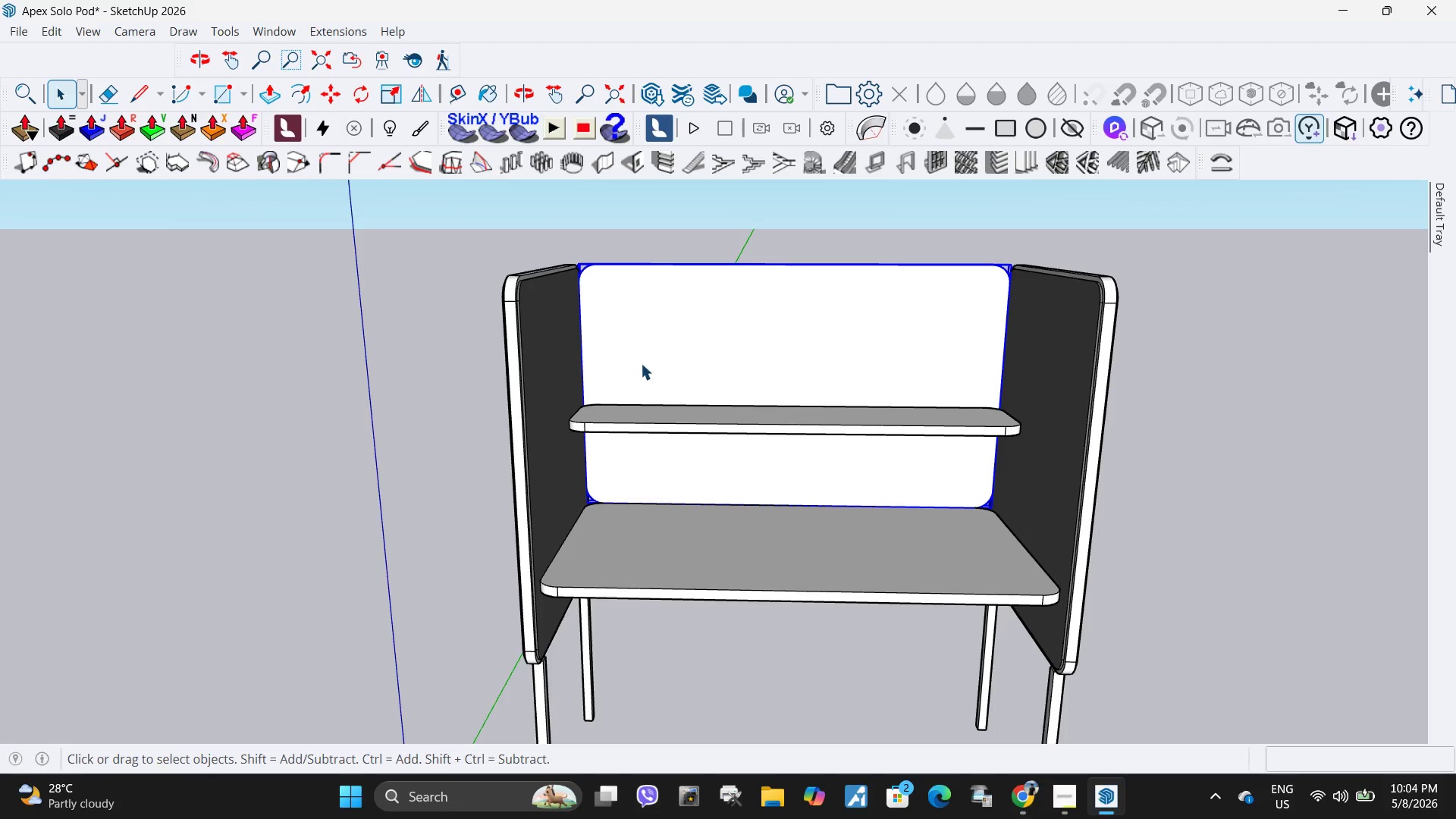 
double_click([641, 363])
 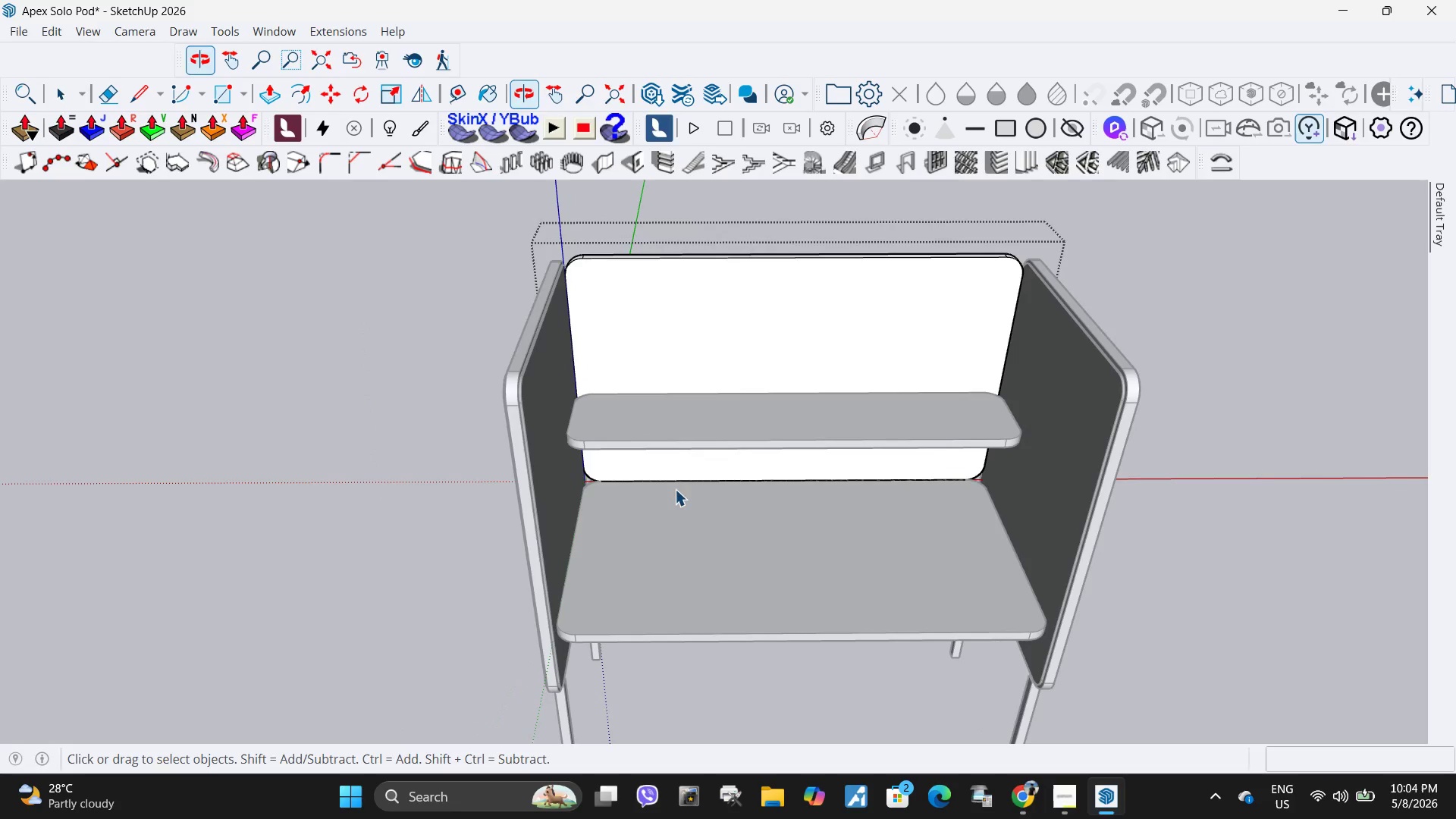 
scroll: coordinate [576, 401], scroll_direction: up, amount: 12.0
 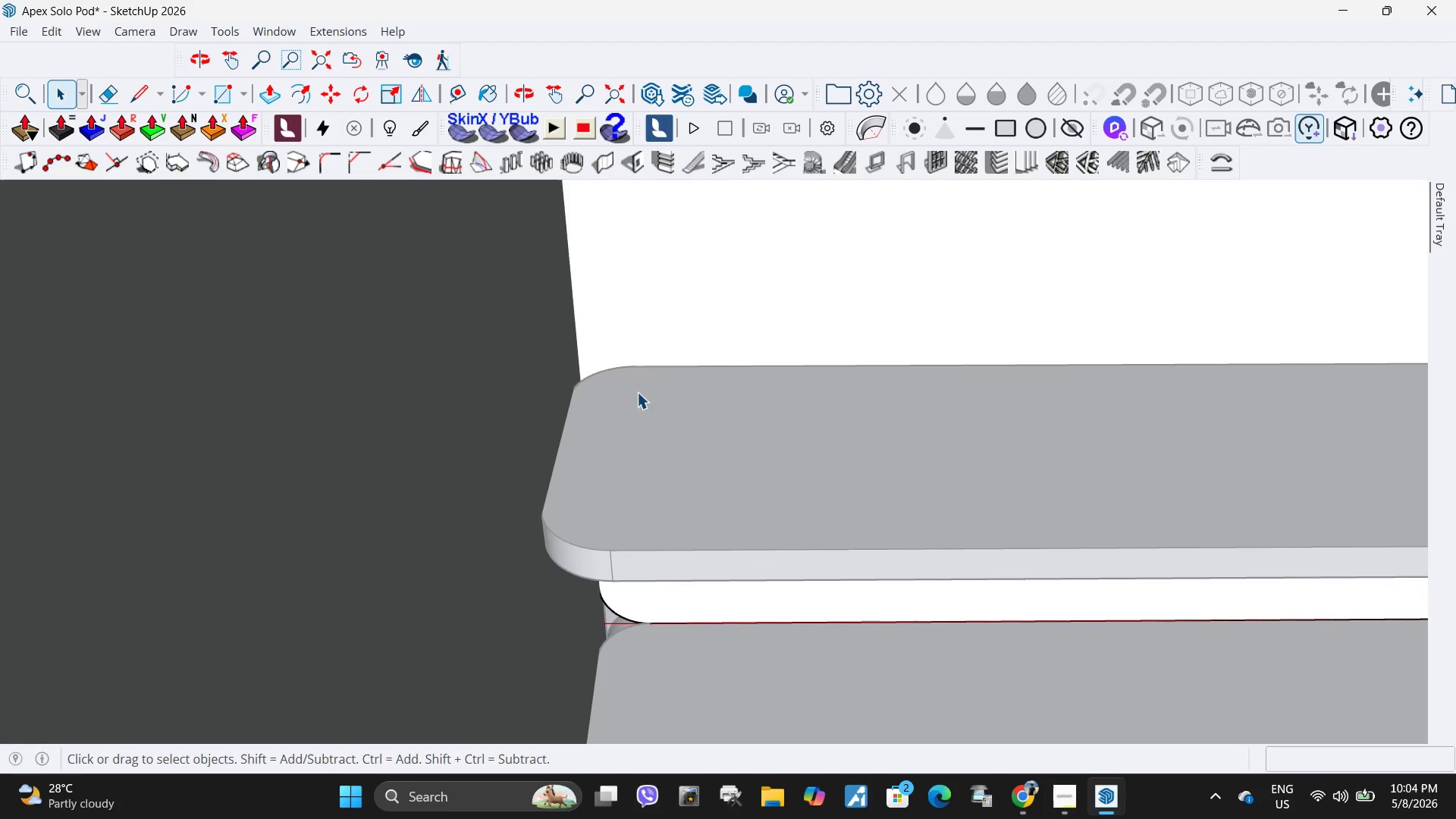 
key(L)
 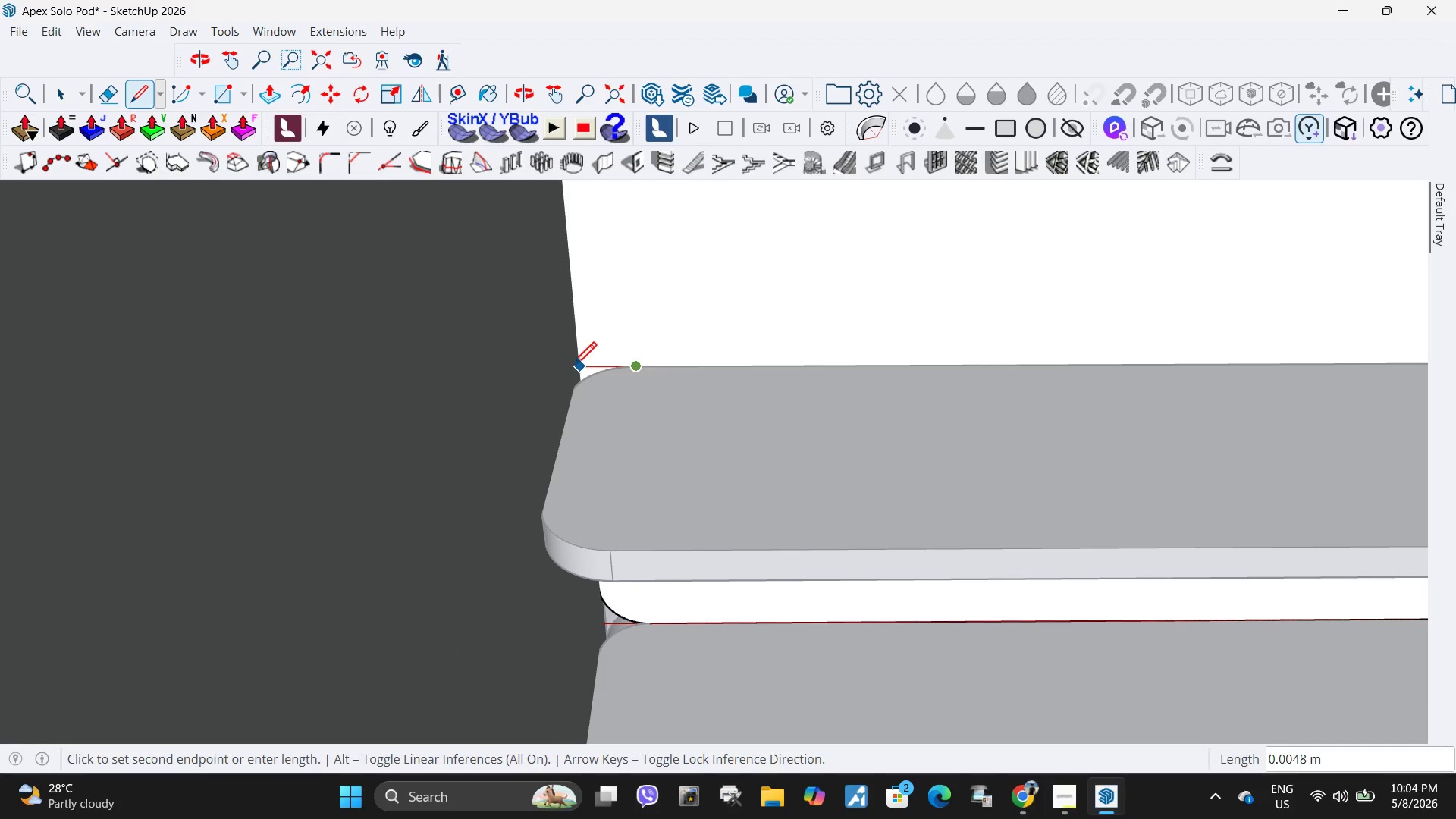 
left_click([573, 368])
 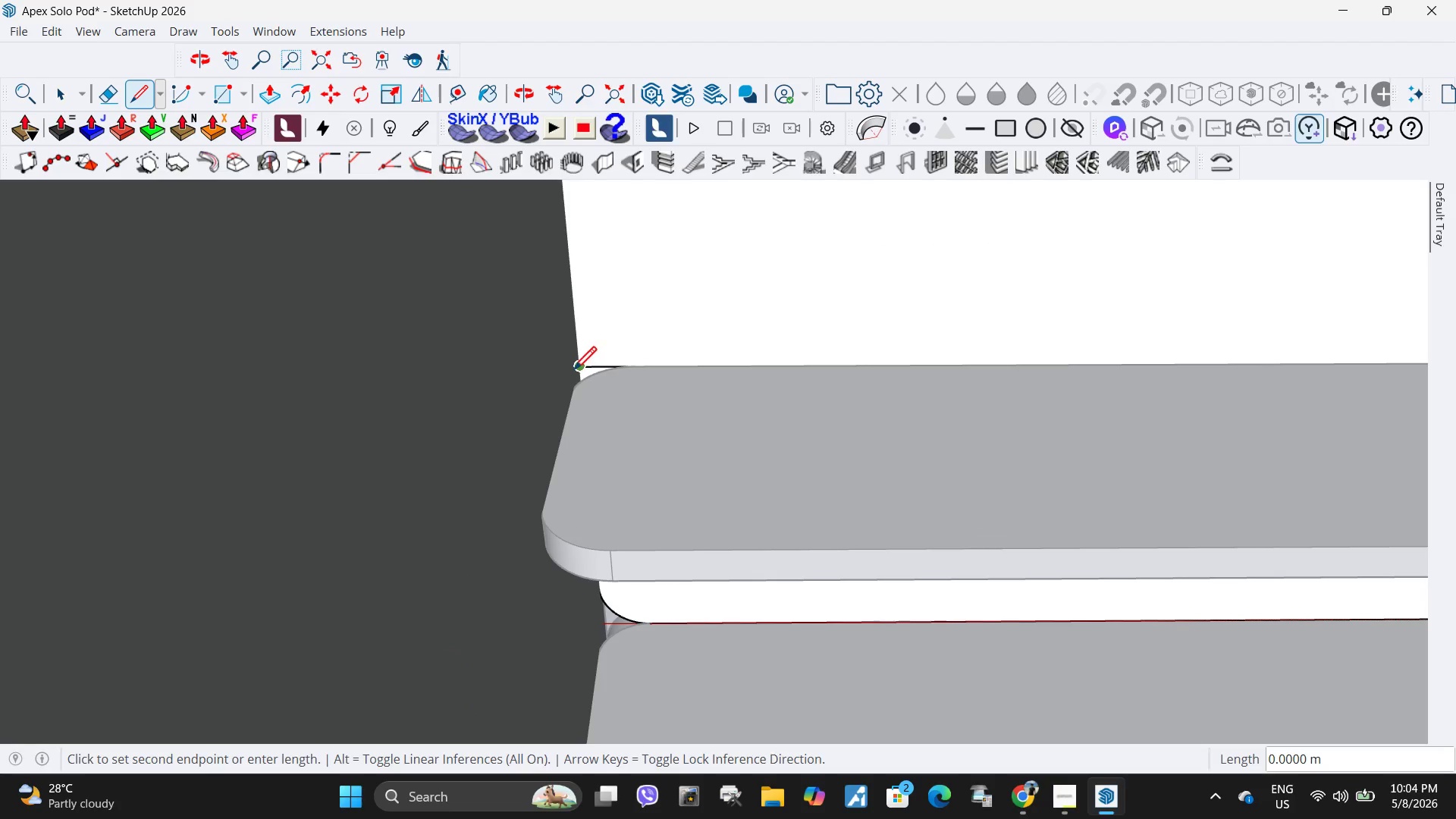 
left_click([573, 372])
 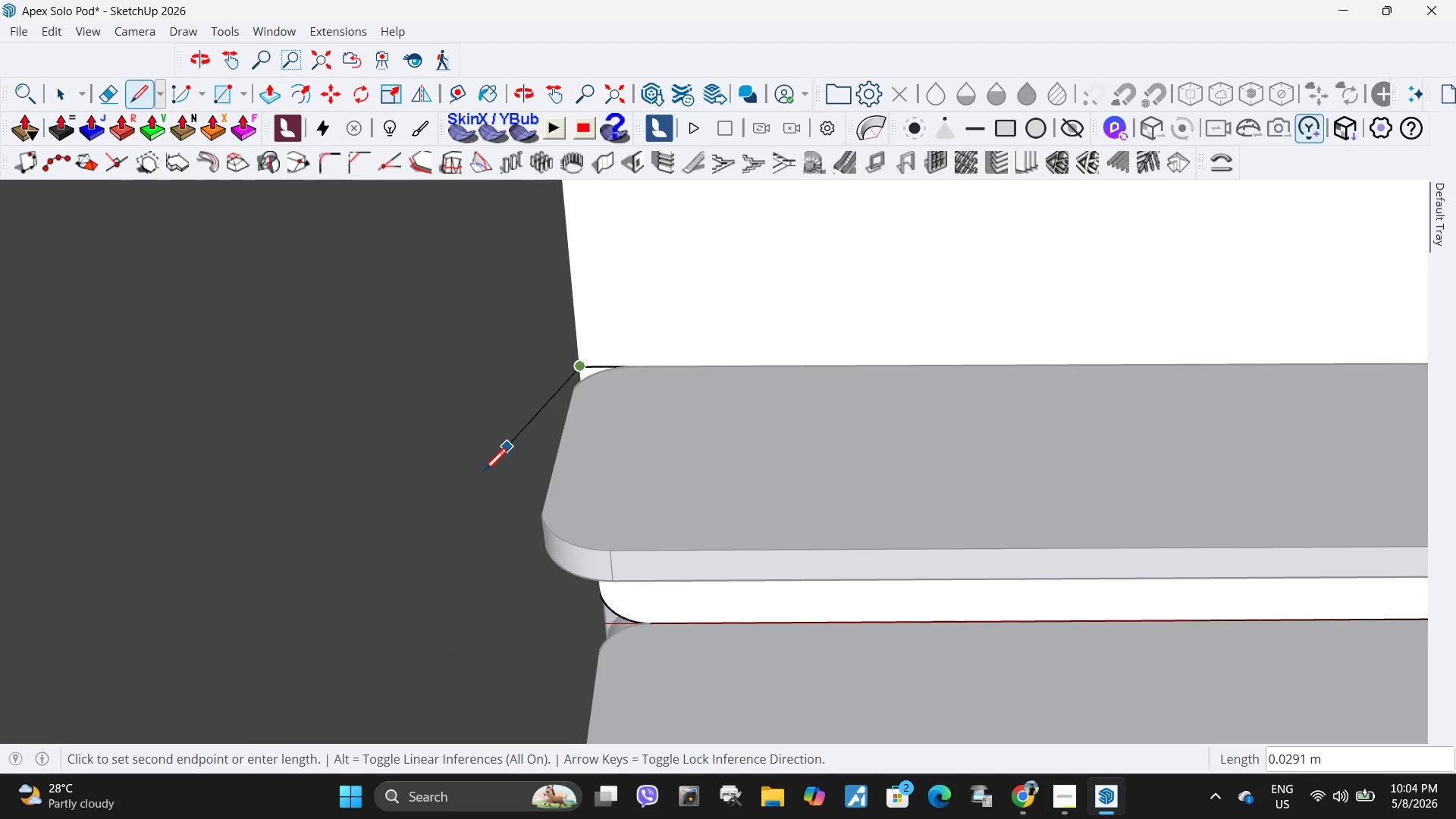 
scroll: coordinate [331, 584], scroll_direction: down, amount: 16.0
 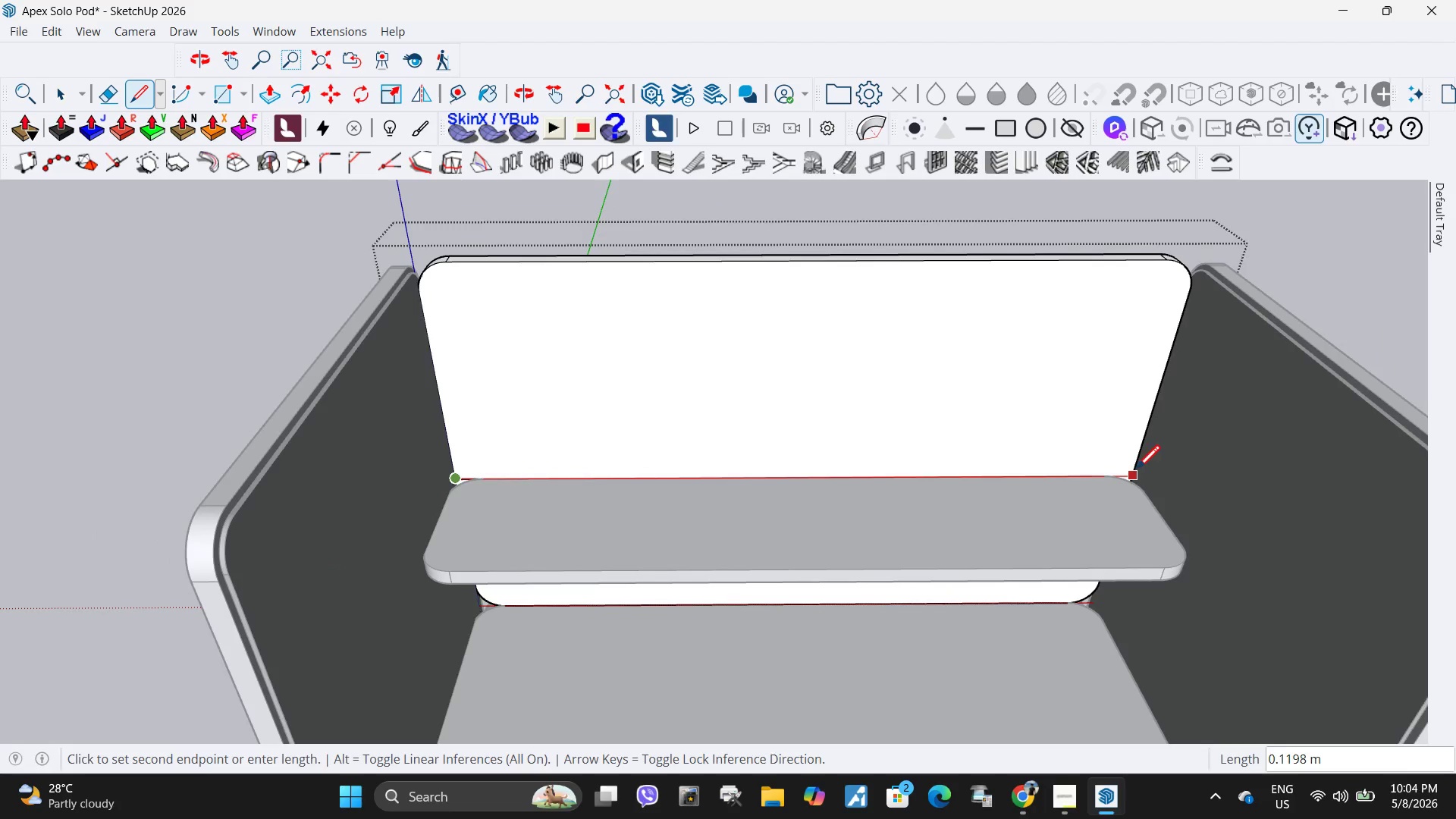 
left_click([1137, 471])
 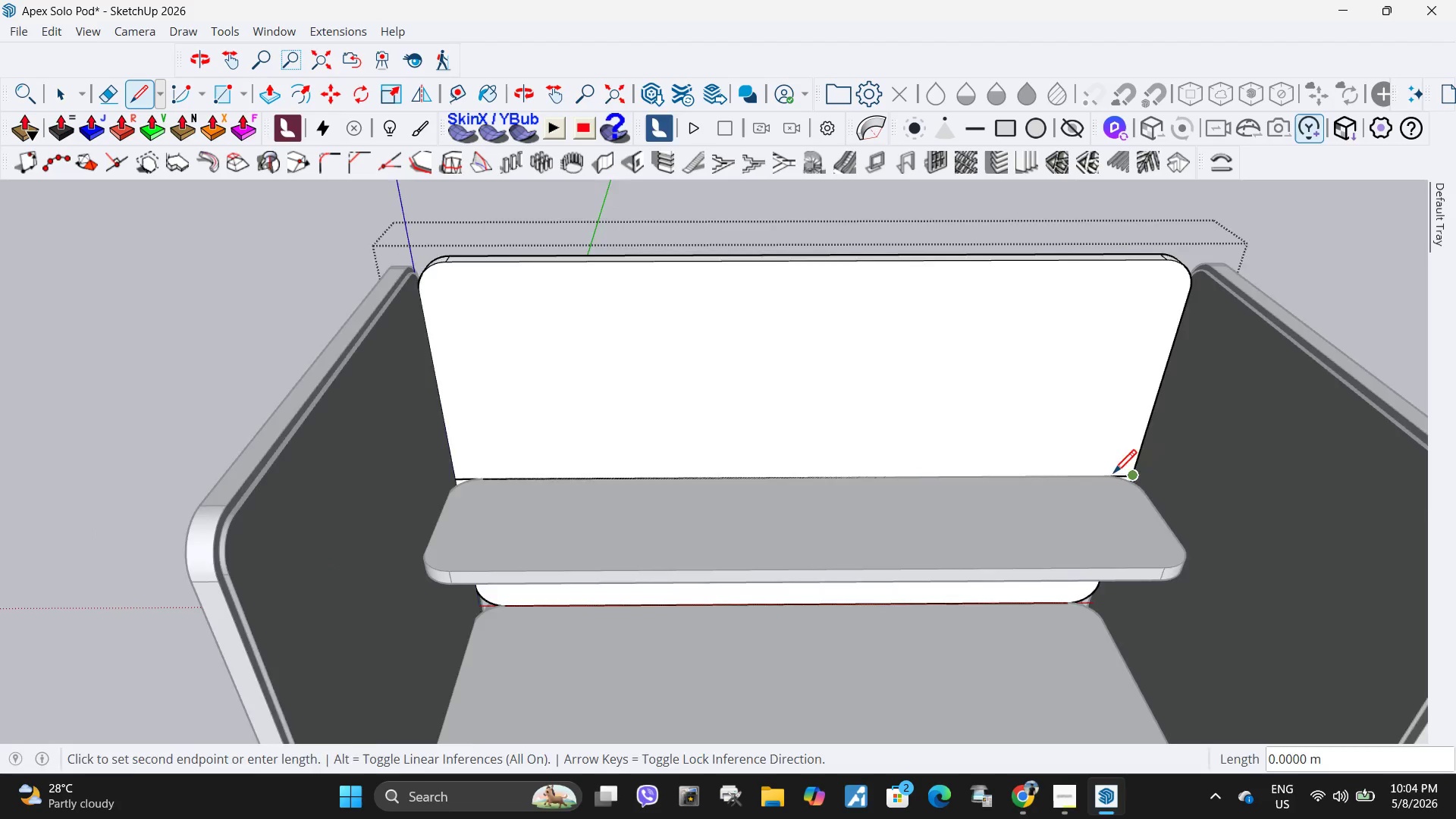 
key(Space)
 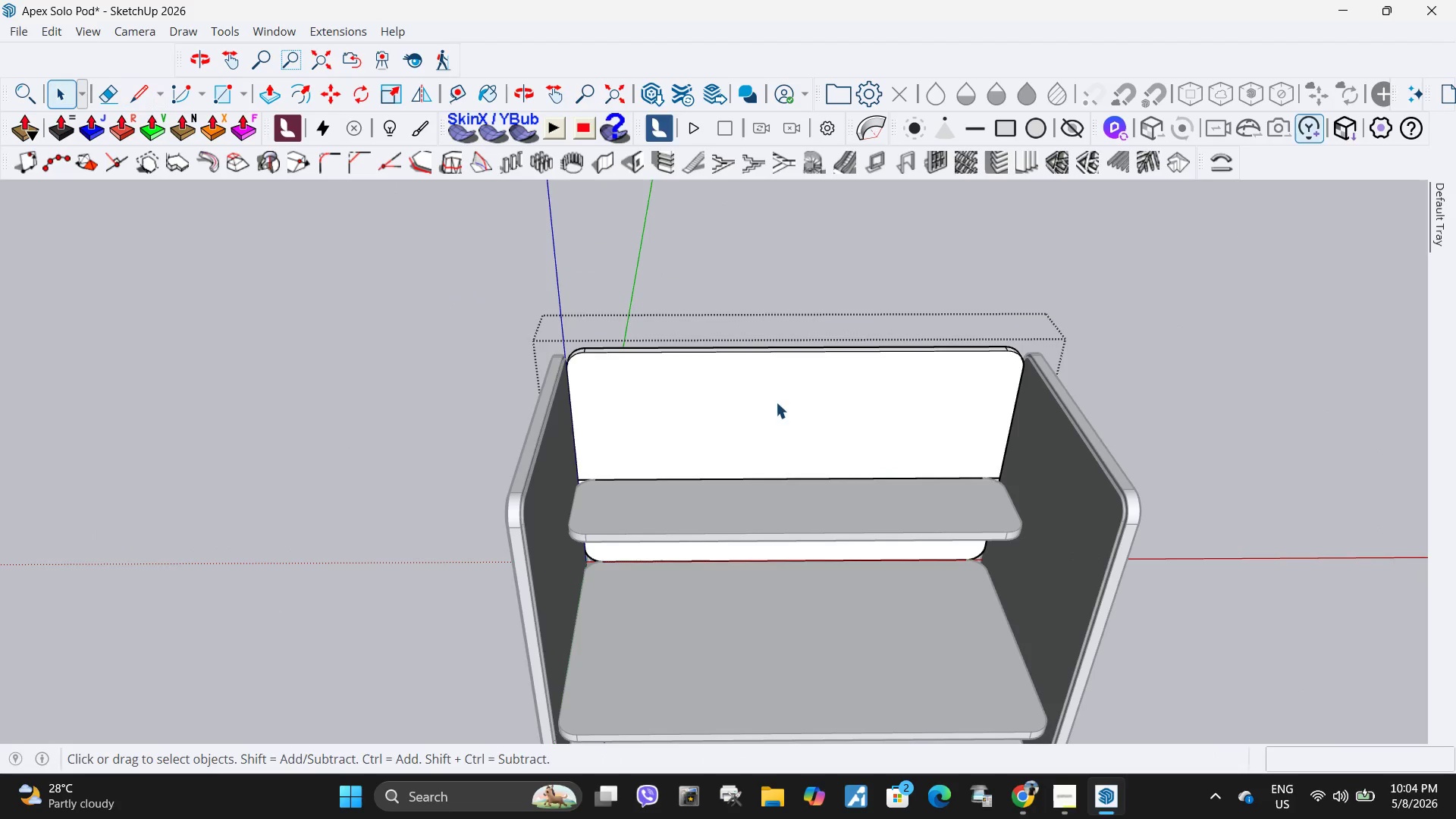 
left_click([776, 402])
 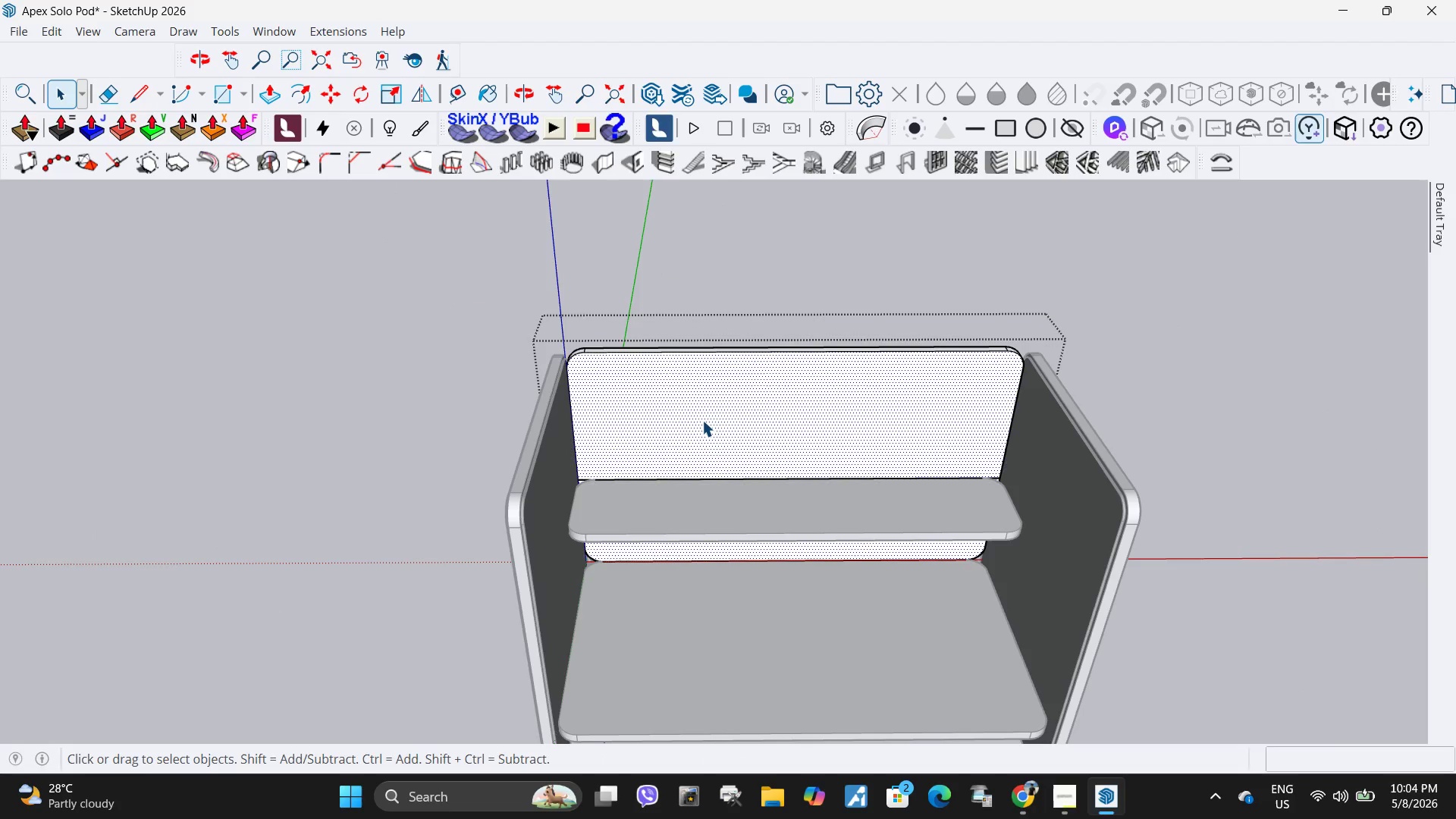 
scroll: coordinate [764, 482], scroll_direction: down, amount: 5.0
 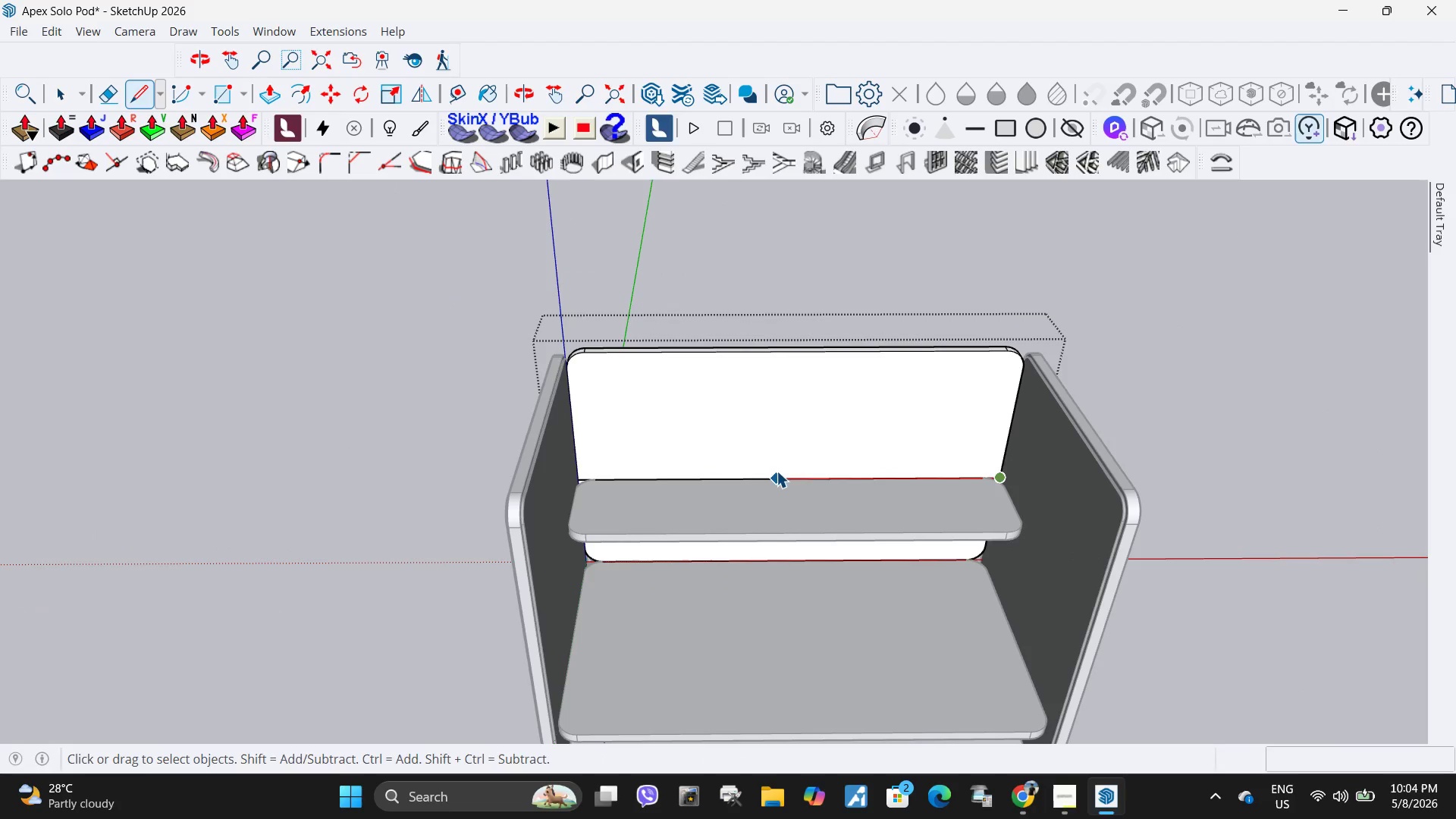 
scroll: coordinate [650, 359], scroll_direction: up, amount: 5.0
 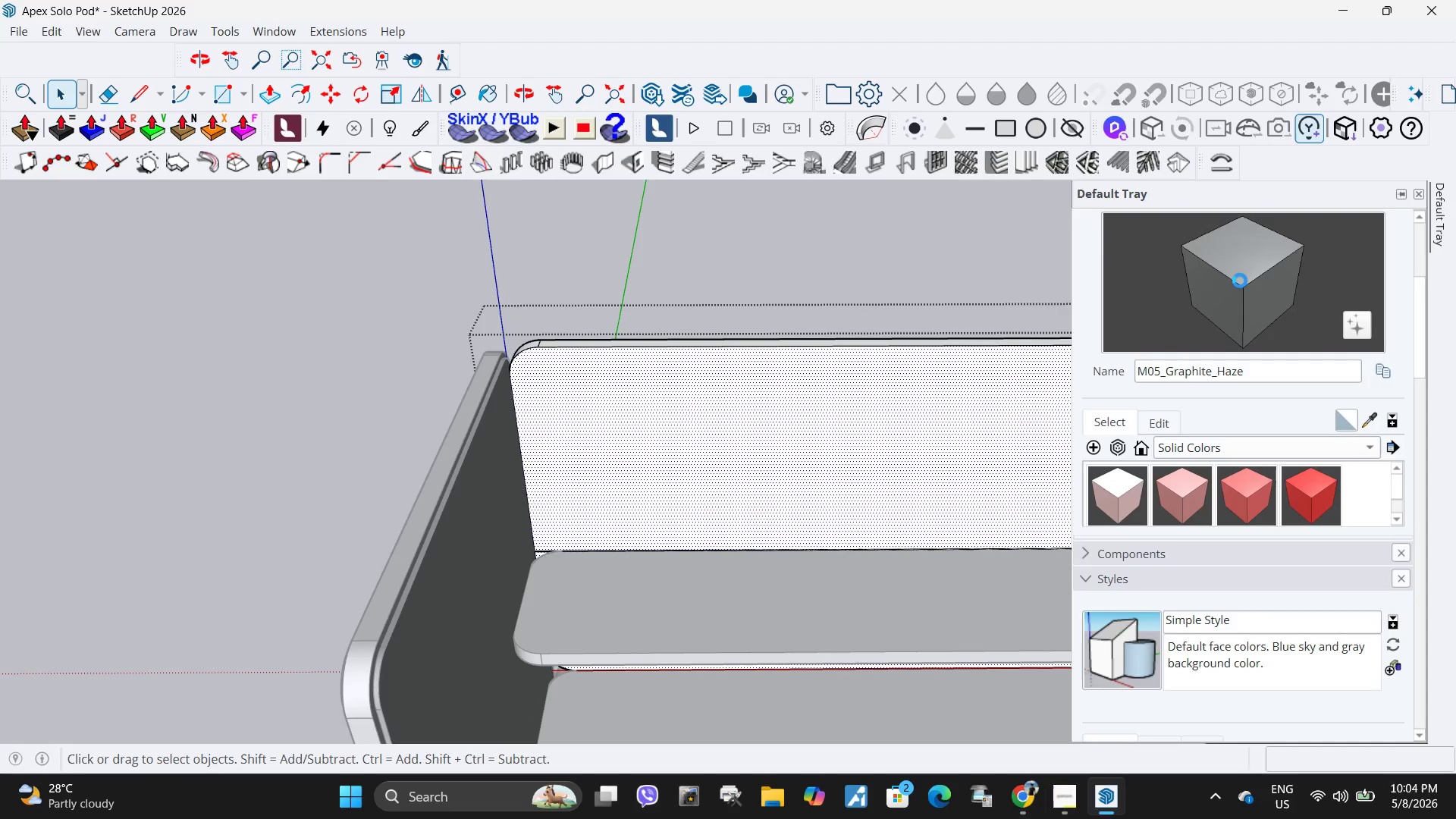 
left_click([1256, 283])
 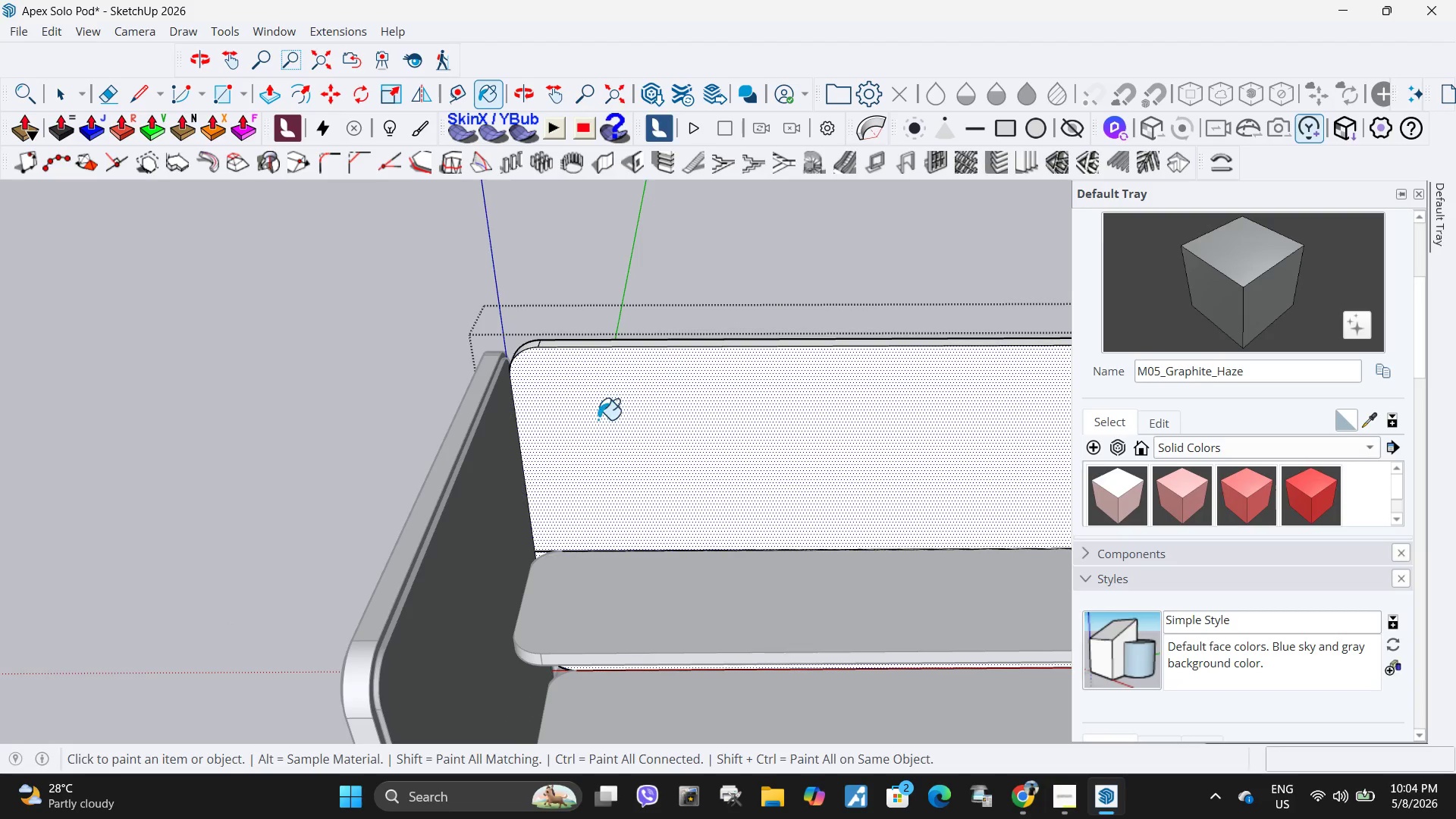 
left_click([597, 421])
 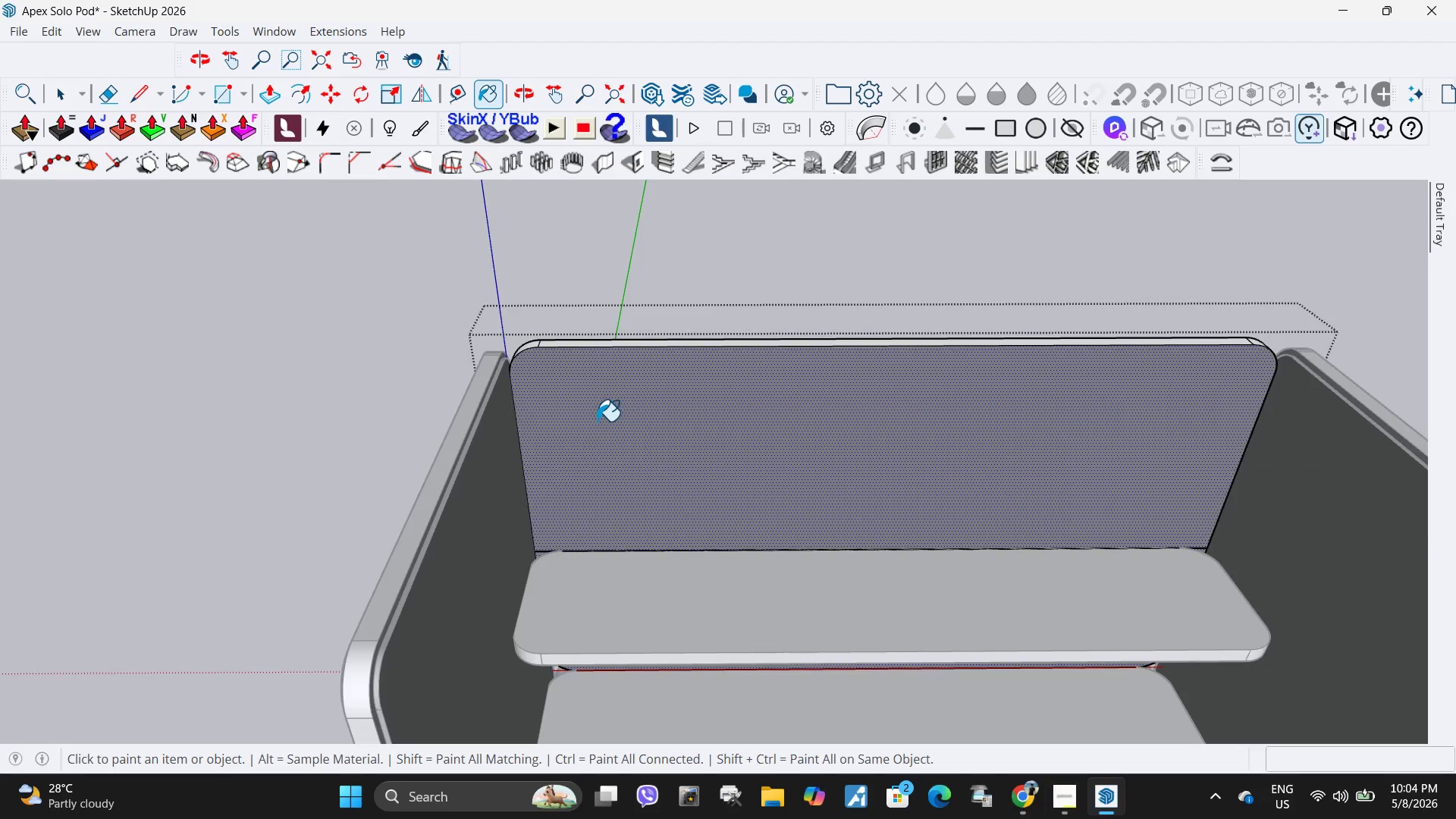 
key(Space)
 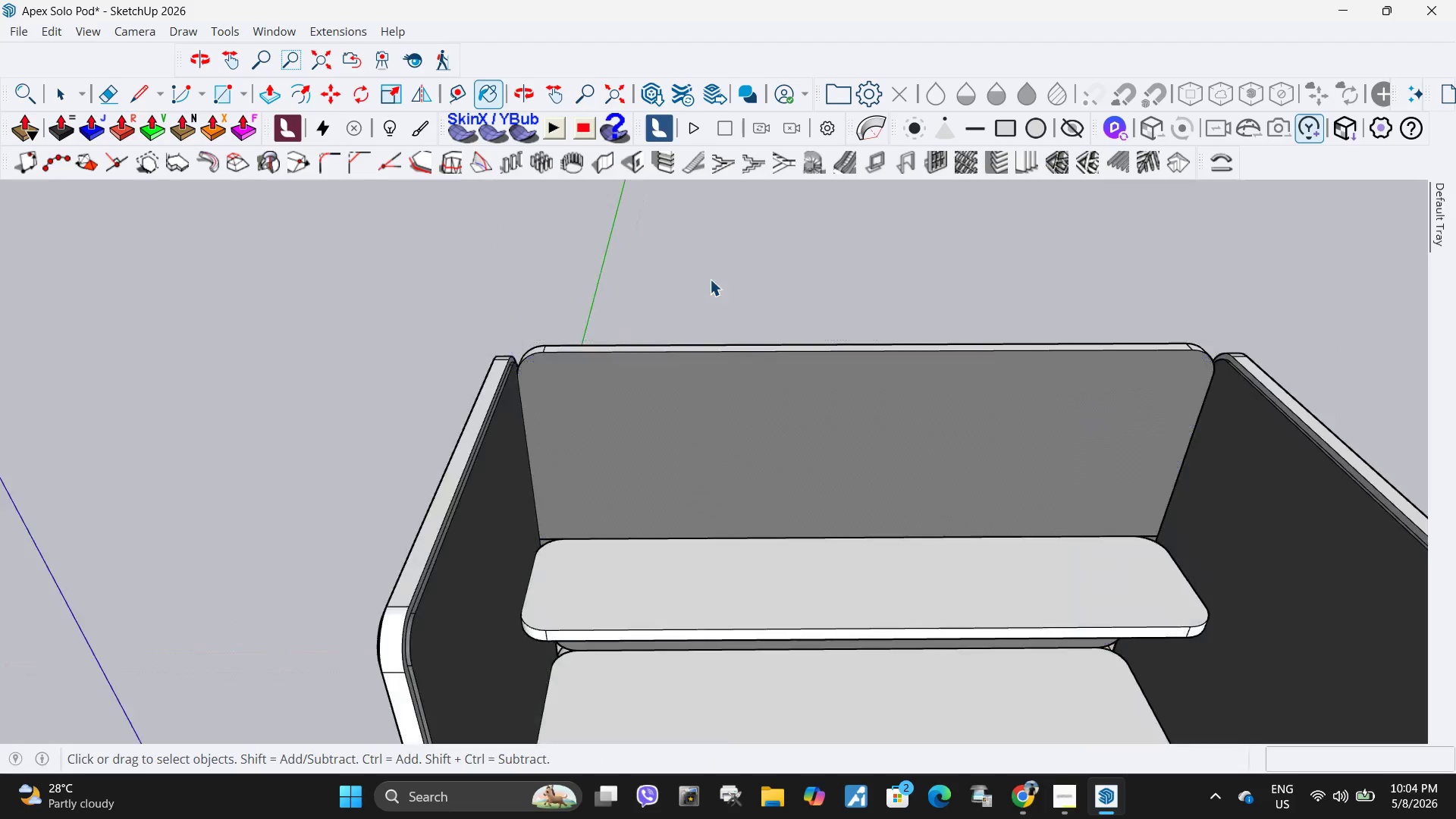 
key(Escape)
 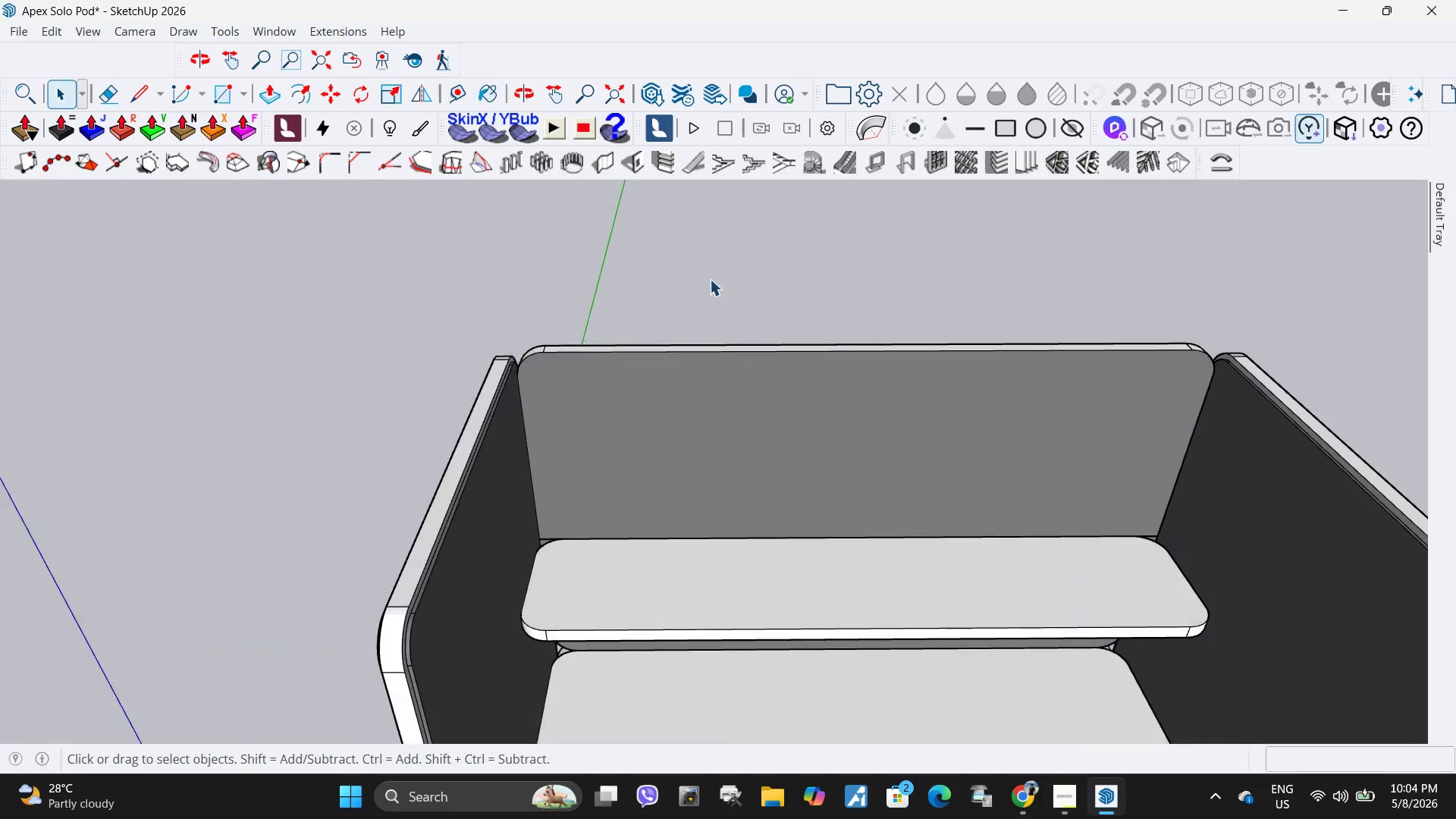 
left_click([710, 279])
 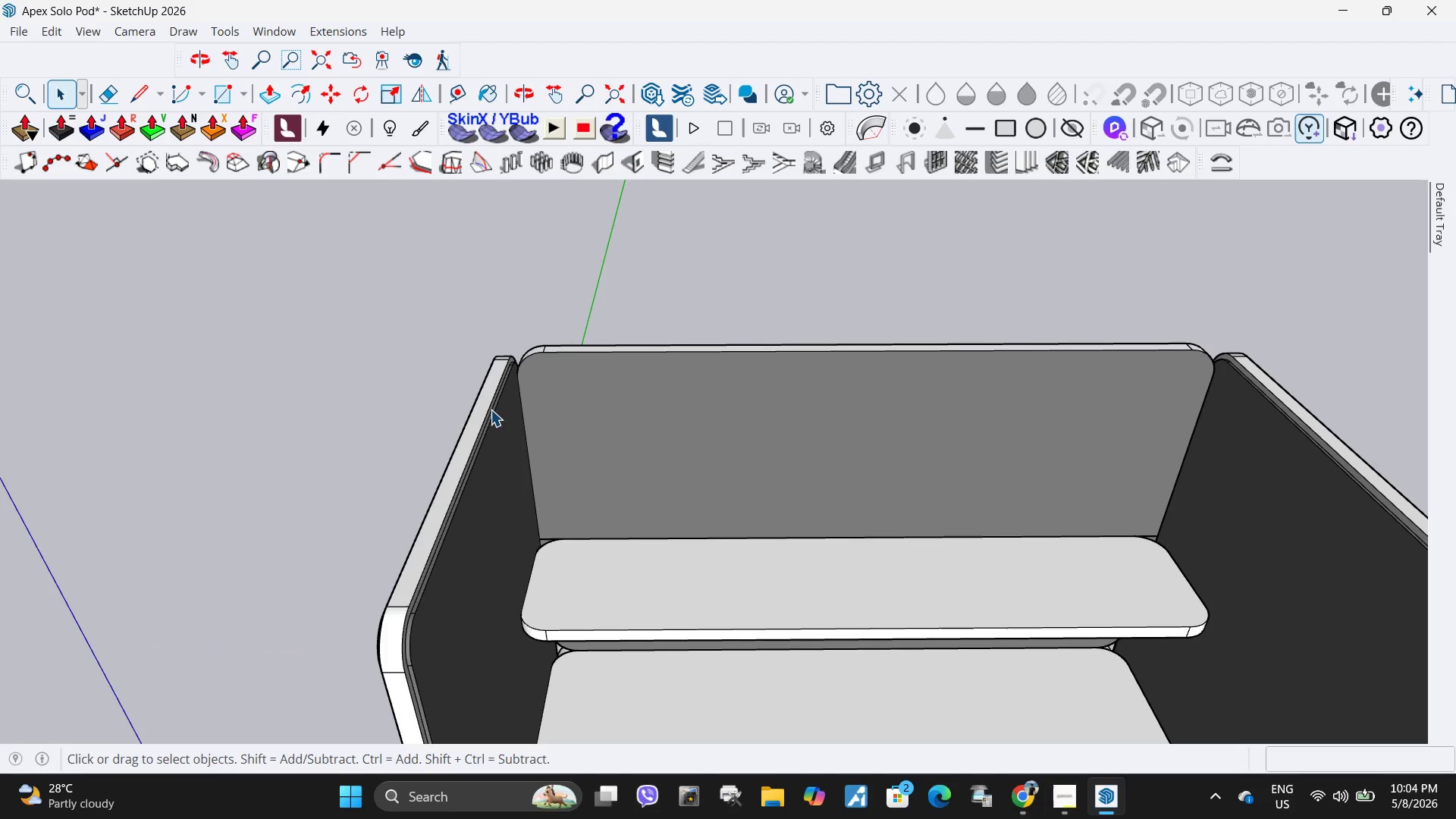 
scroll: coordinate [595, 401], scroll_direction: down, amount: 1.0
 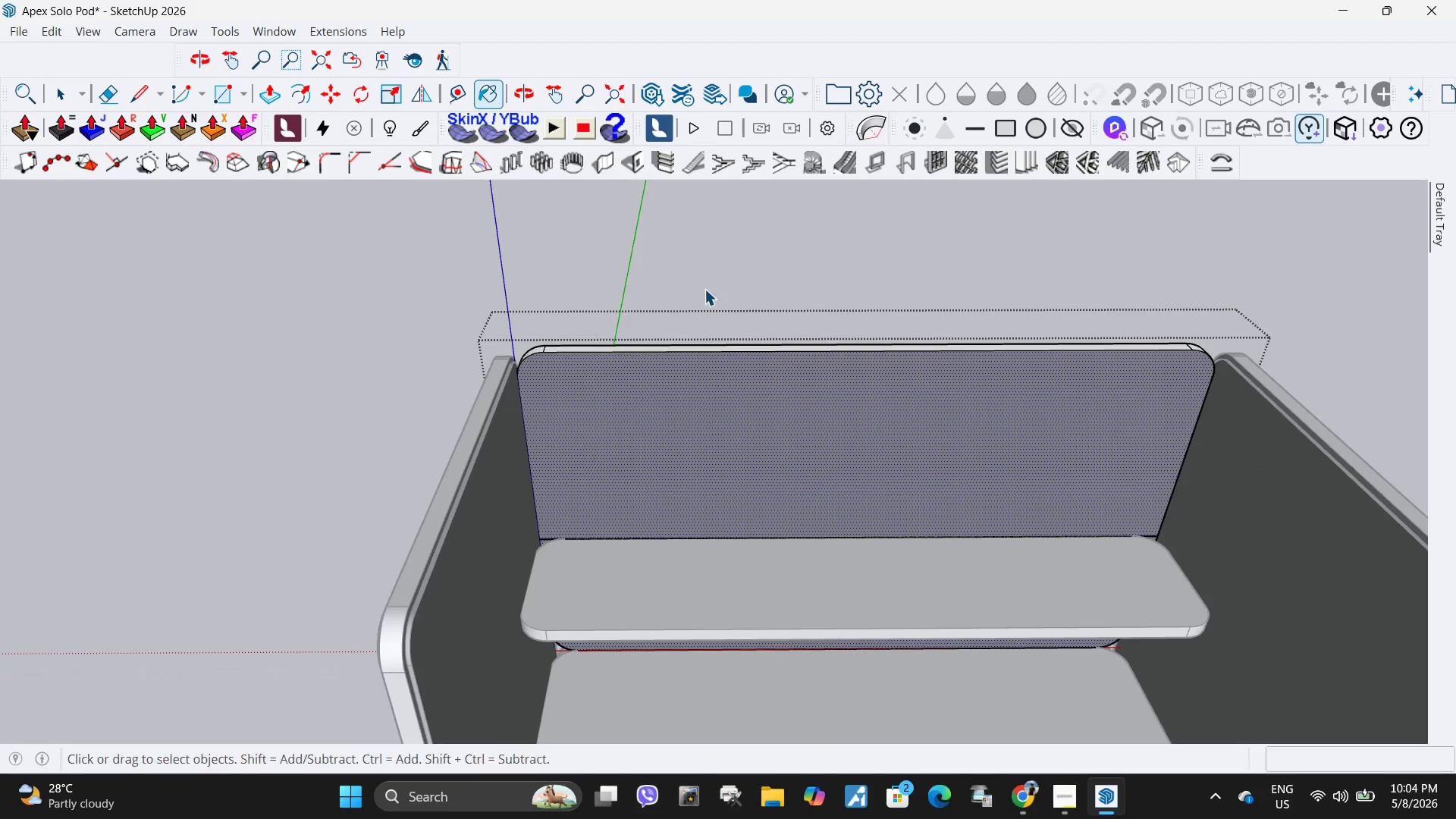 
scroll: coordinate [556, 364], scroll_direction: up, amount: 4.0
 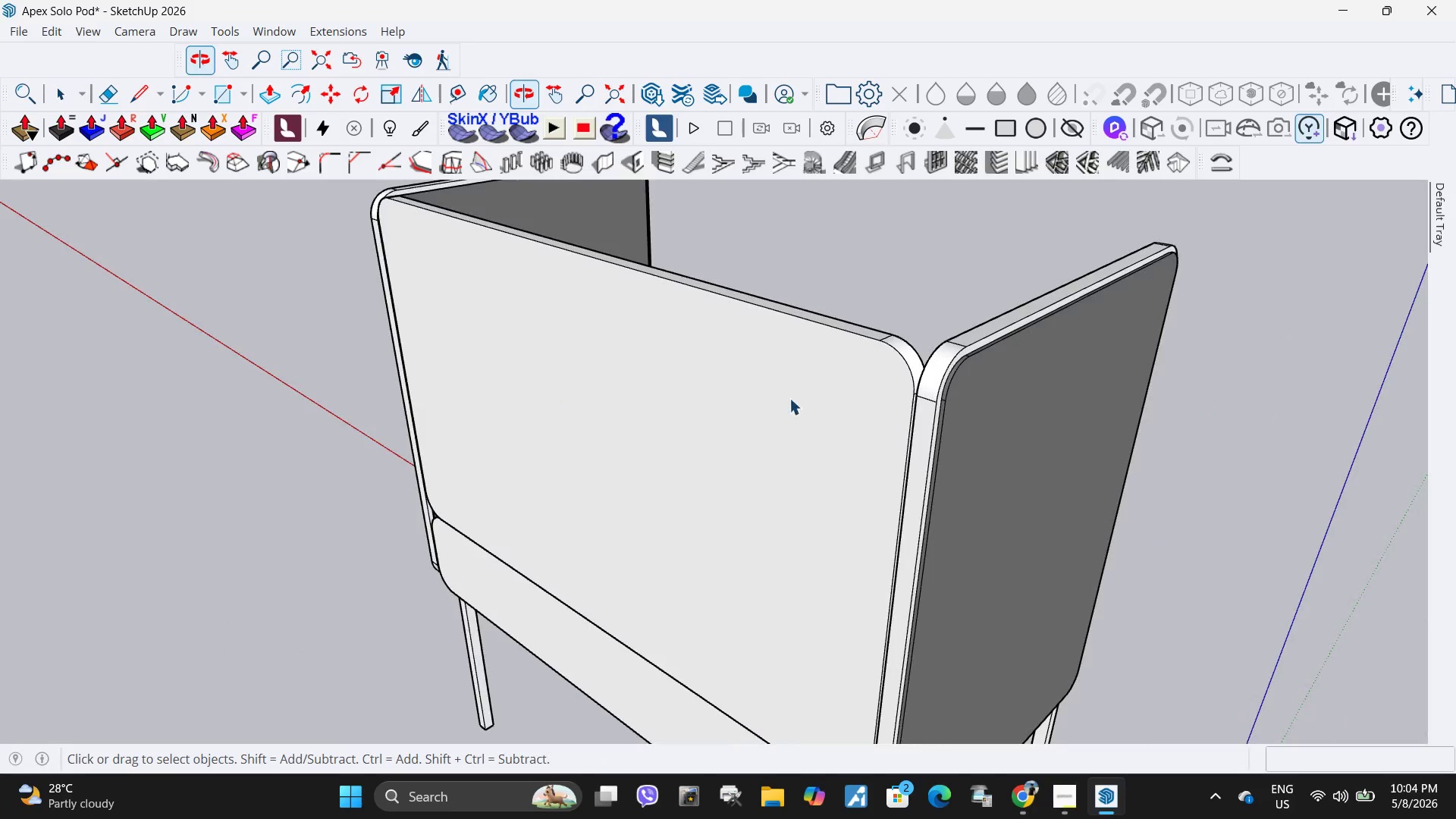 
scroll: coordinate [955, 383], scroll_direction: down, amount: 7.0
 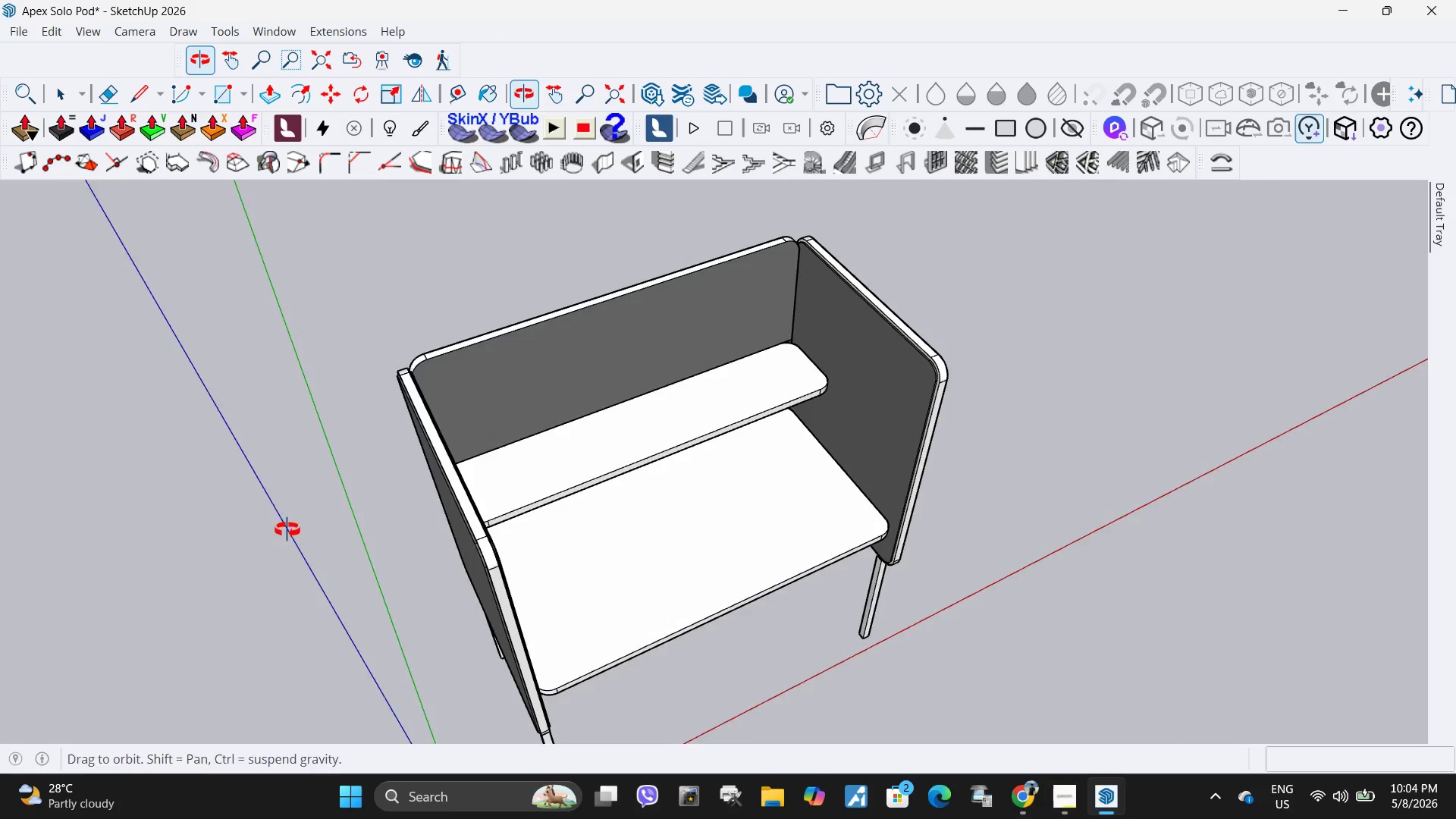 
scroll: coordinate [714, 394], scroll_direction: up, amount: 4.0
 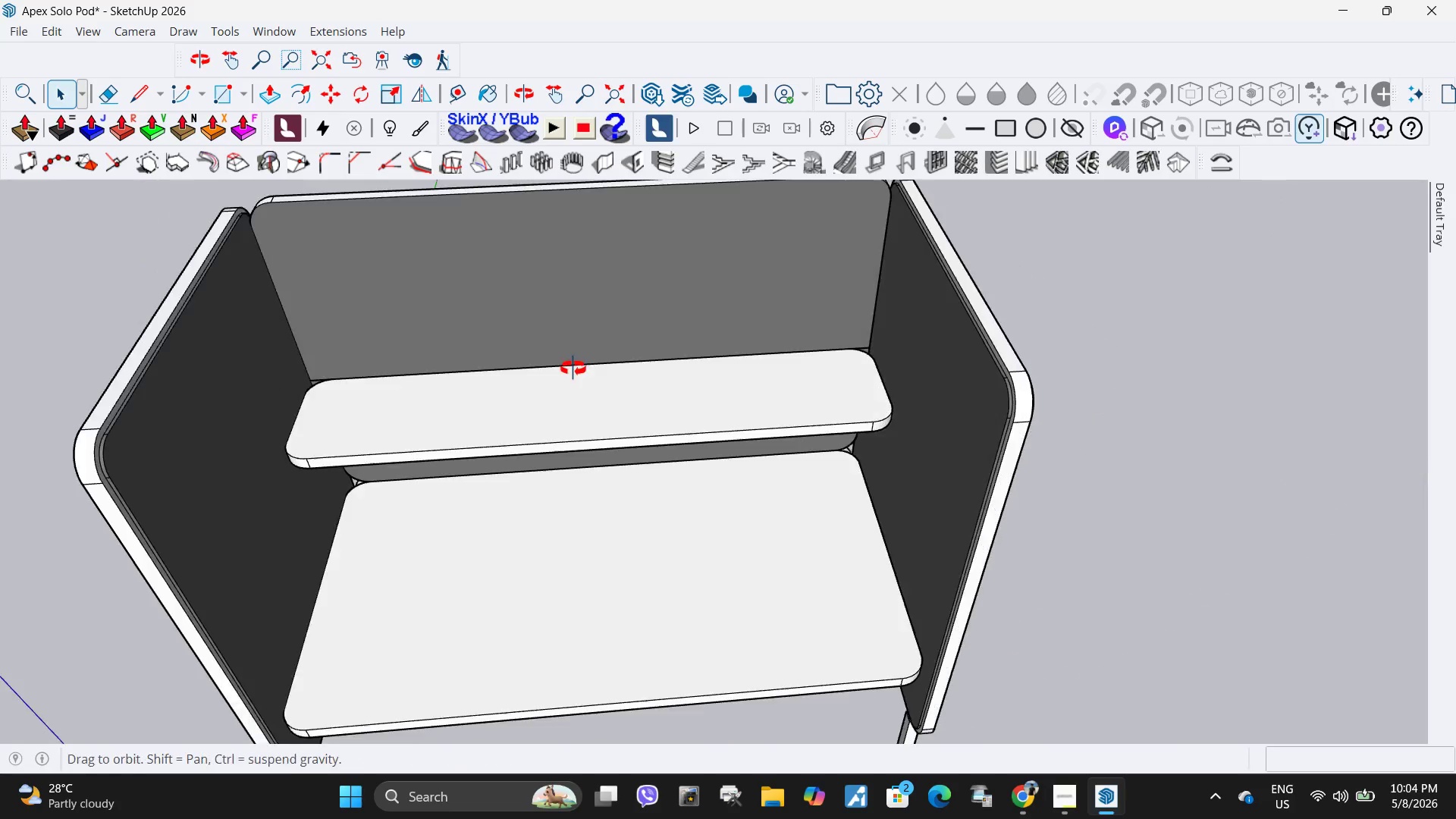 
key(Control+Z)
 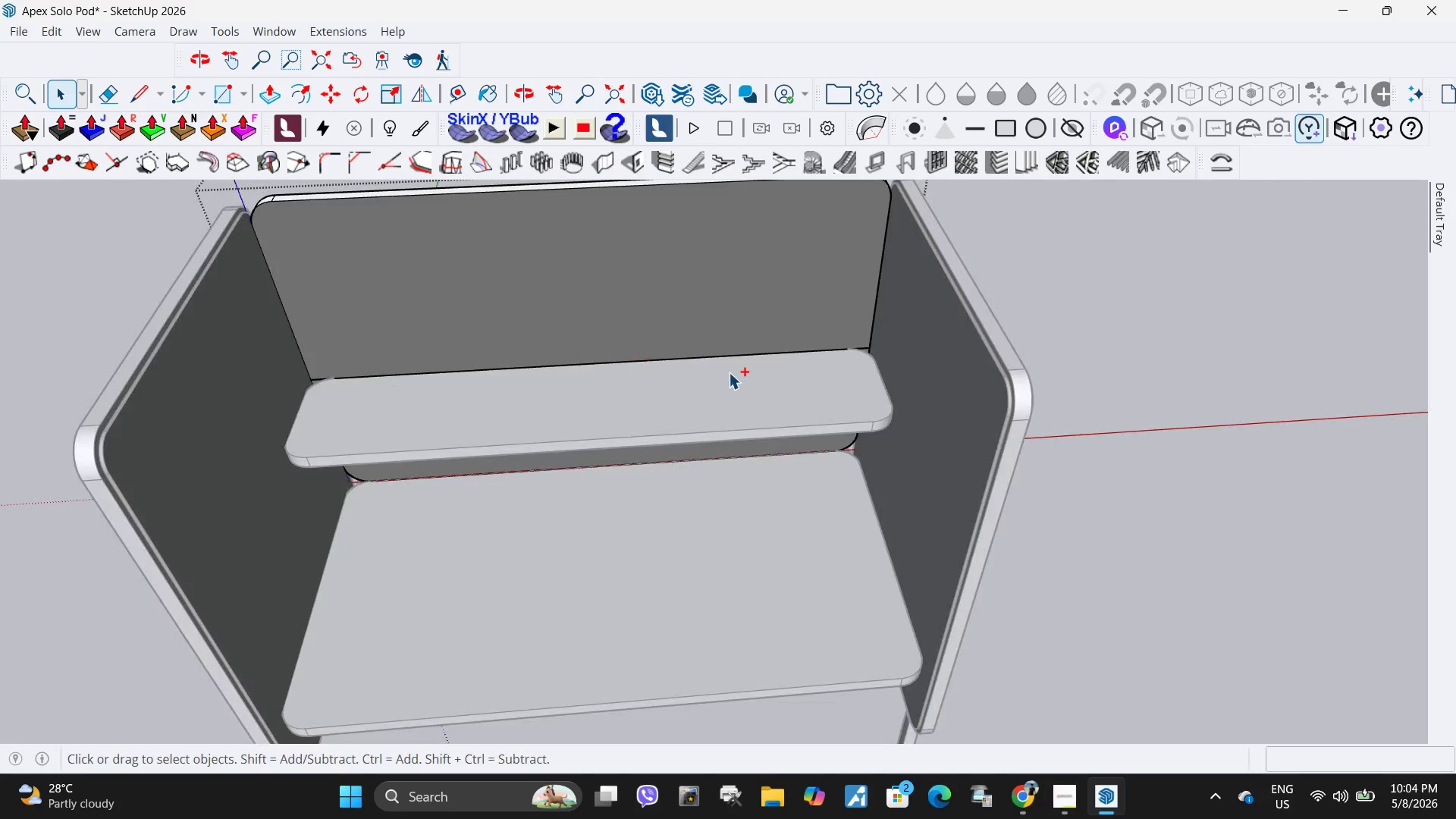 
key(Control+Z)
 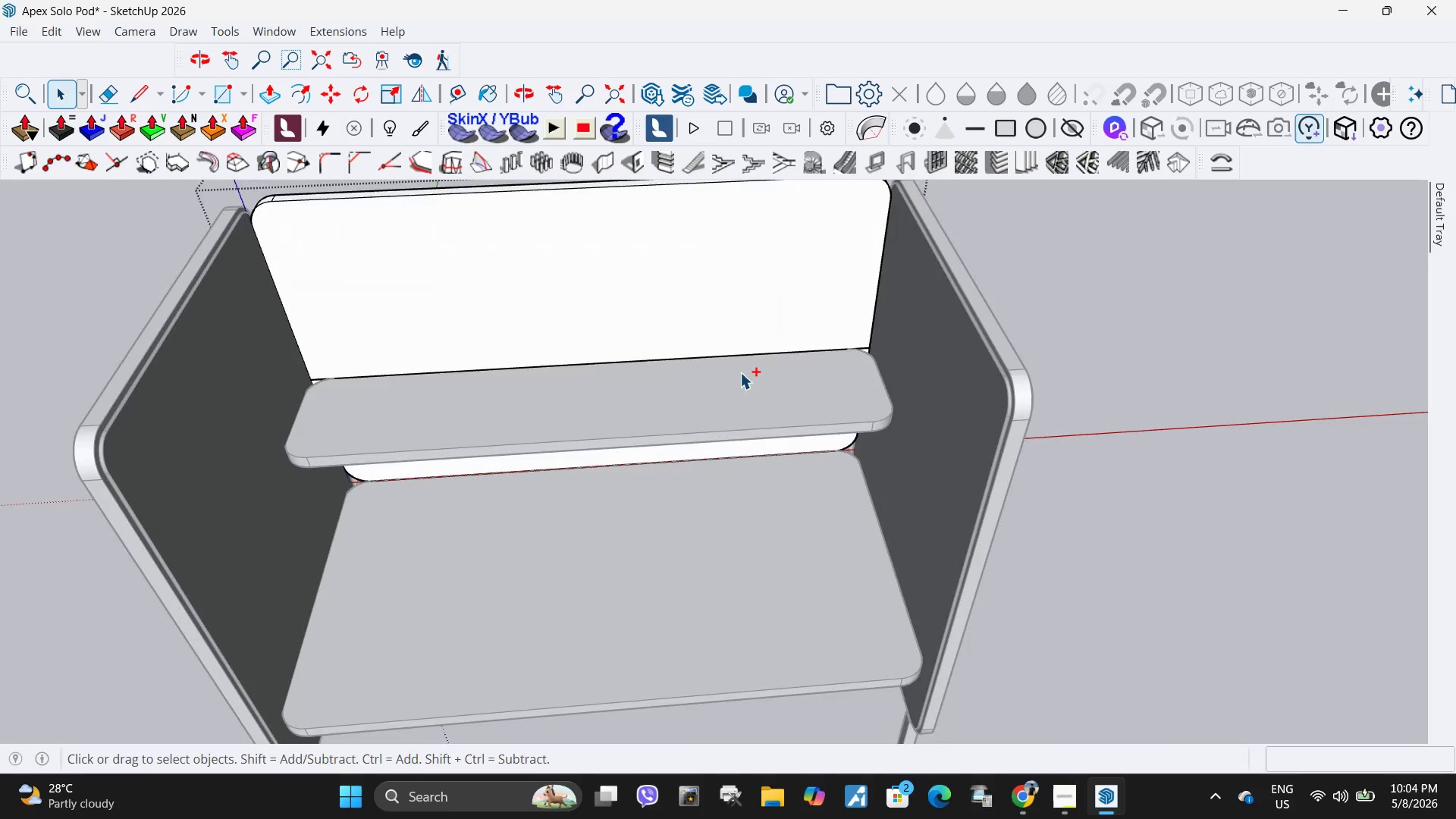 
key(Control+Z)
 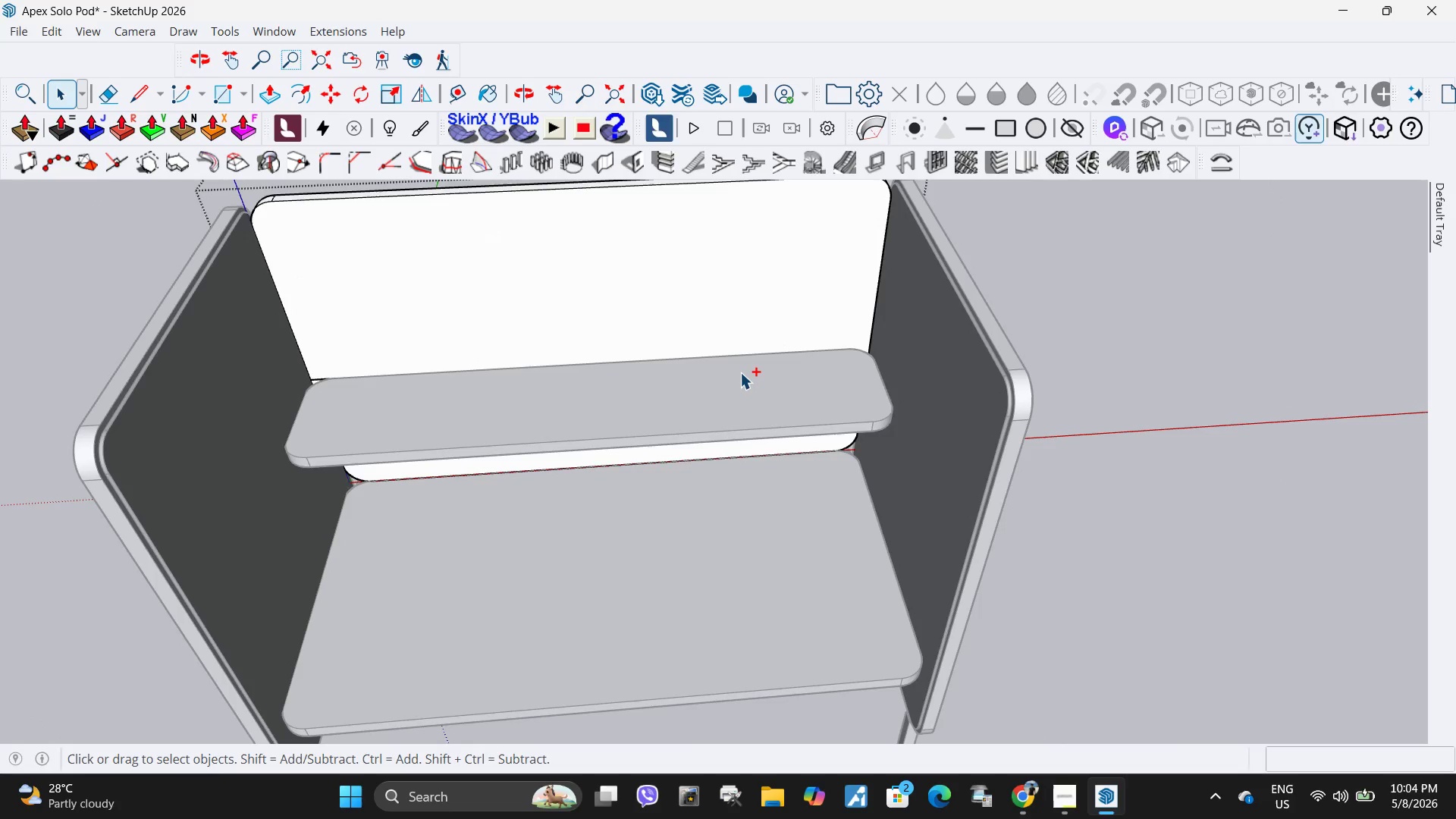 
key(Control+Z)
 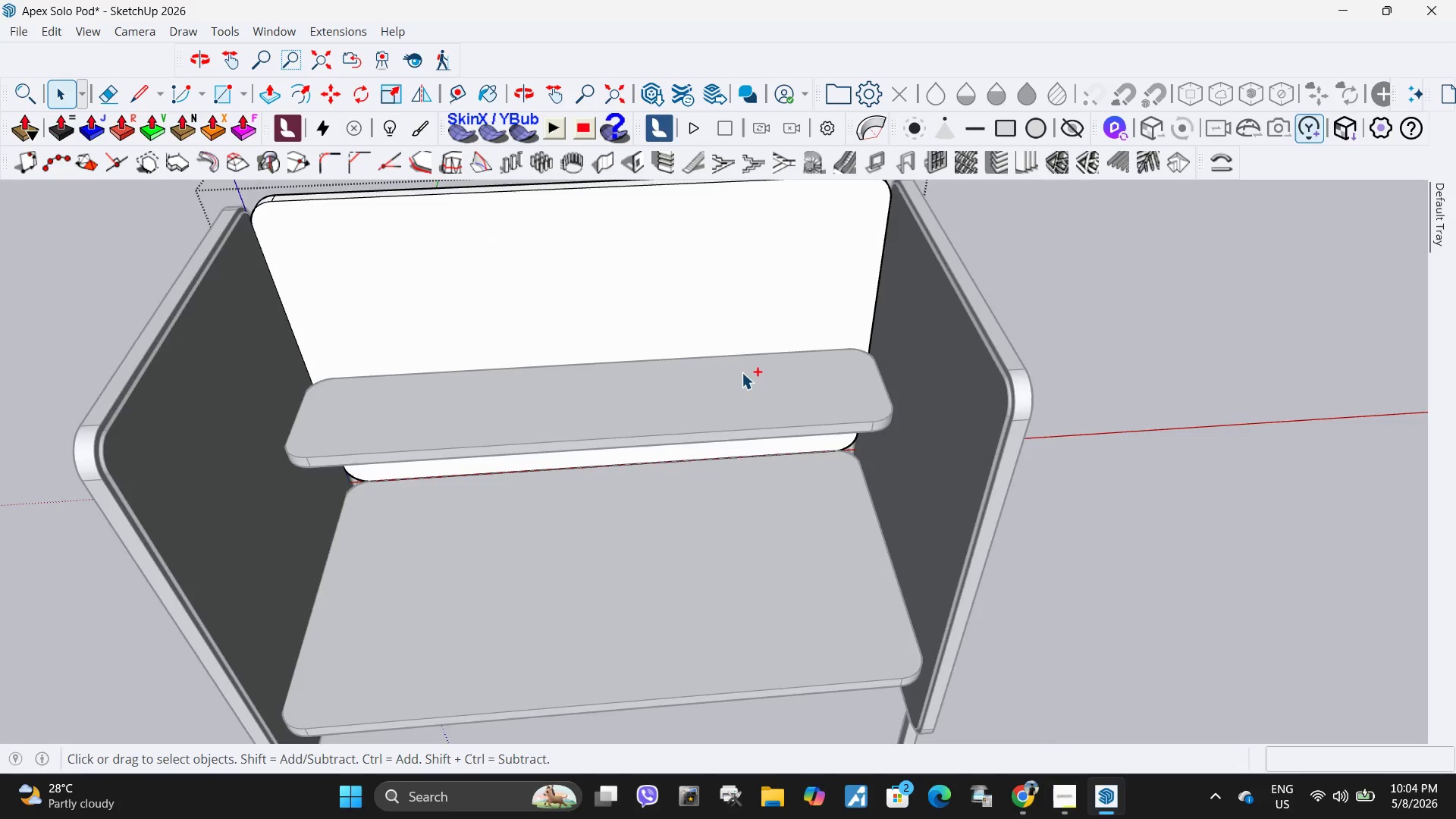 
key(Control+Z)
 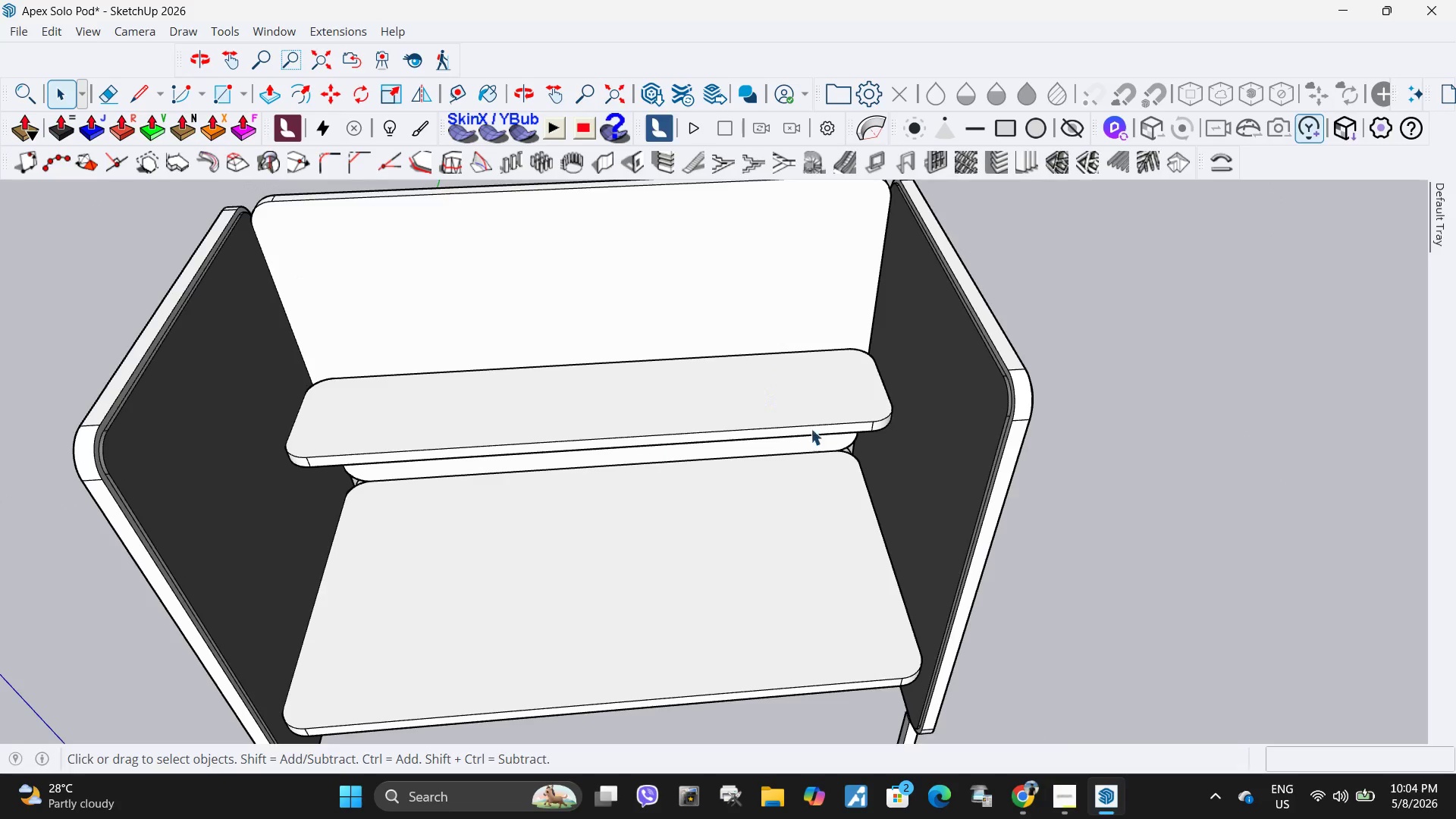 
left_click([723, 362])
 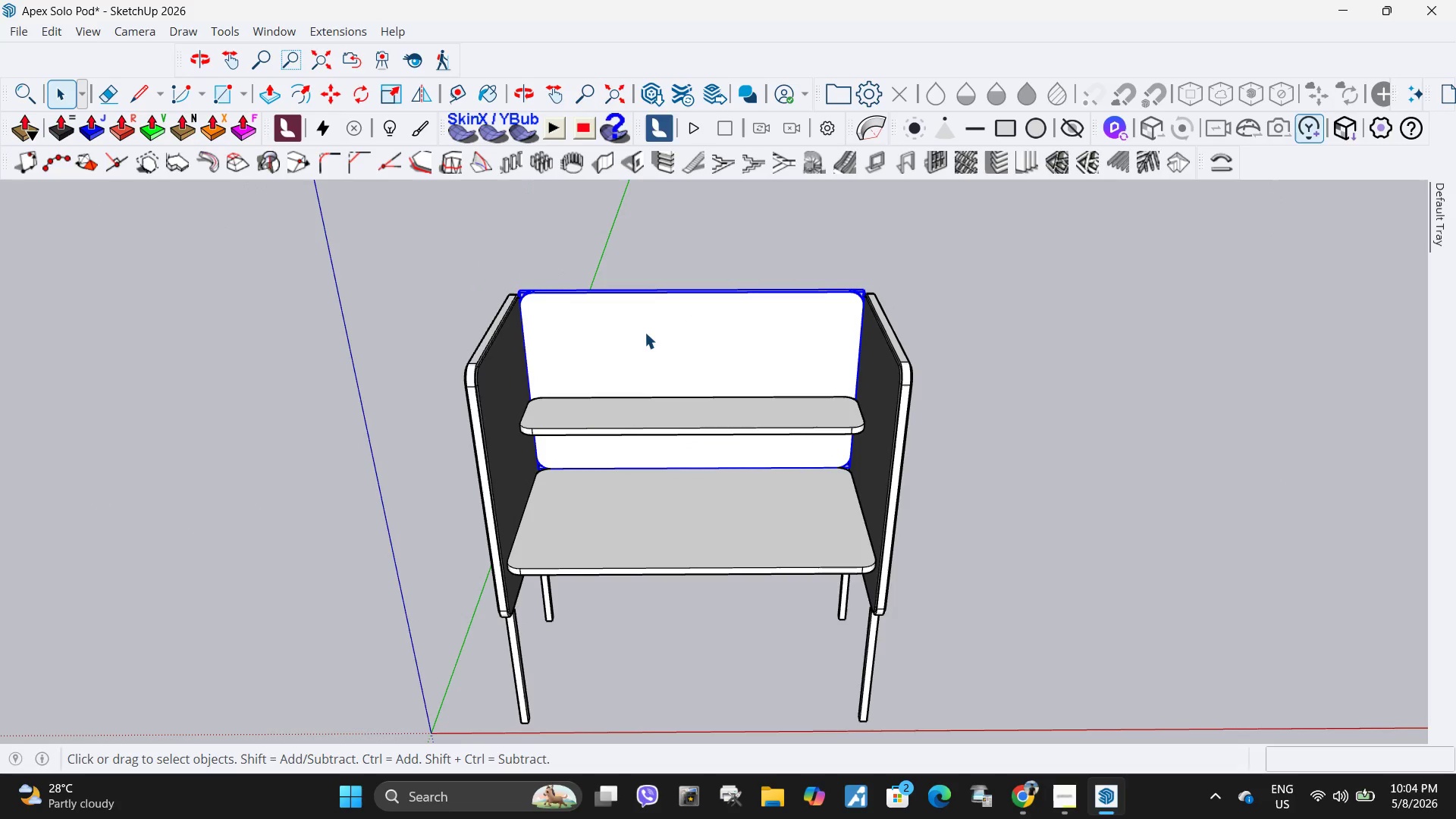 
scroll: coordinate [830, 456], scroll_direction: down, amount: 5.0
 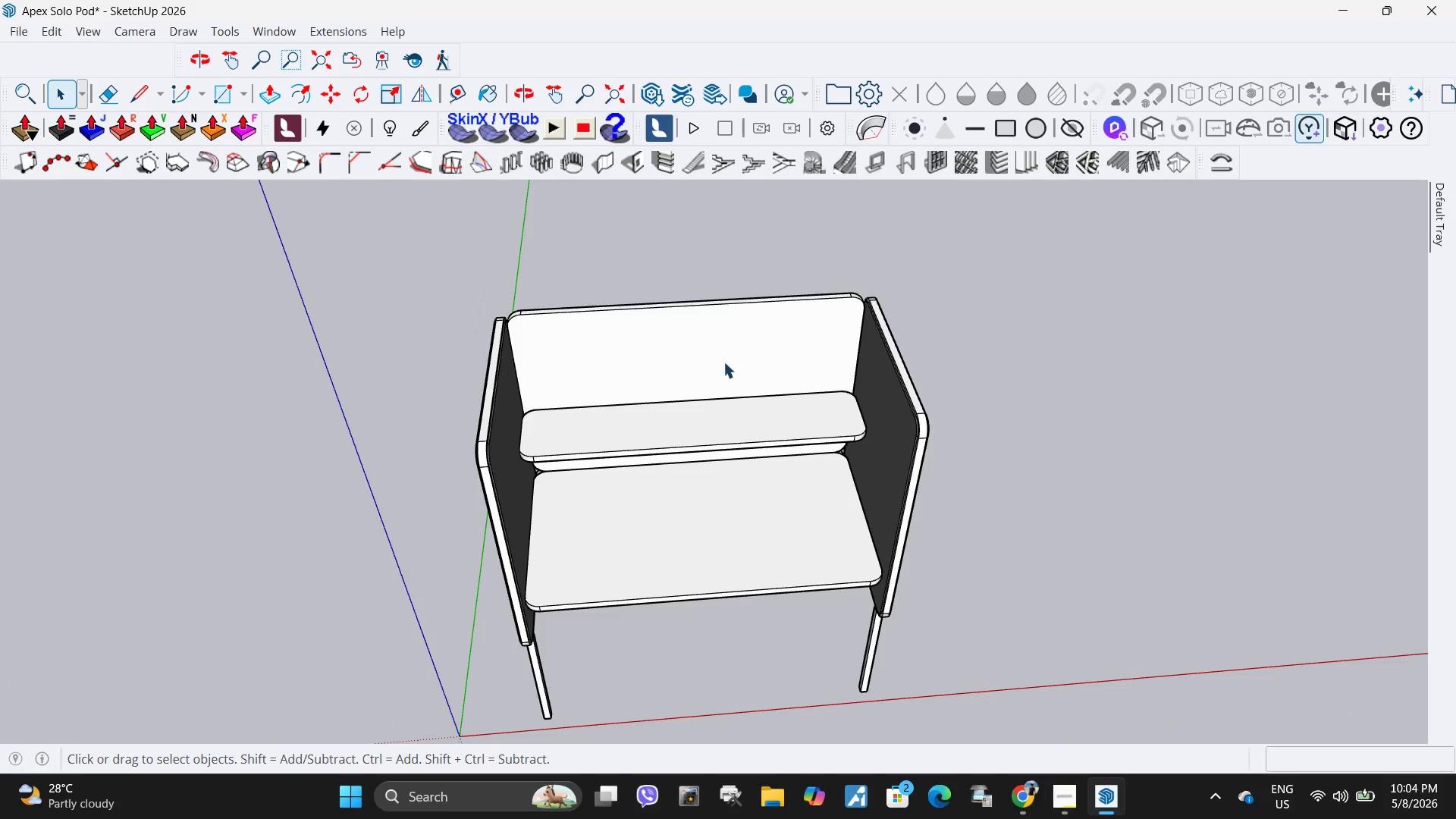 
double_click([645, 339])
 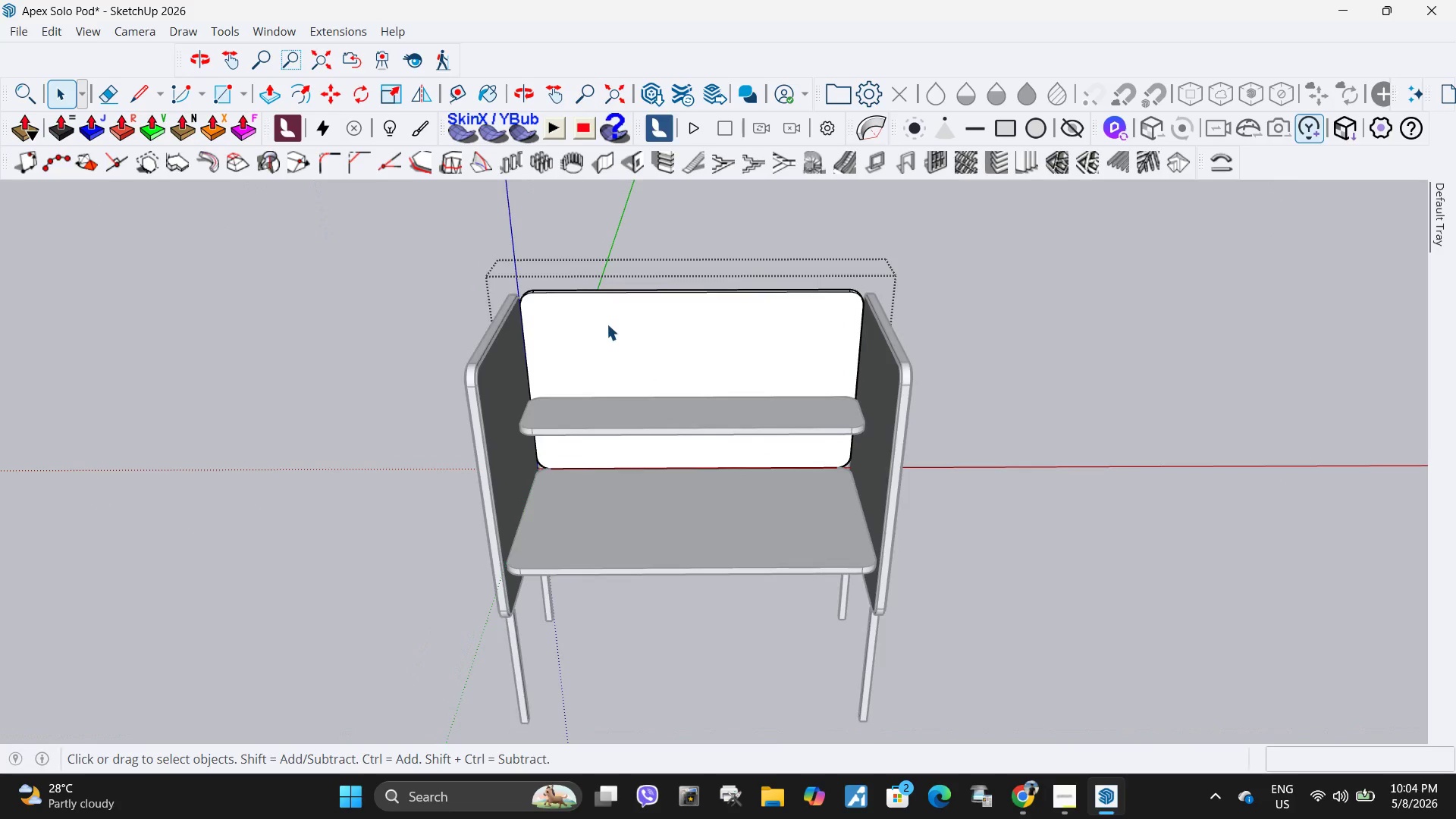 
scroll: coordinate [584, 327], scroll_direction: up, amount: 8.0
 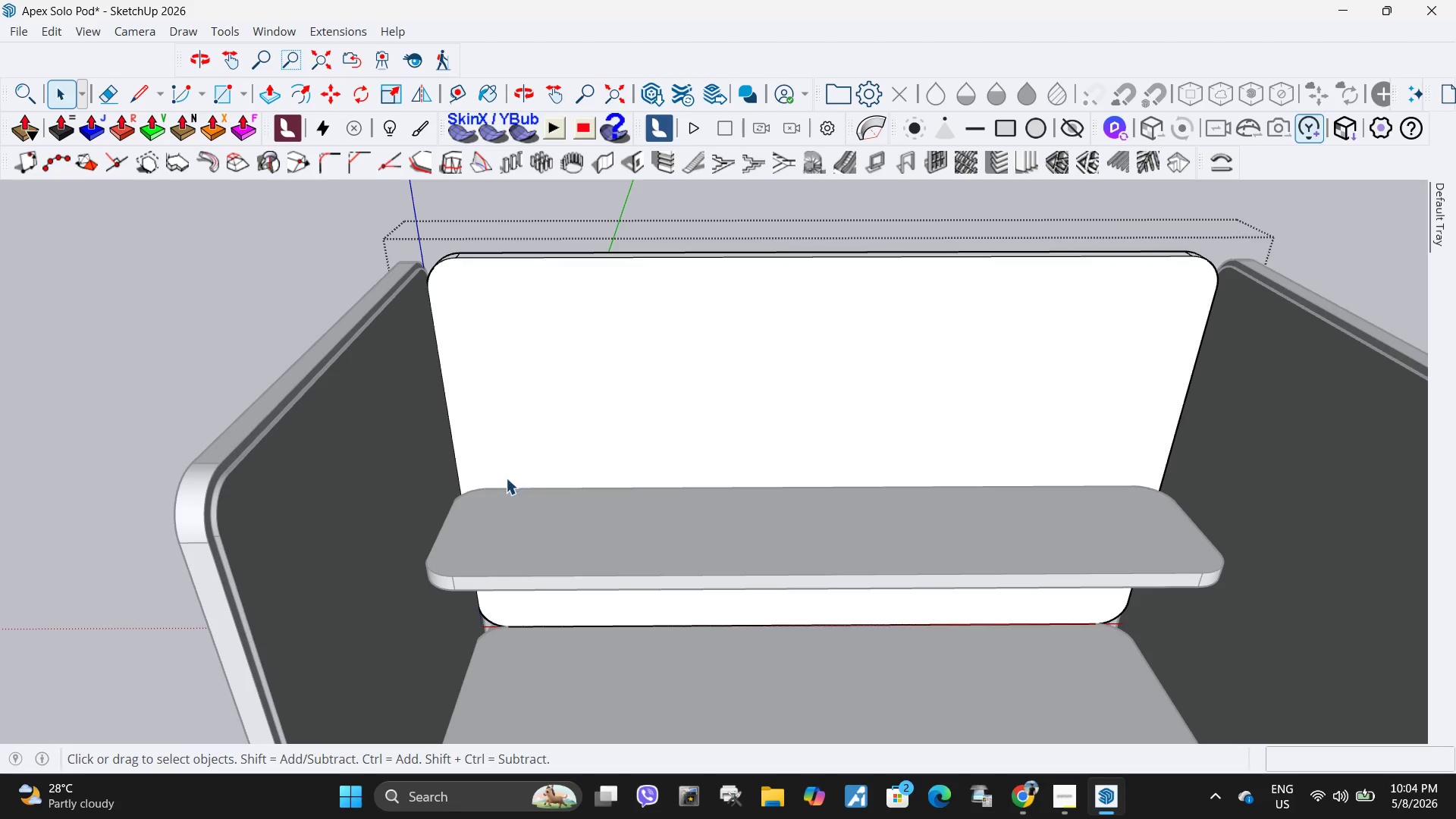 
key(L)
 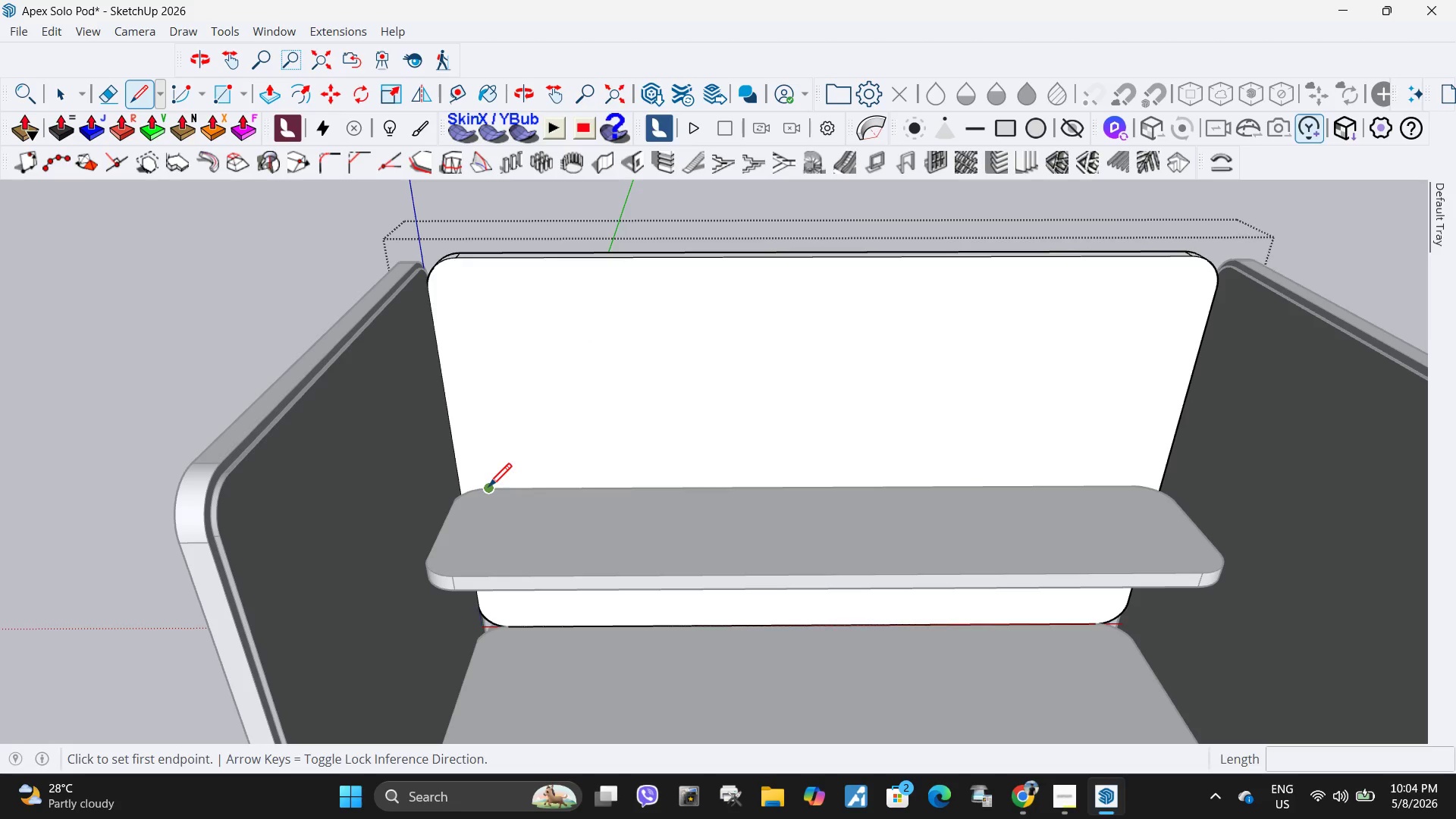 
left_click_drag(start_coordinate=[488, 489], to_coordinate=[482, 489])
 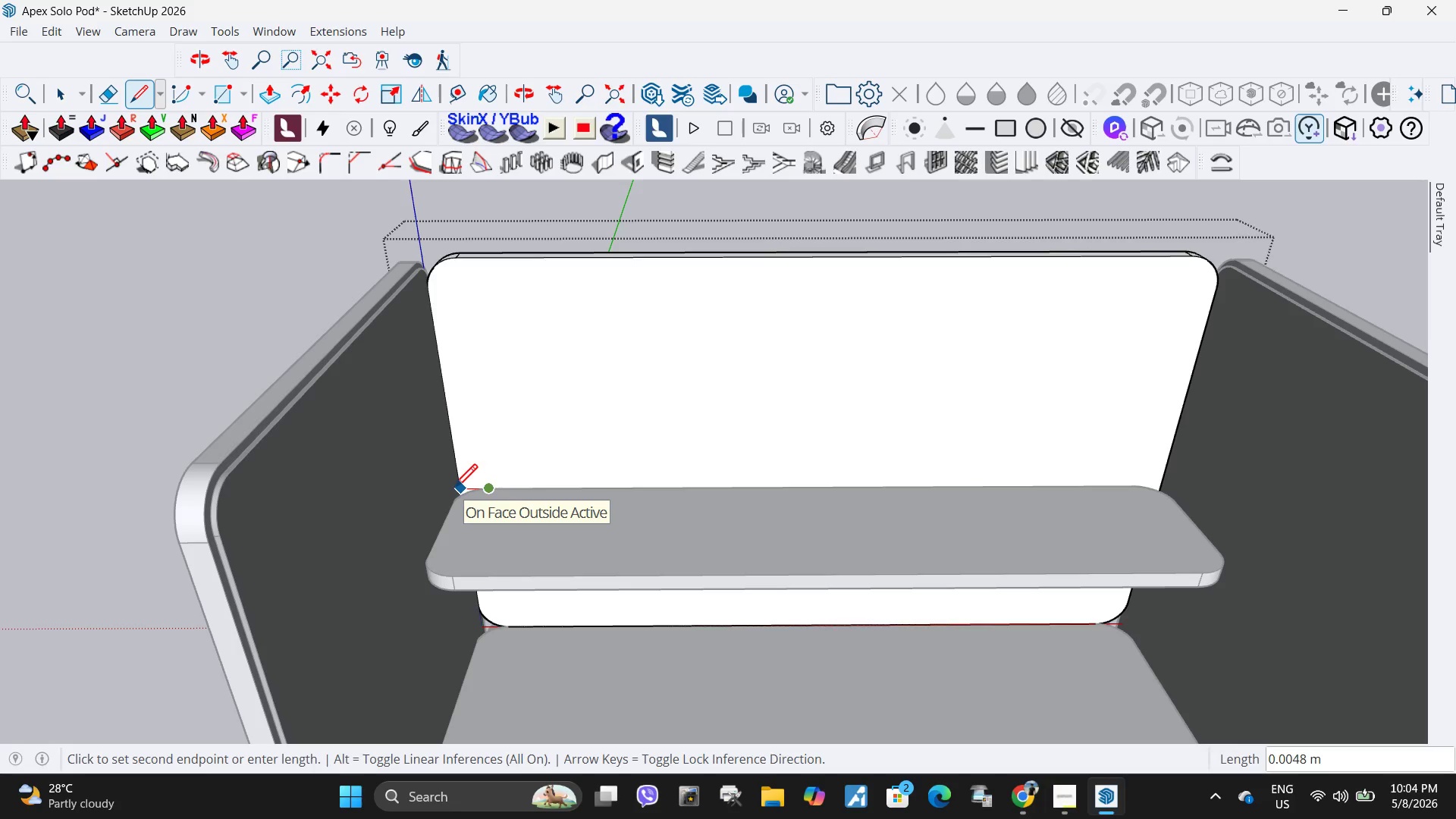 
left_click([454, 490])
 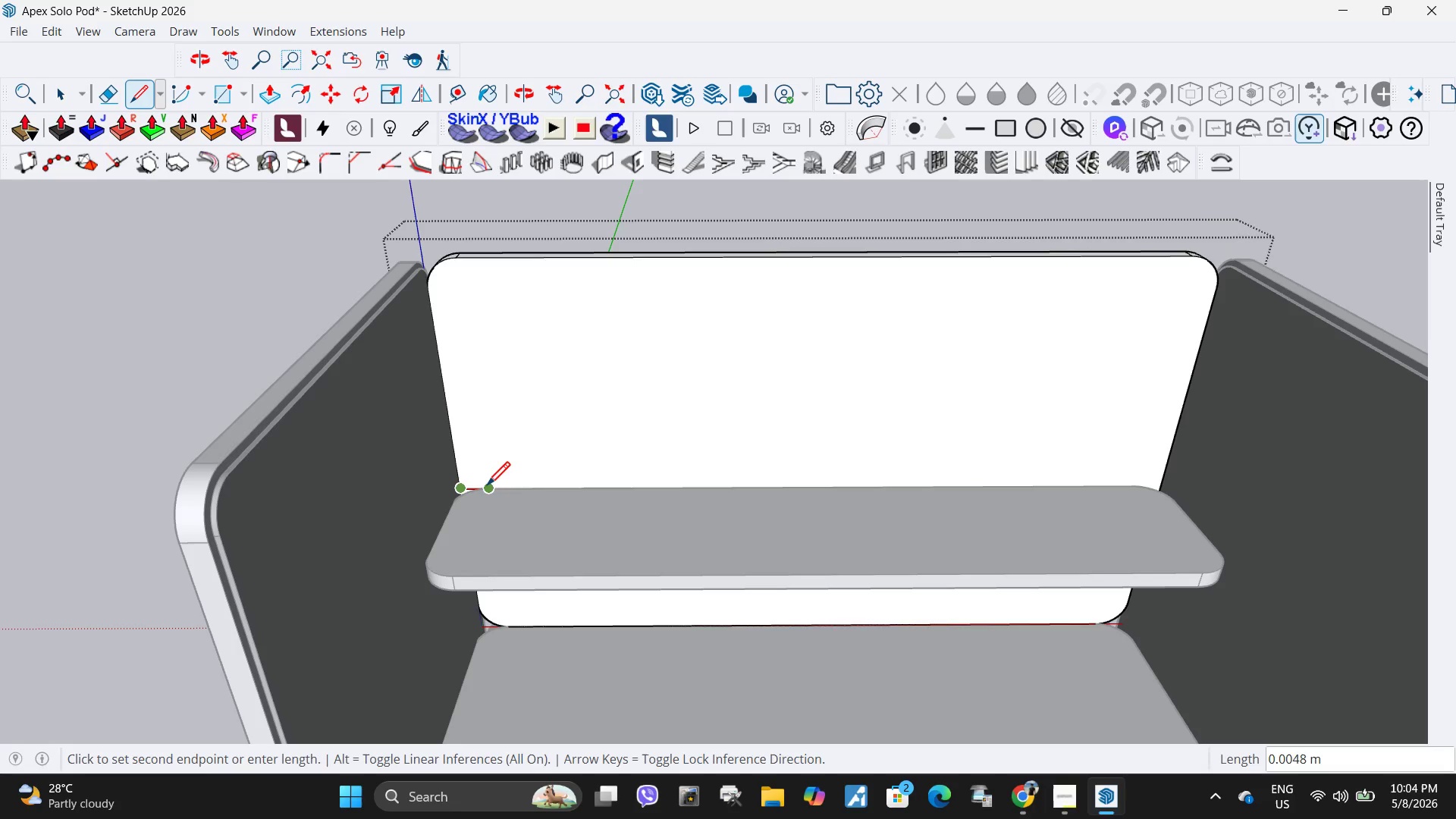 
left_click([487, 488])
 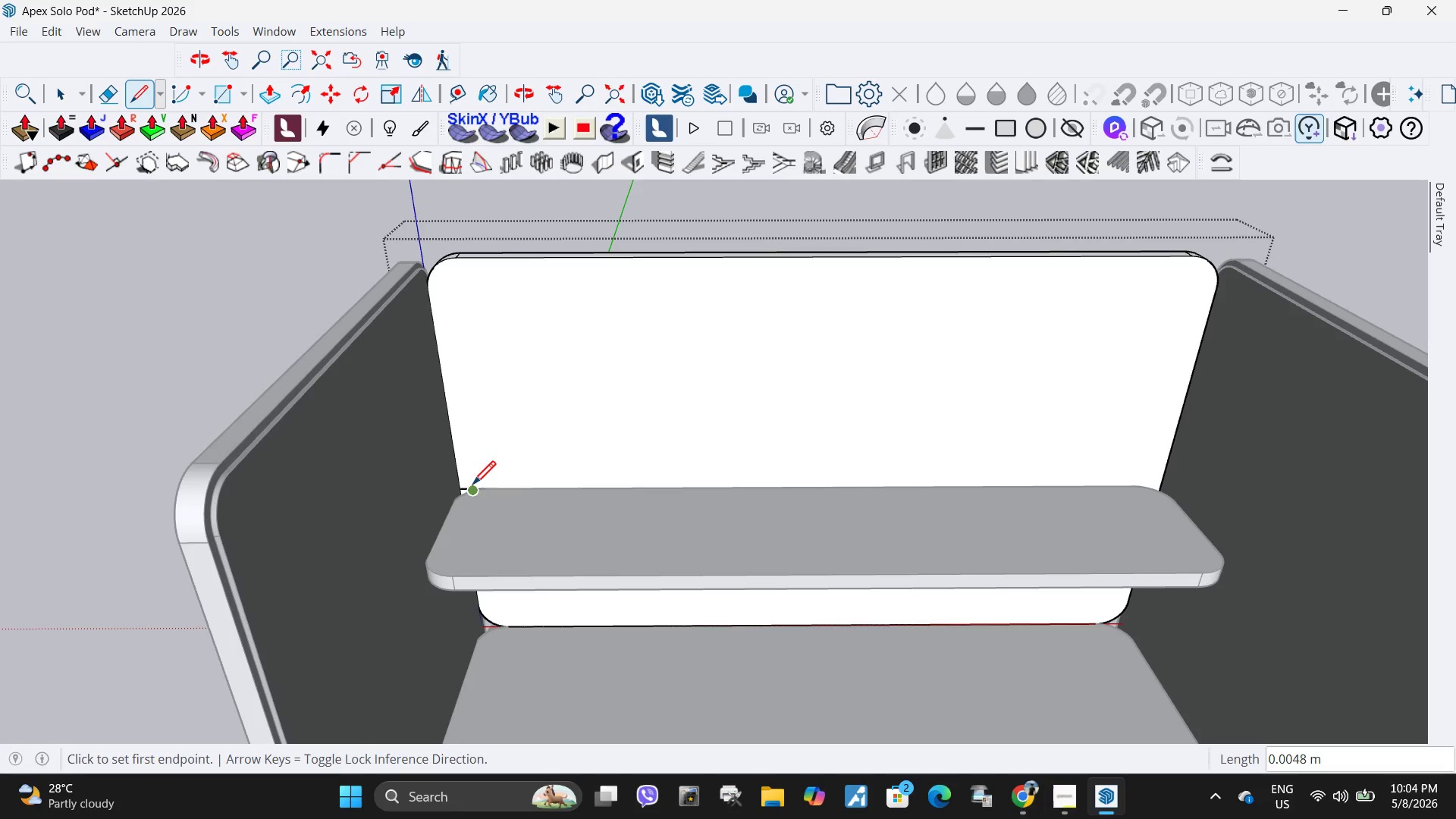 
left_click([460, 490])
 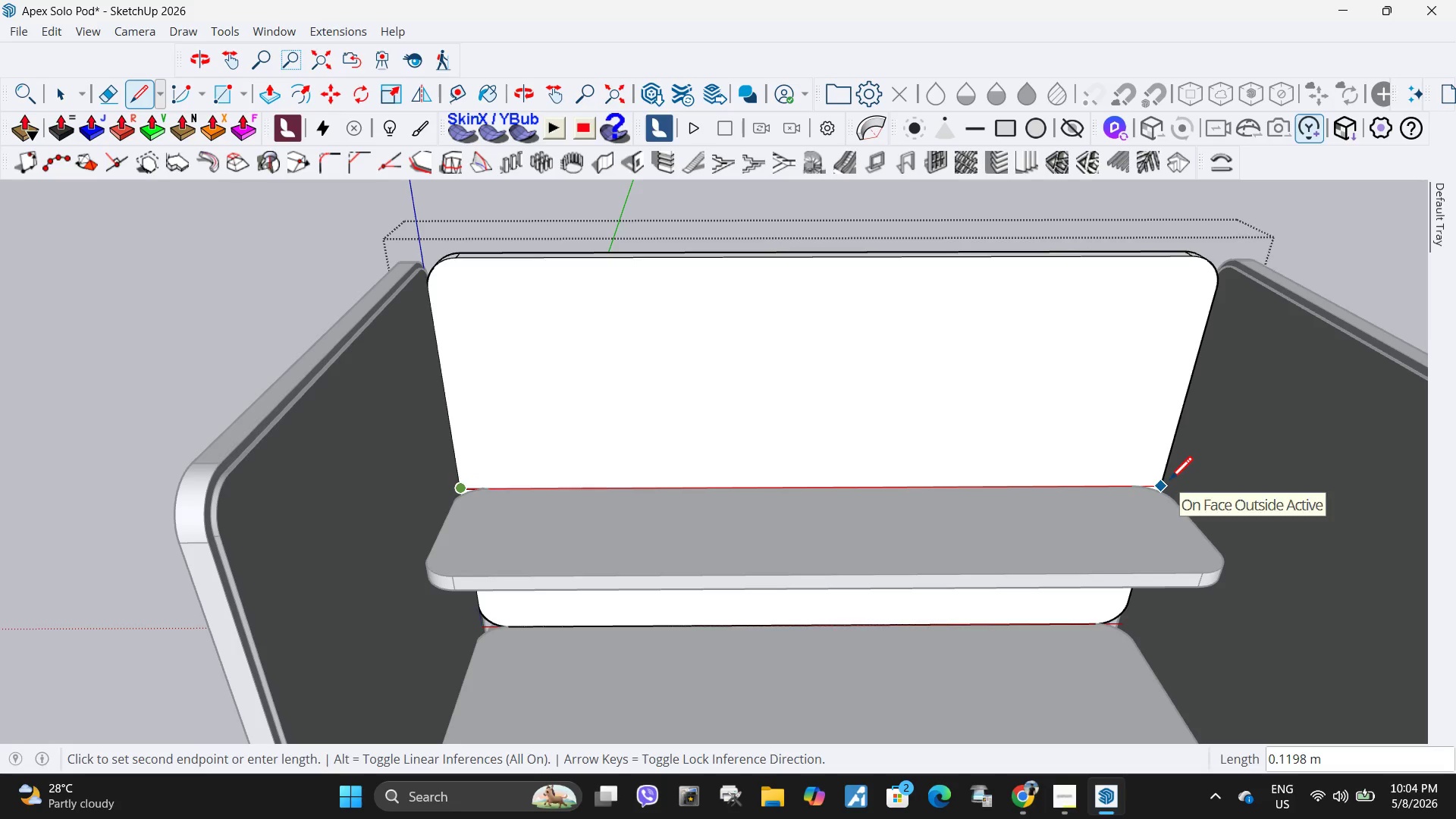 
left_click([1169, 482])
 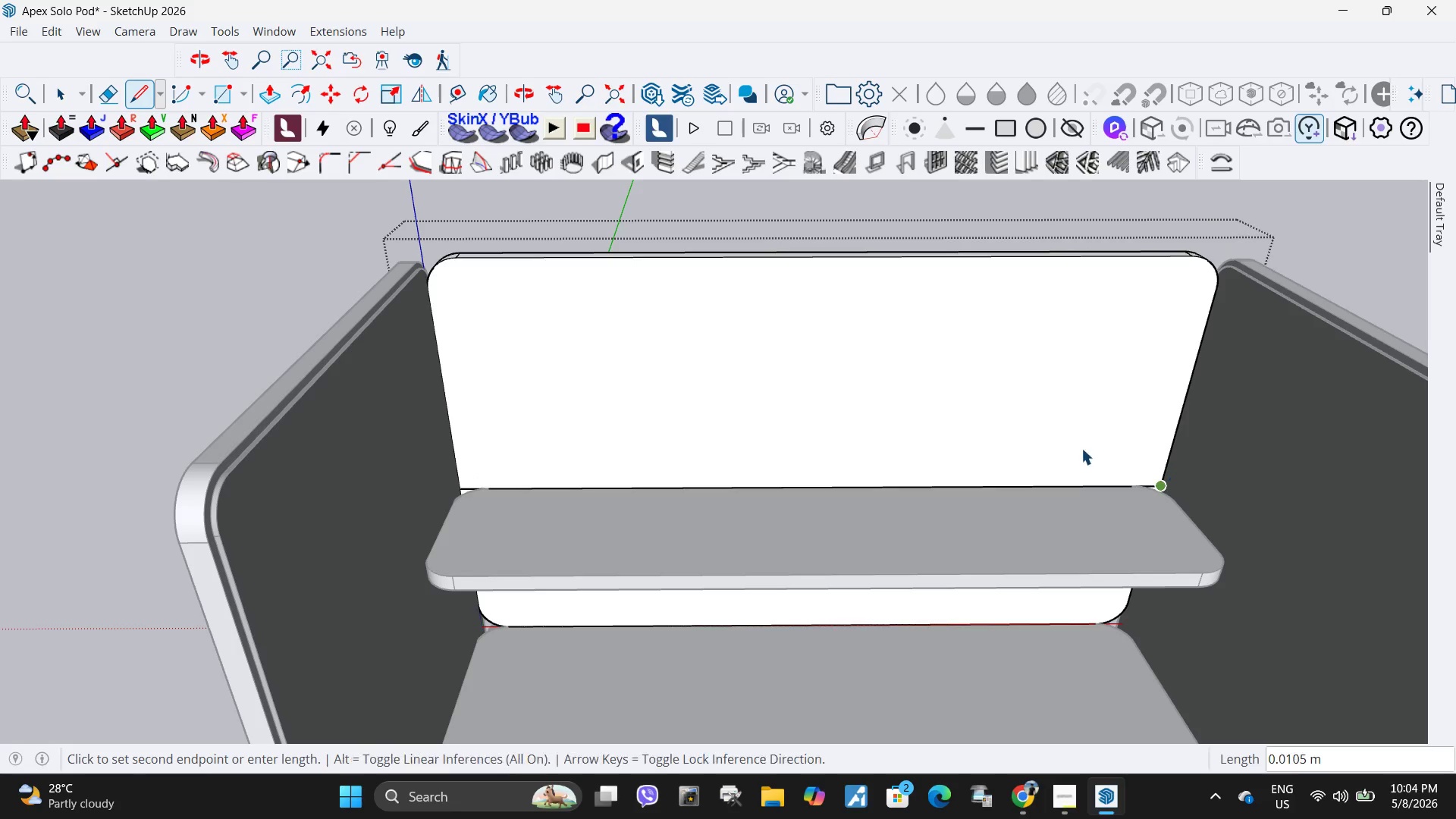 
key(Space)
 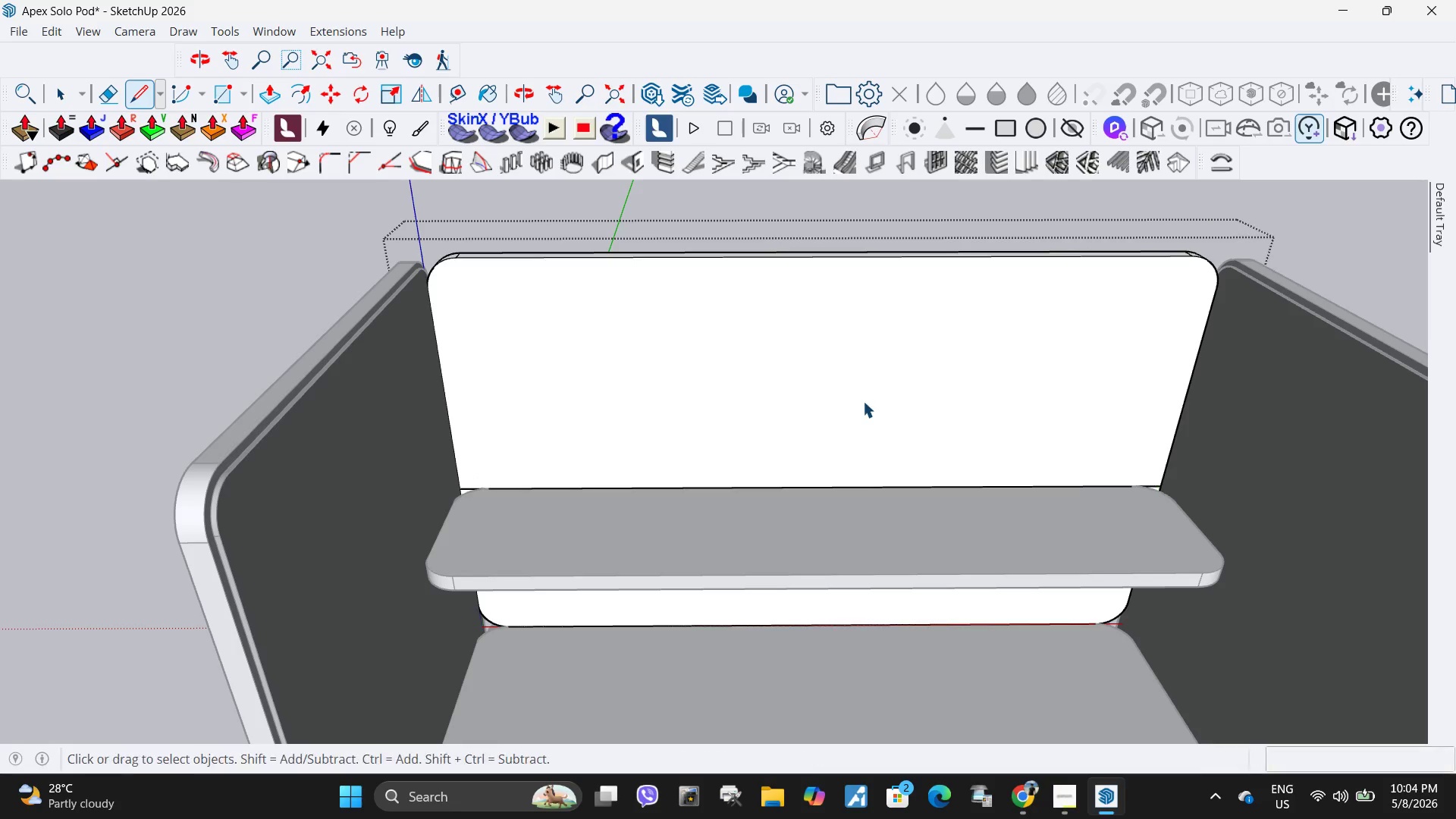 
double_click([863, 401])
 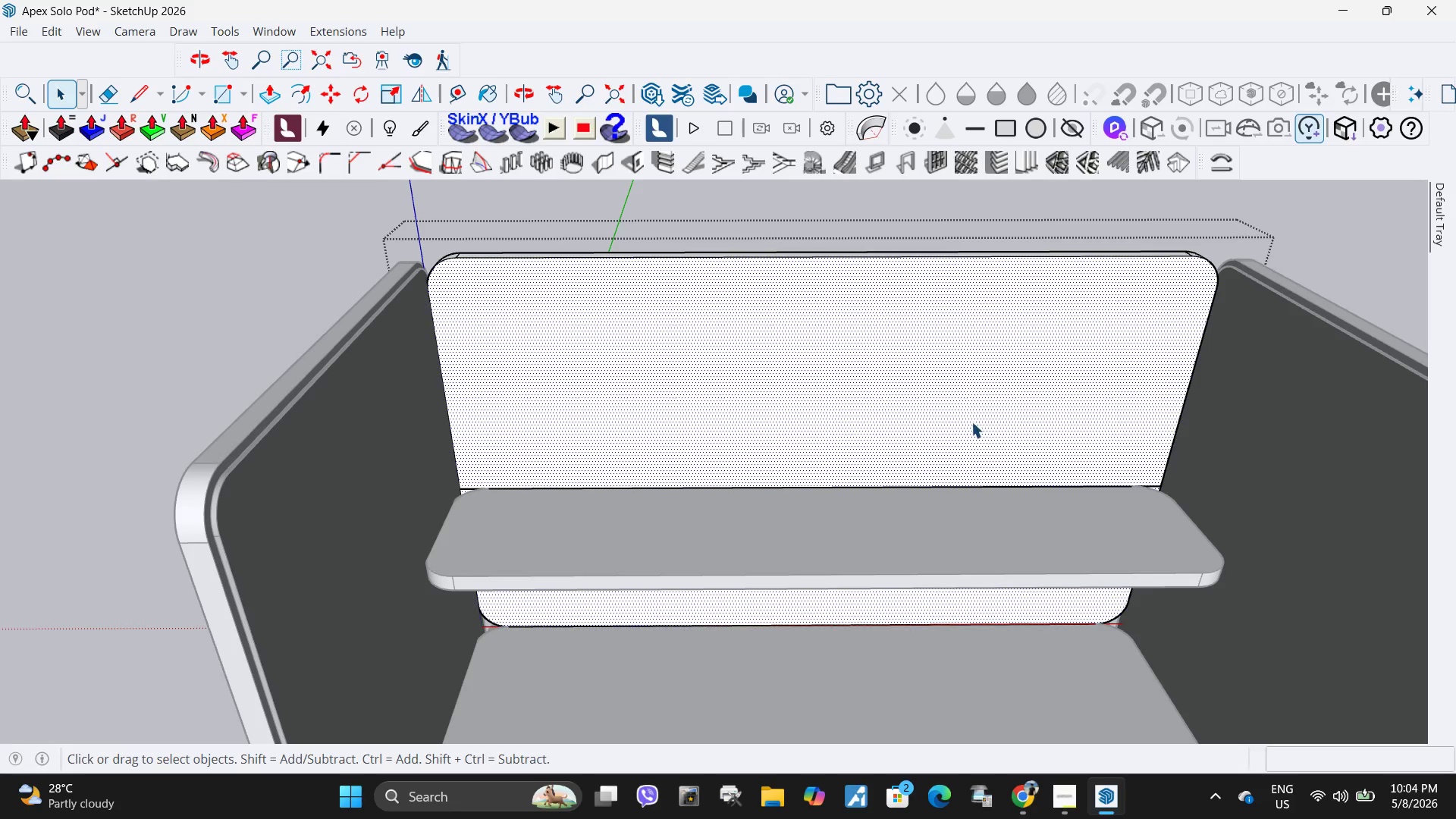 
double_click([962, 396])
 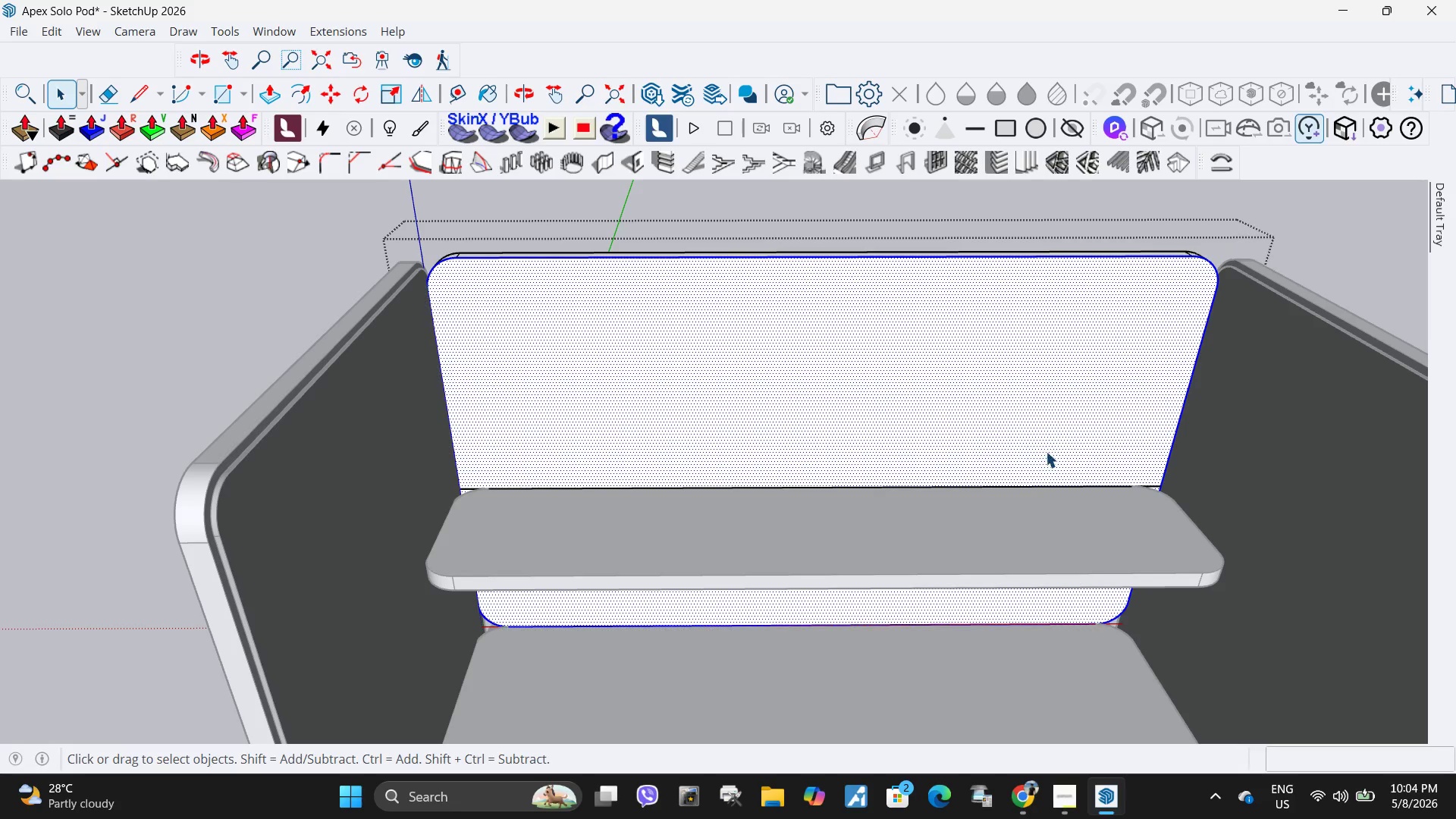 
key(Control+ControlLeft)
 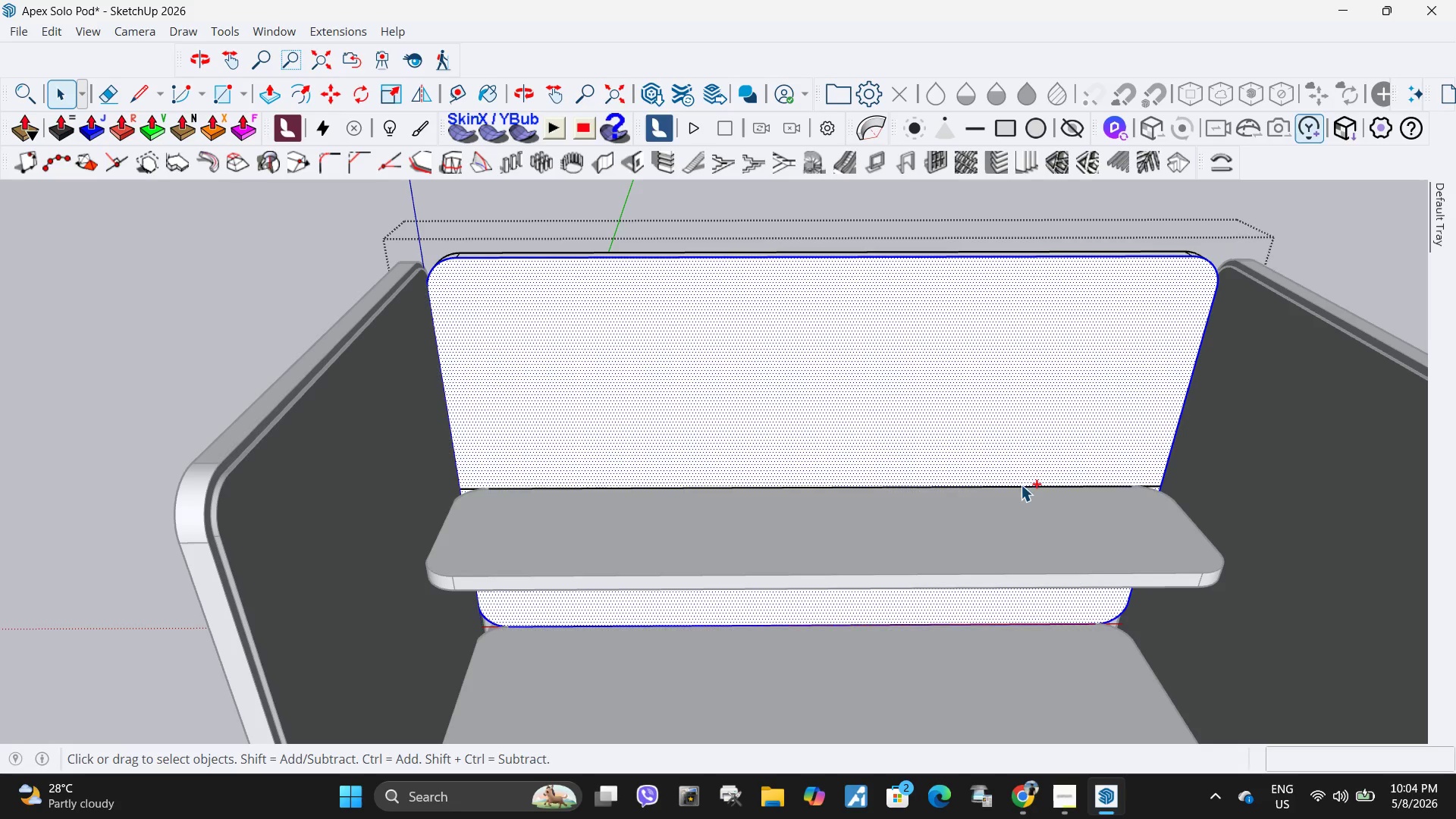 
key(Control+Z)
 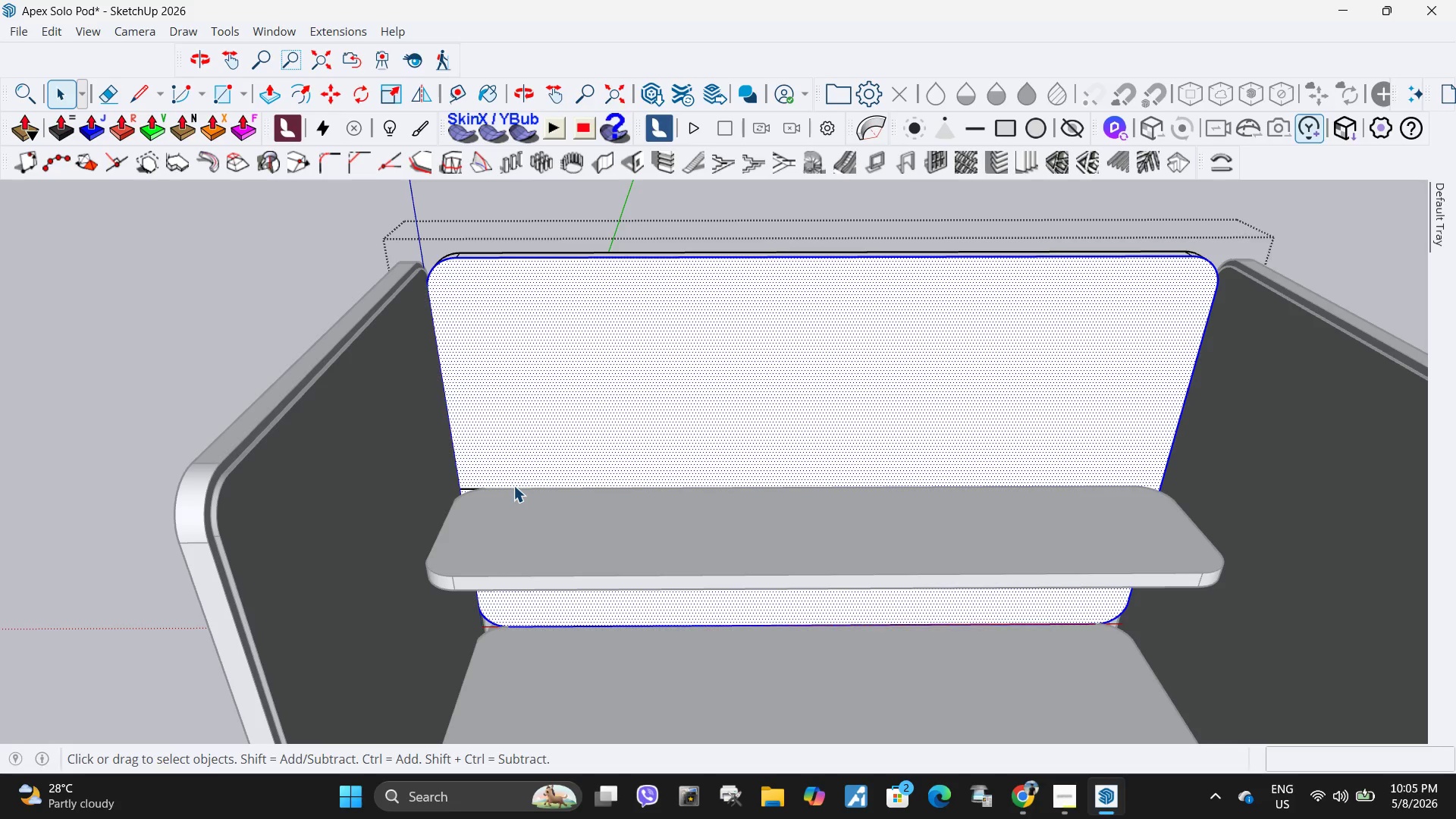 
double_click([592, 396])
 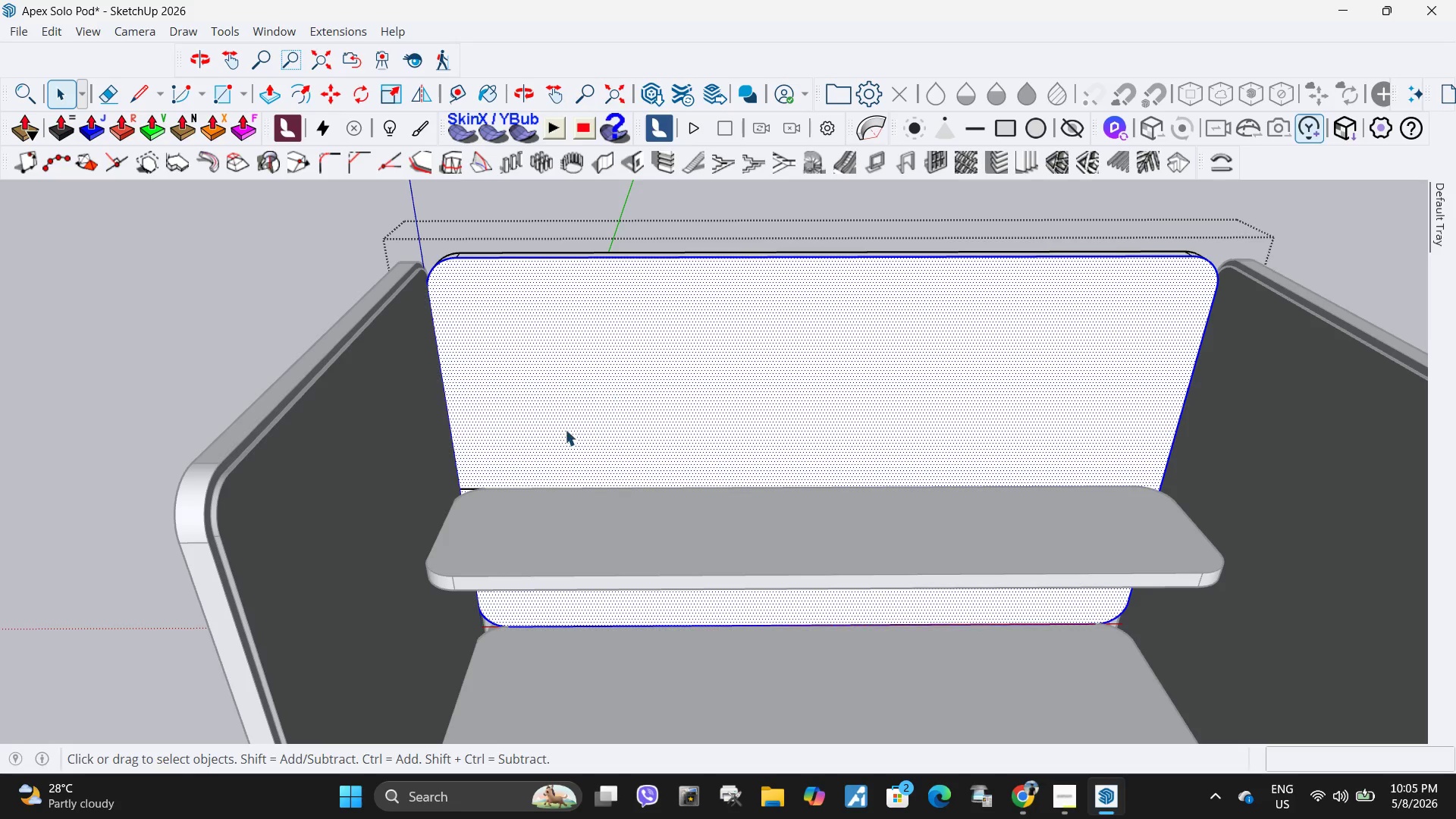 
key(L)
 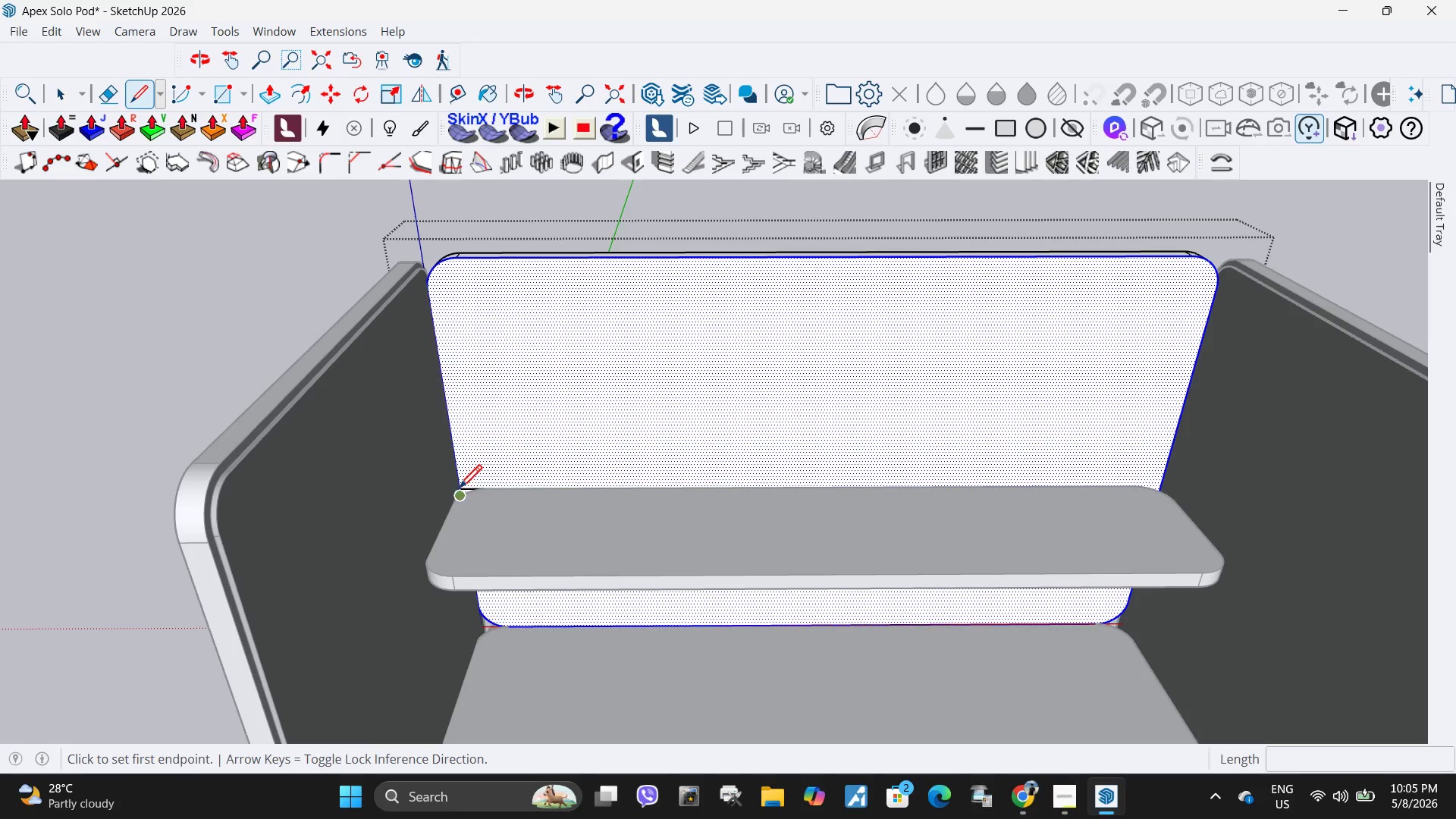 
scroll: coordinate [524, 479], scroll_direction: up, amount: 26.0
 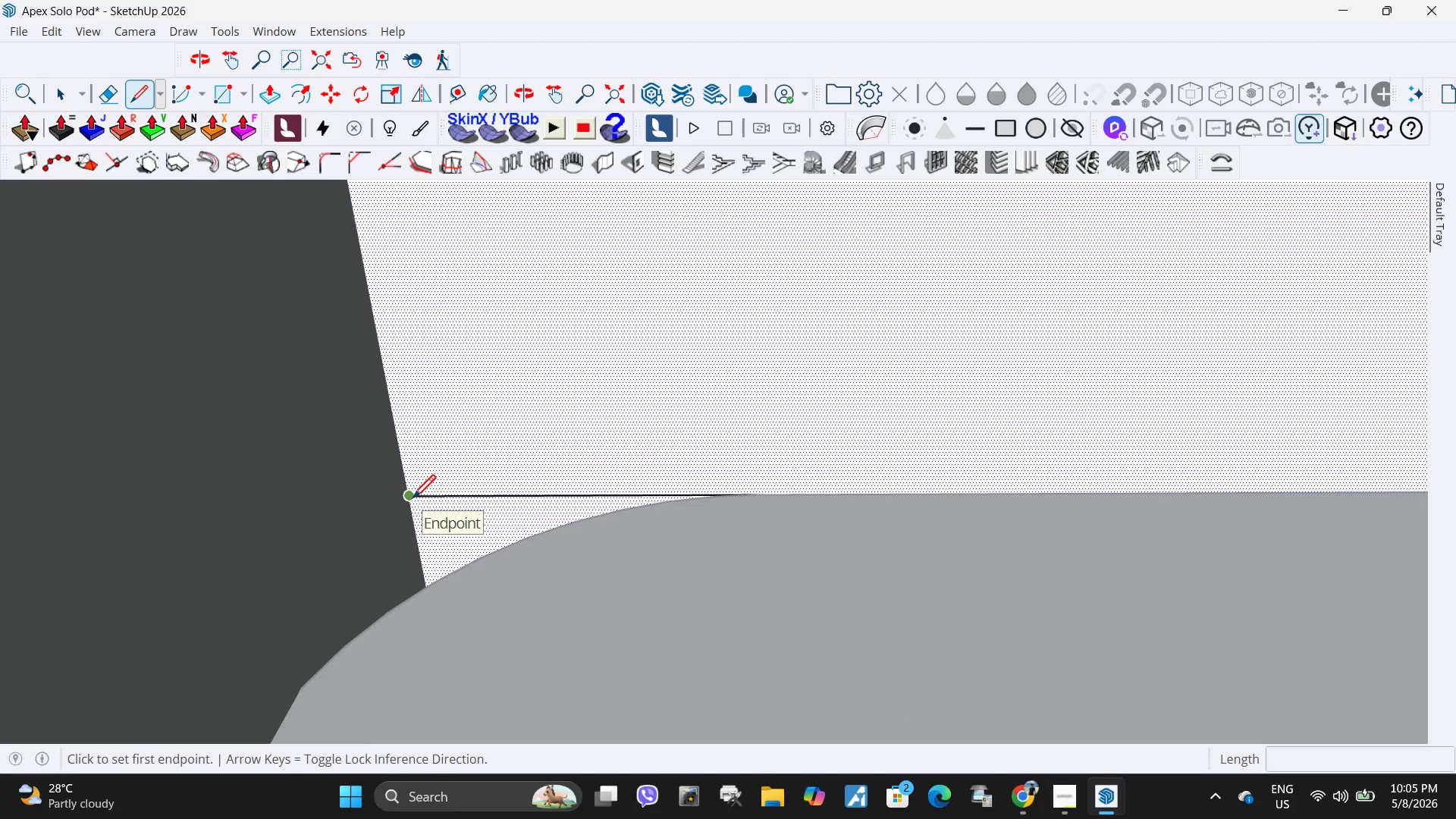 
scroll: coordinate [265, 488], scroll_direction: down, amount: 33.0
 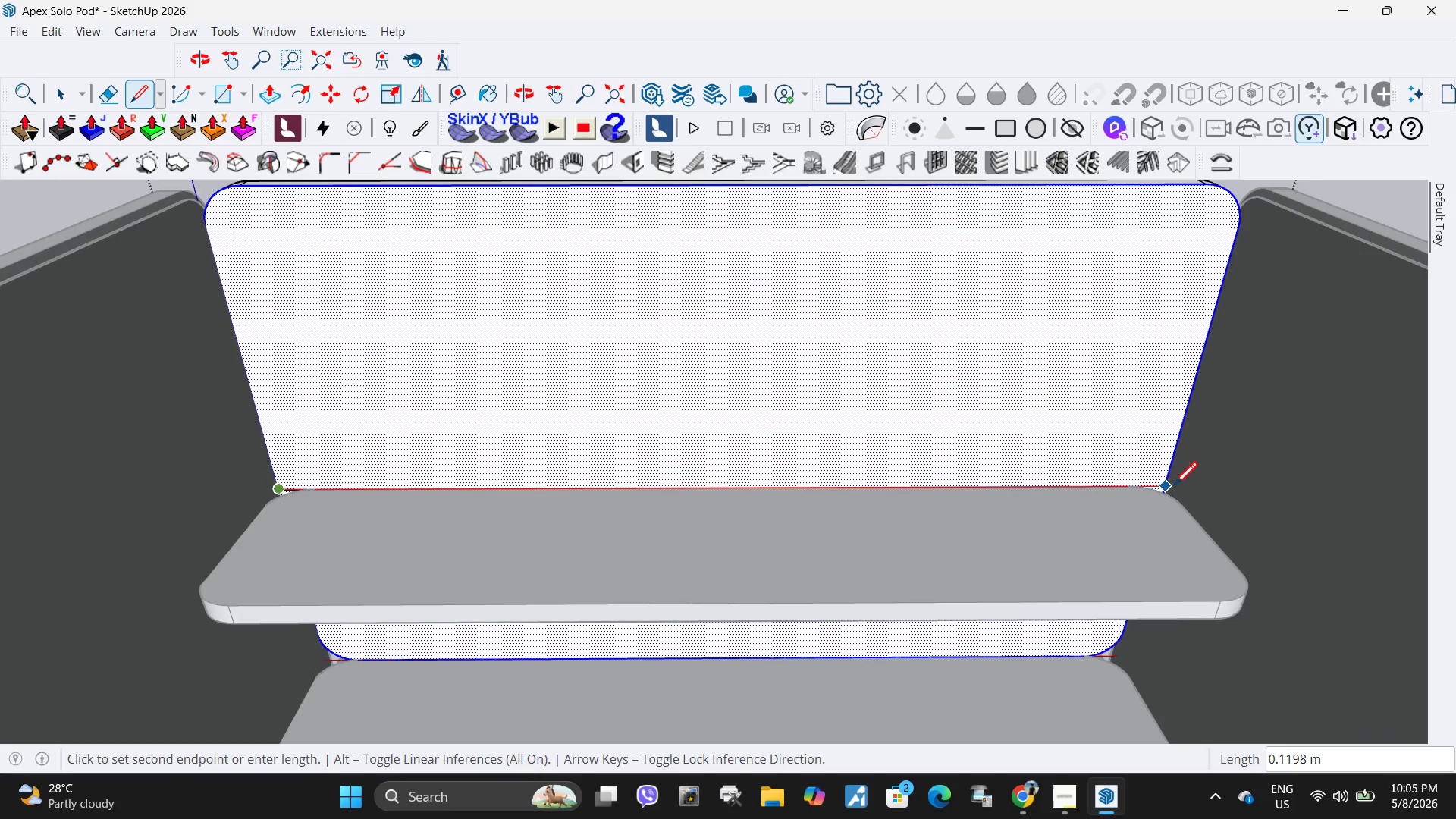 
left_click([1169, 488])
 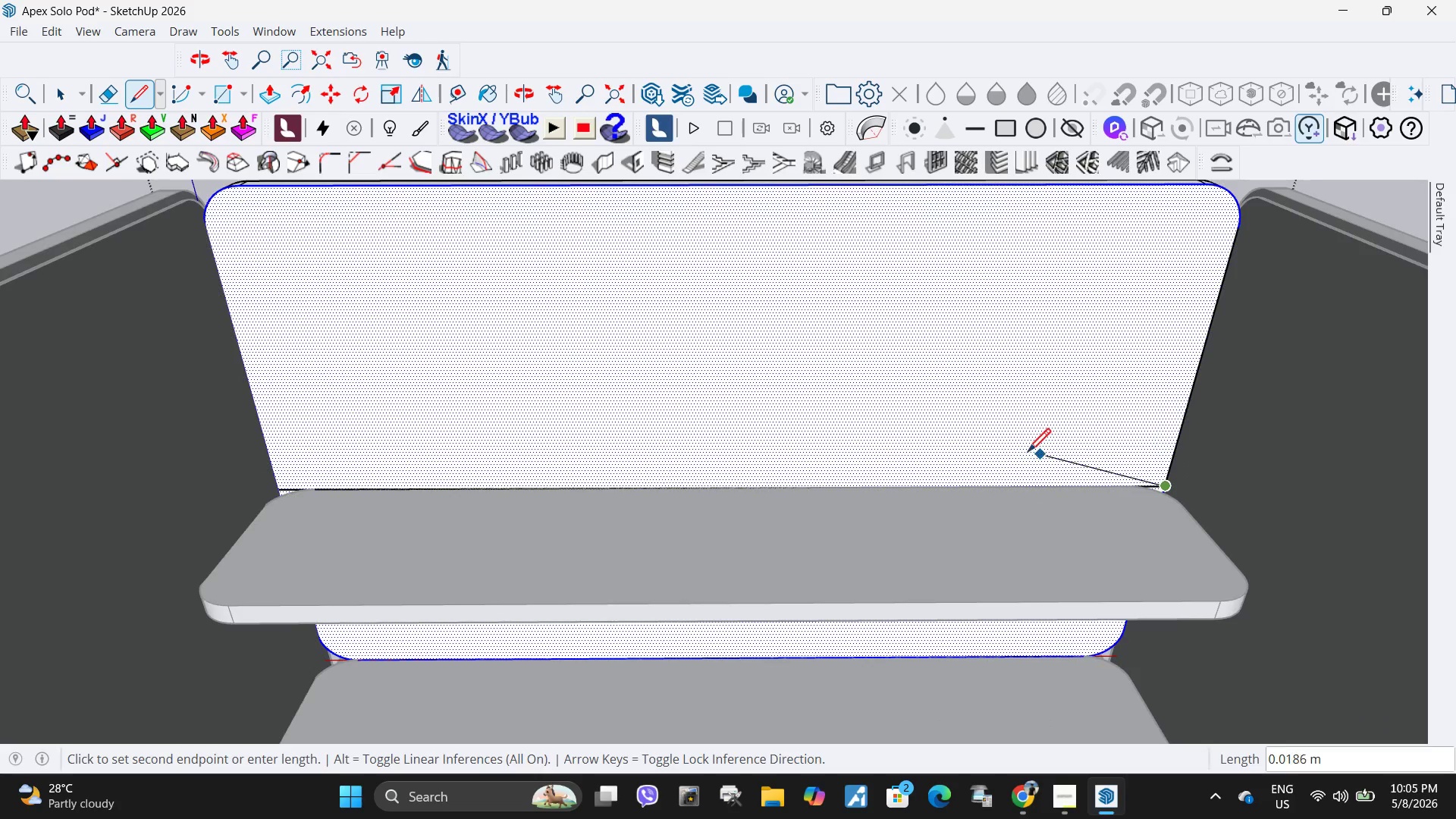 
key(Space)
 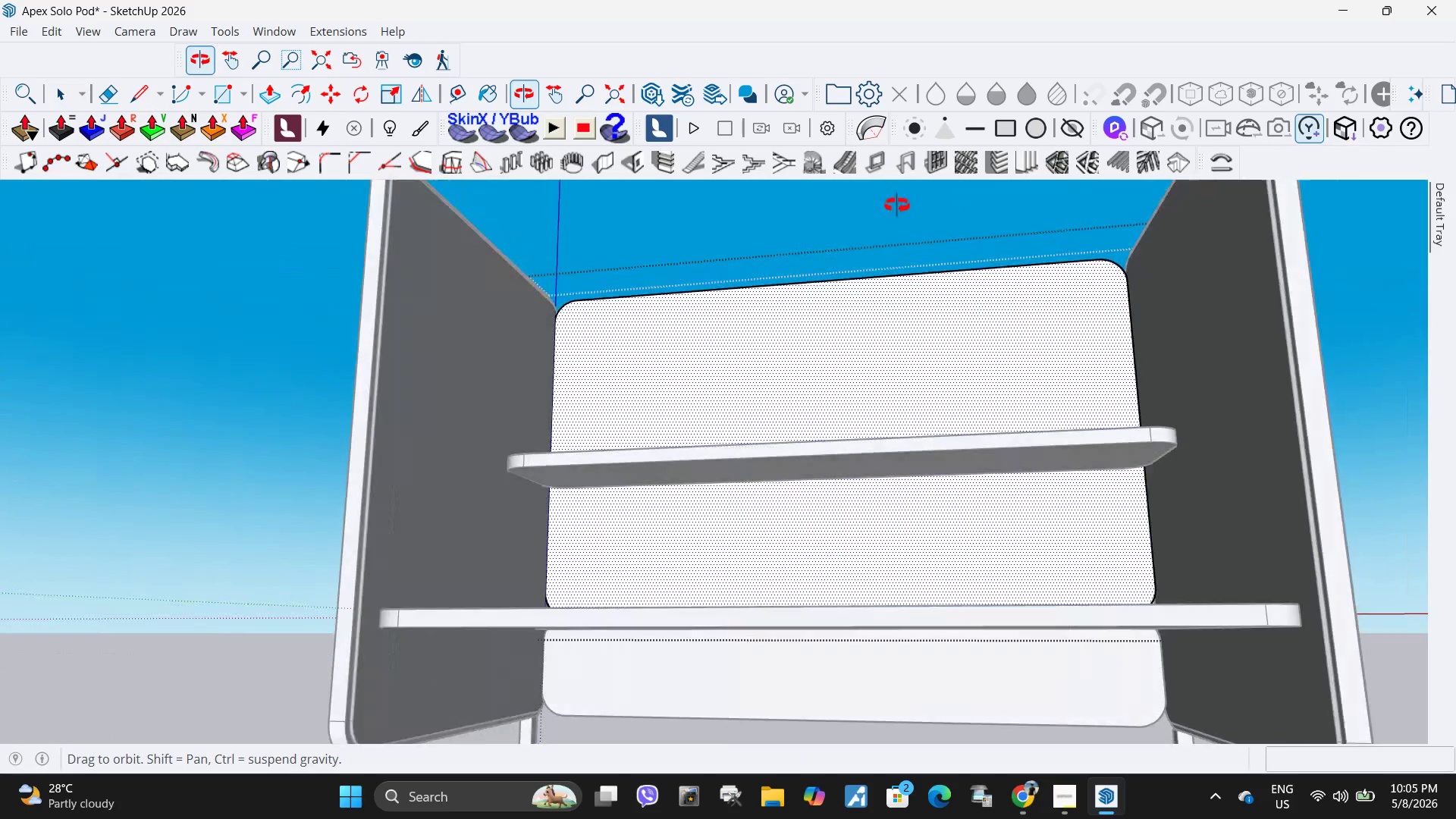 
scroll: coordinate [1013, 453], scroll_direction: down, amount: 5.0
 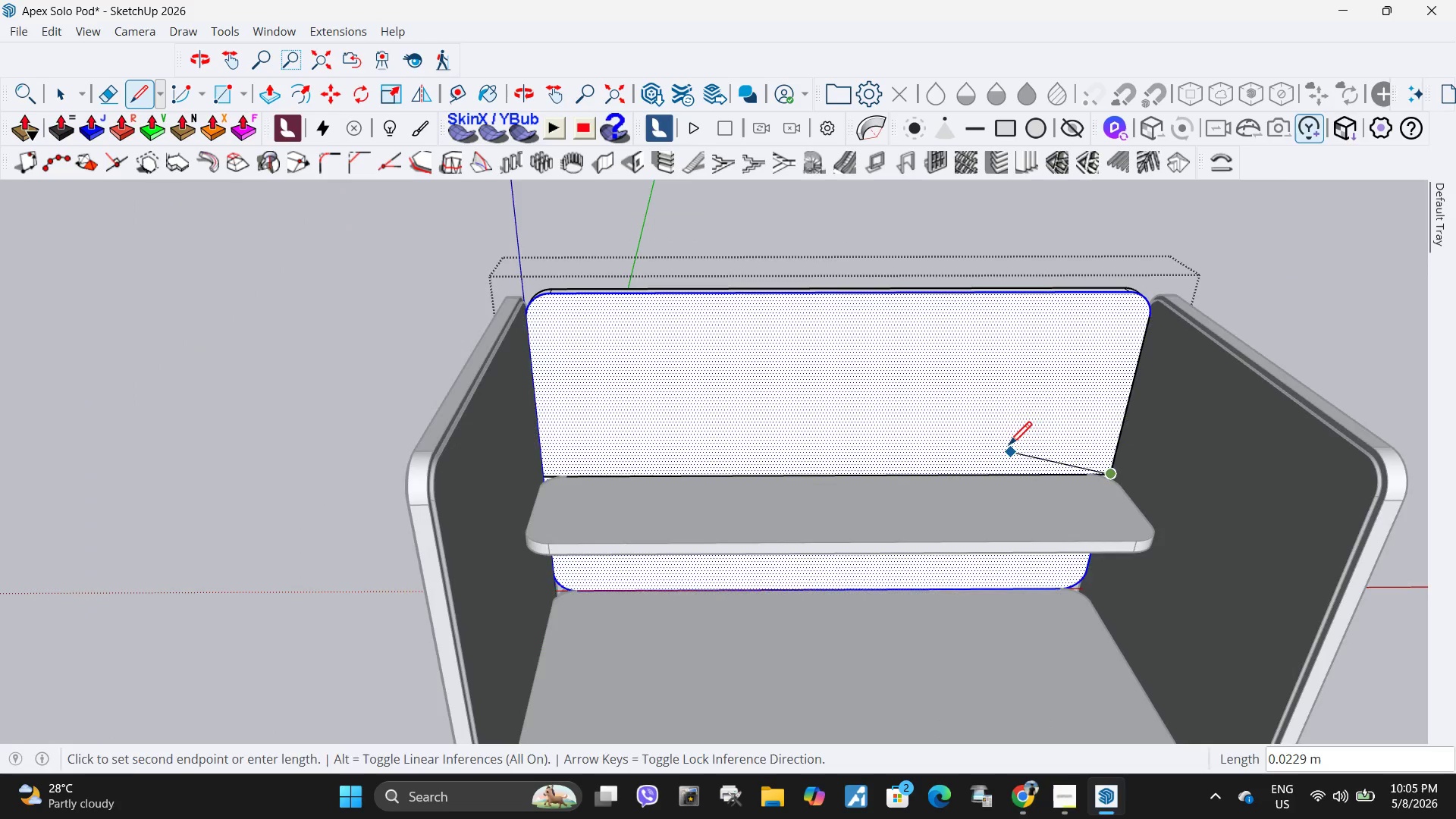 
key(Escape)
 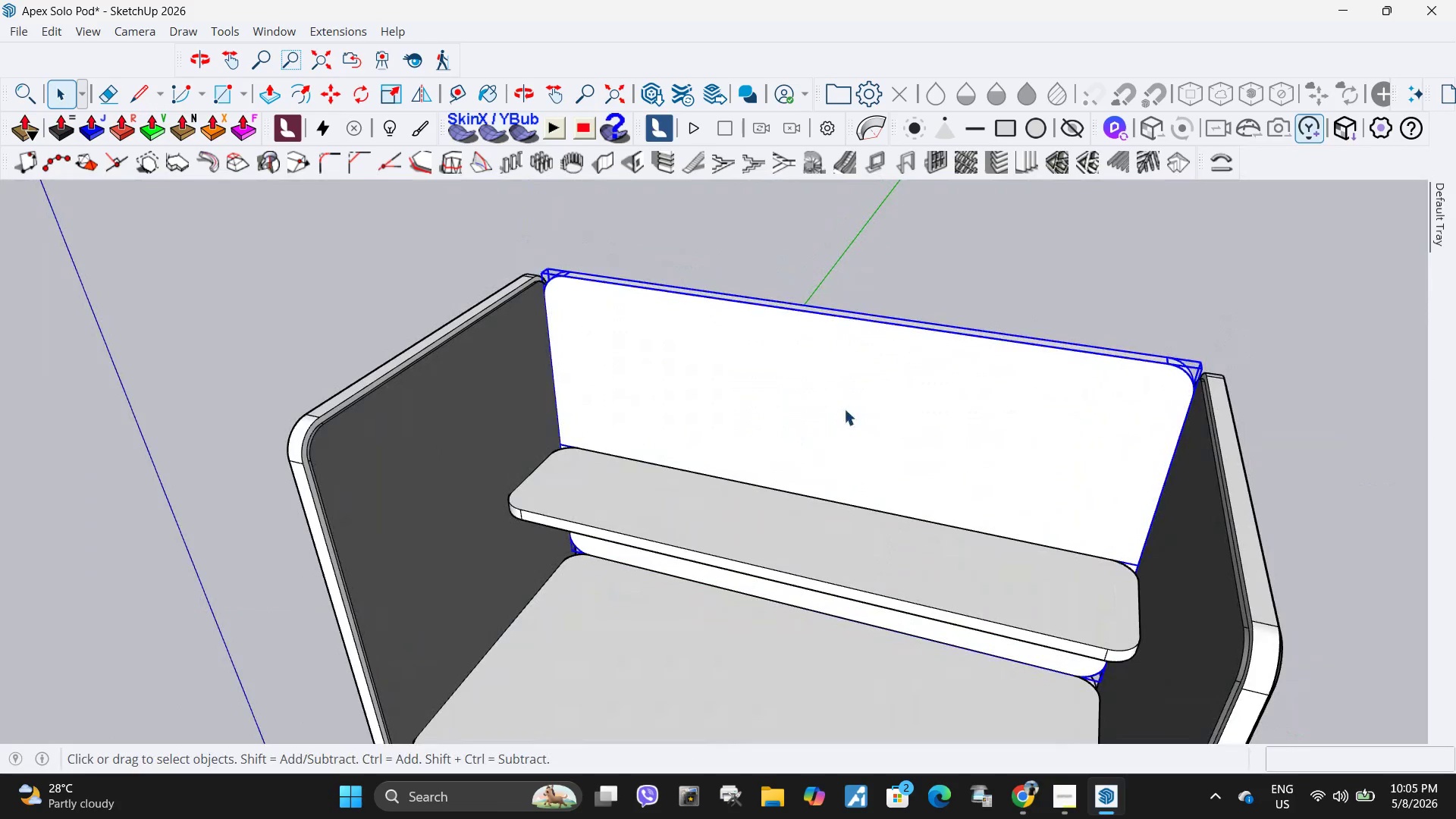 
double_click([844, 409])
 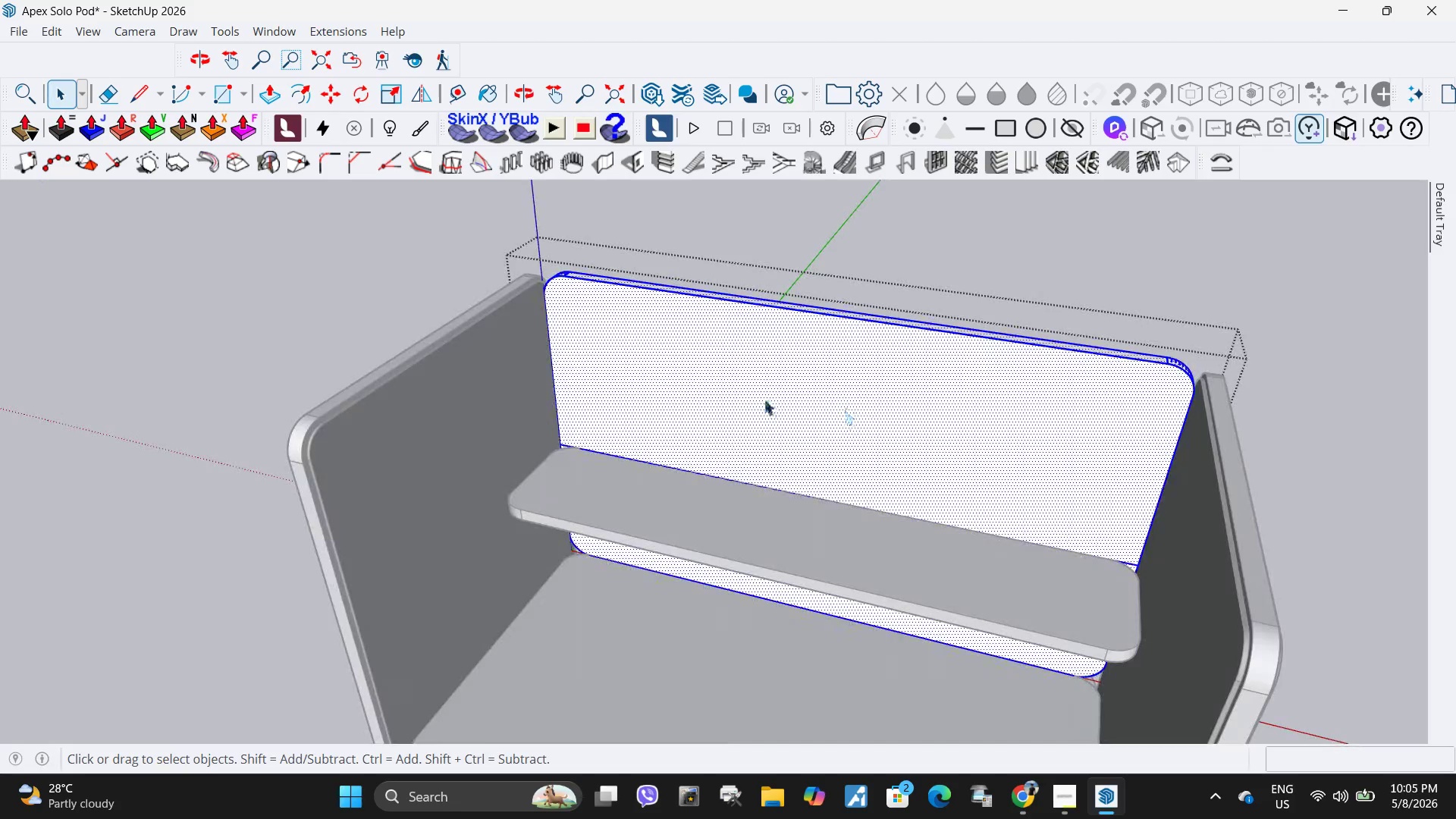 
triple_click([755, 399])
 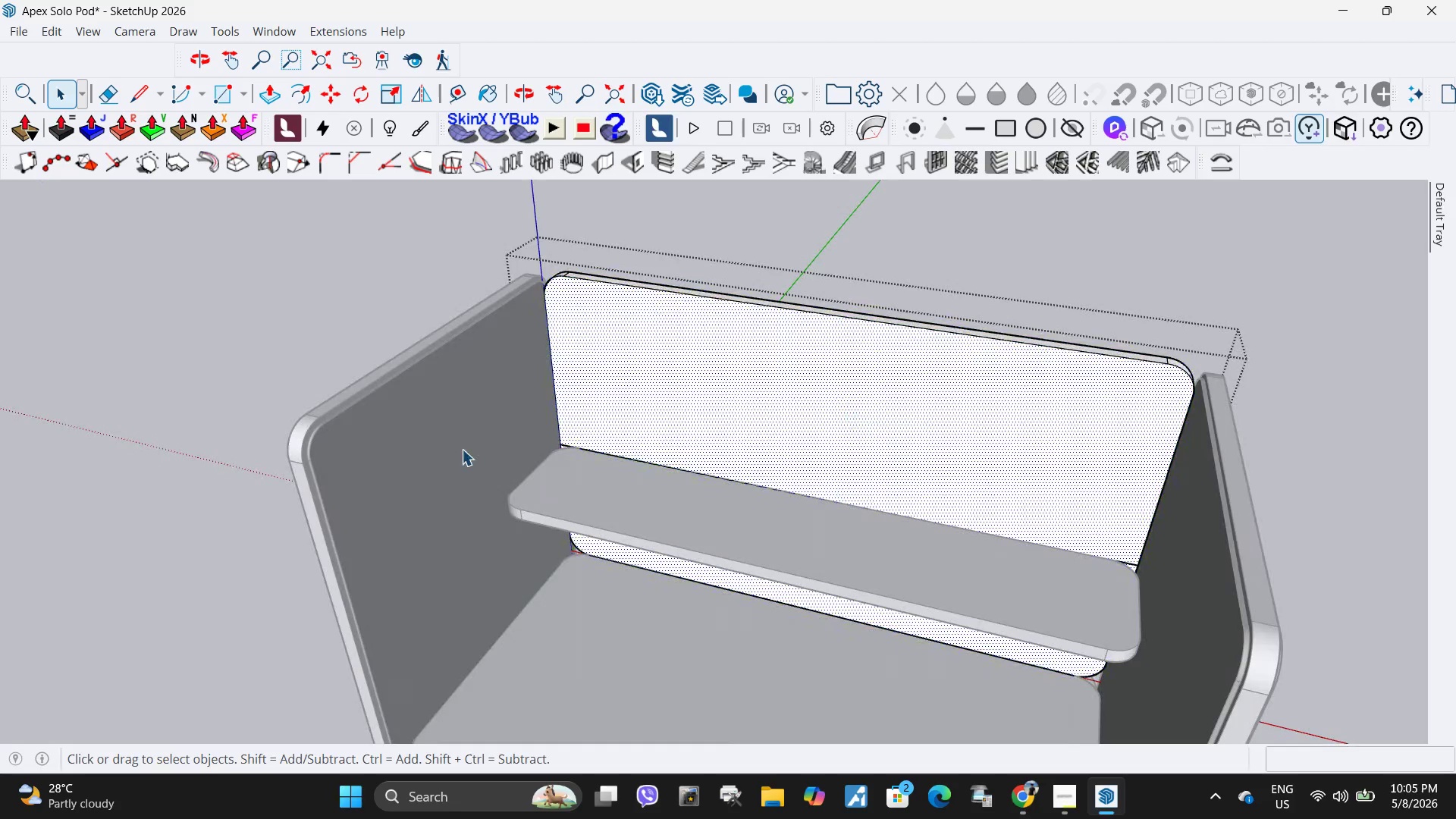 
key(L)
 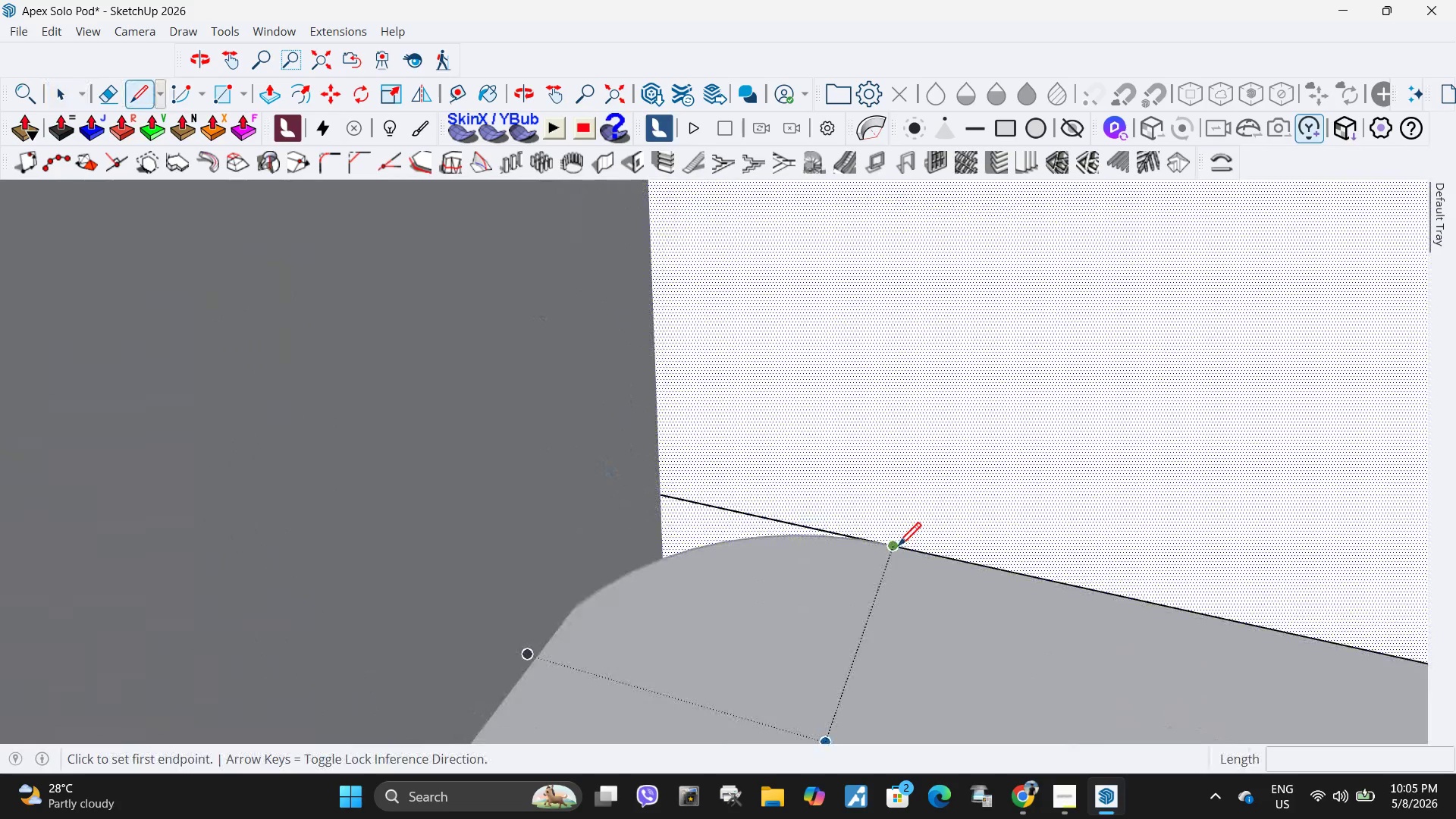 
scroll: coordinate [758, 504], scroll_direction: up, amount: 27.0
 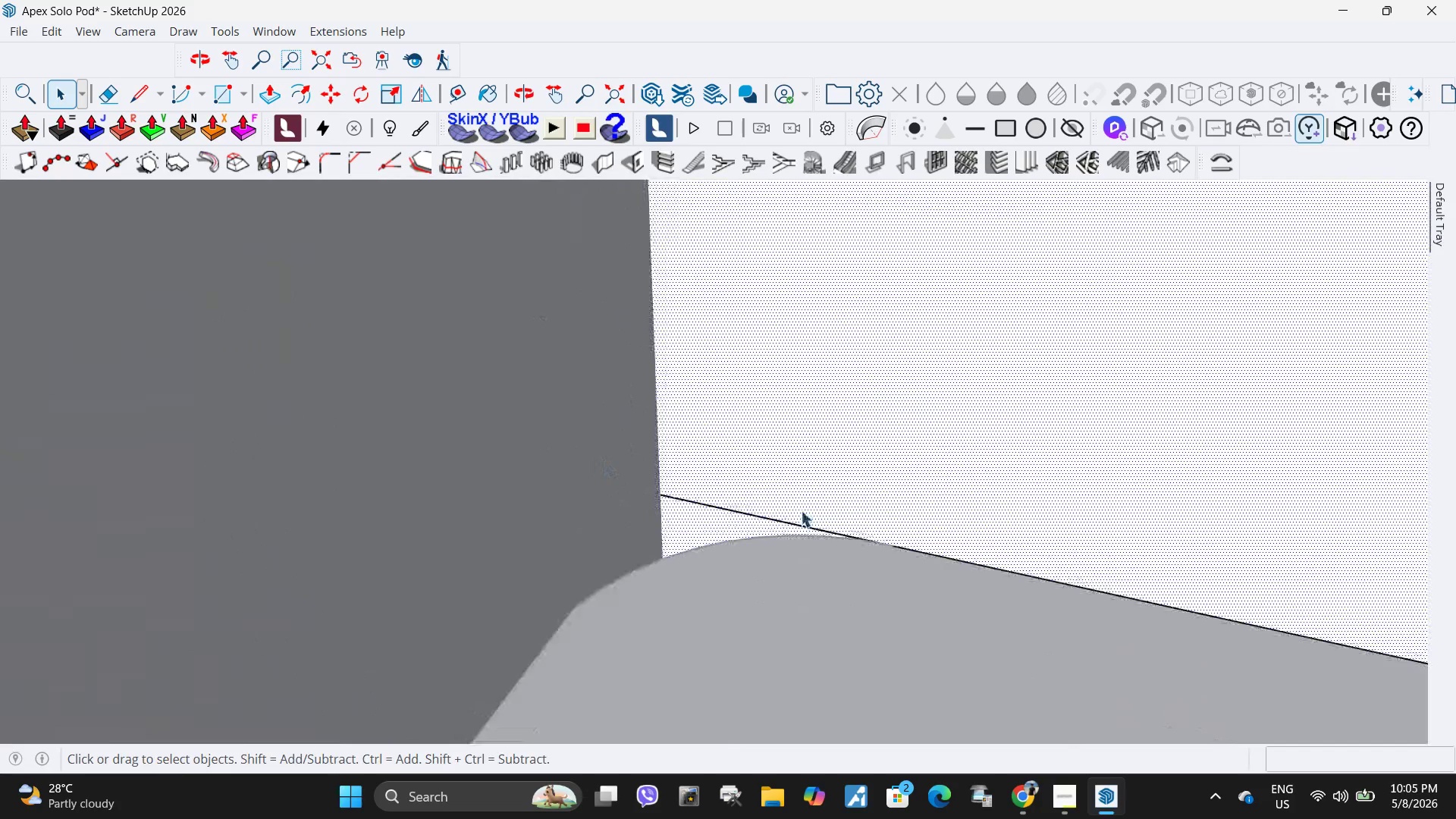 
left_click([898, 548])
 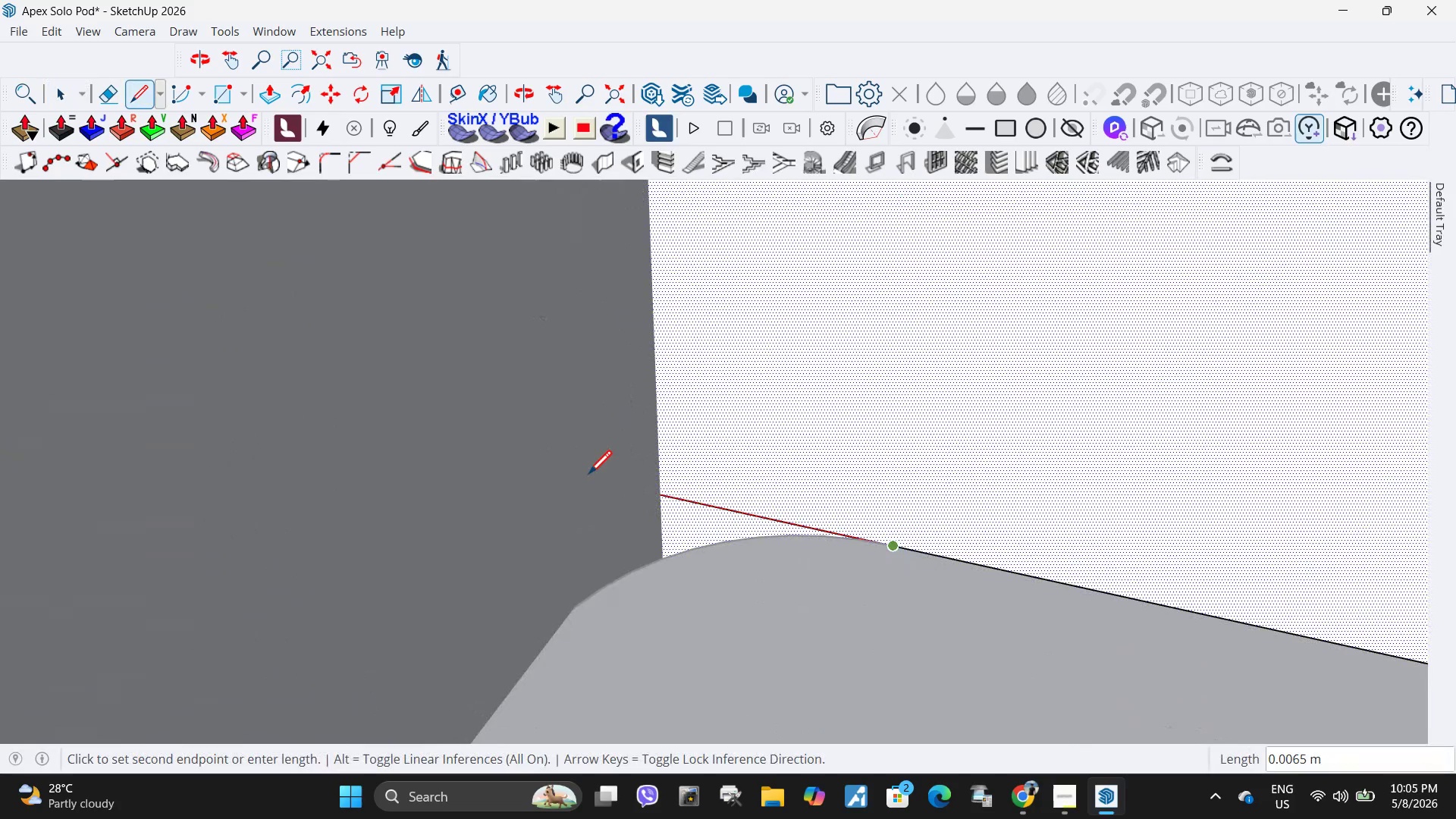 
left_click([588, 476])
 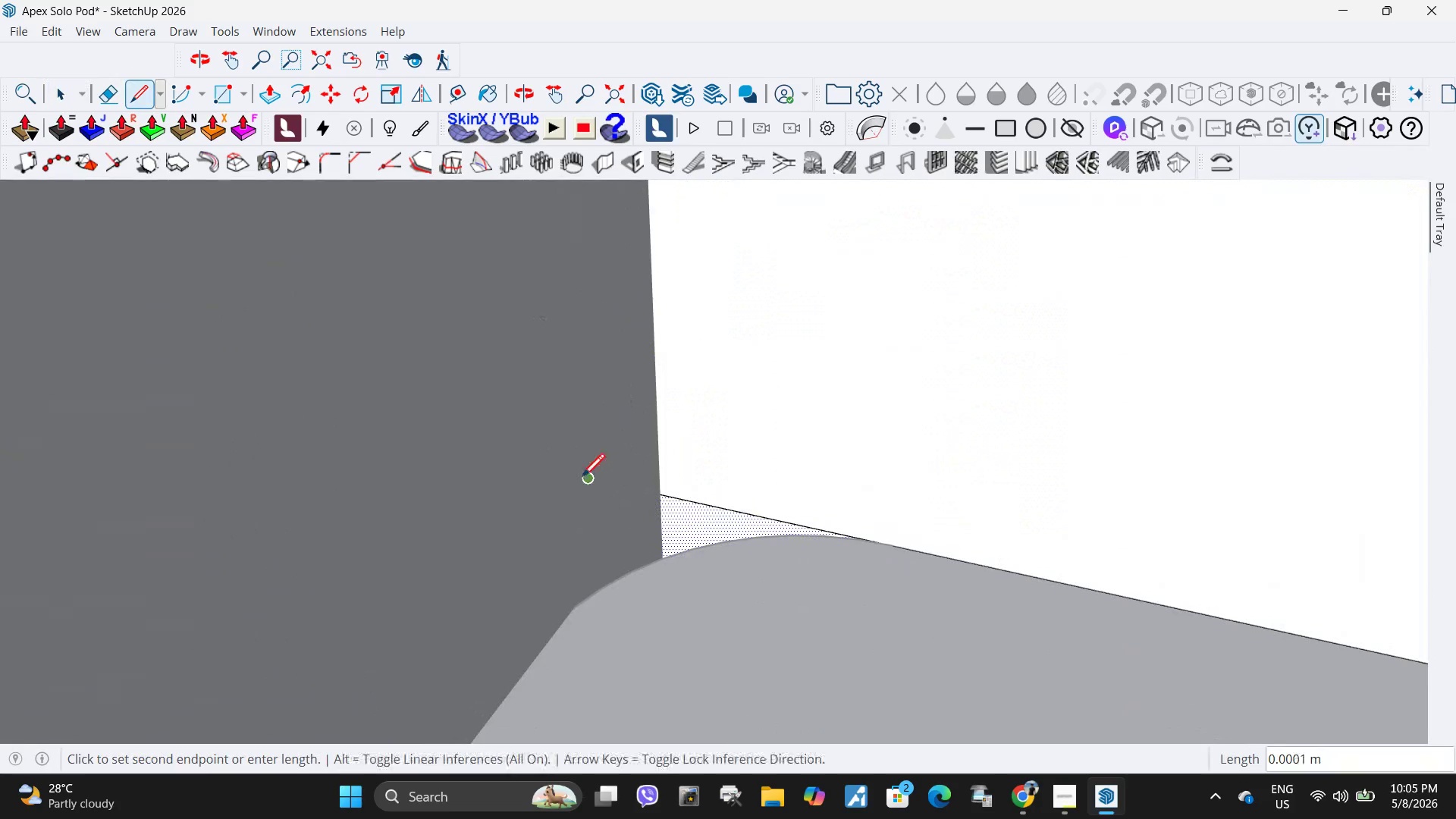 
key(Space)
 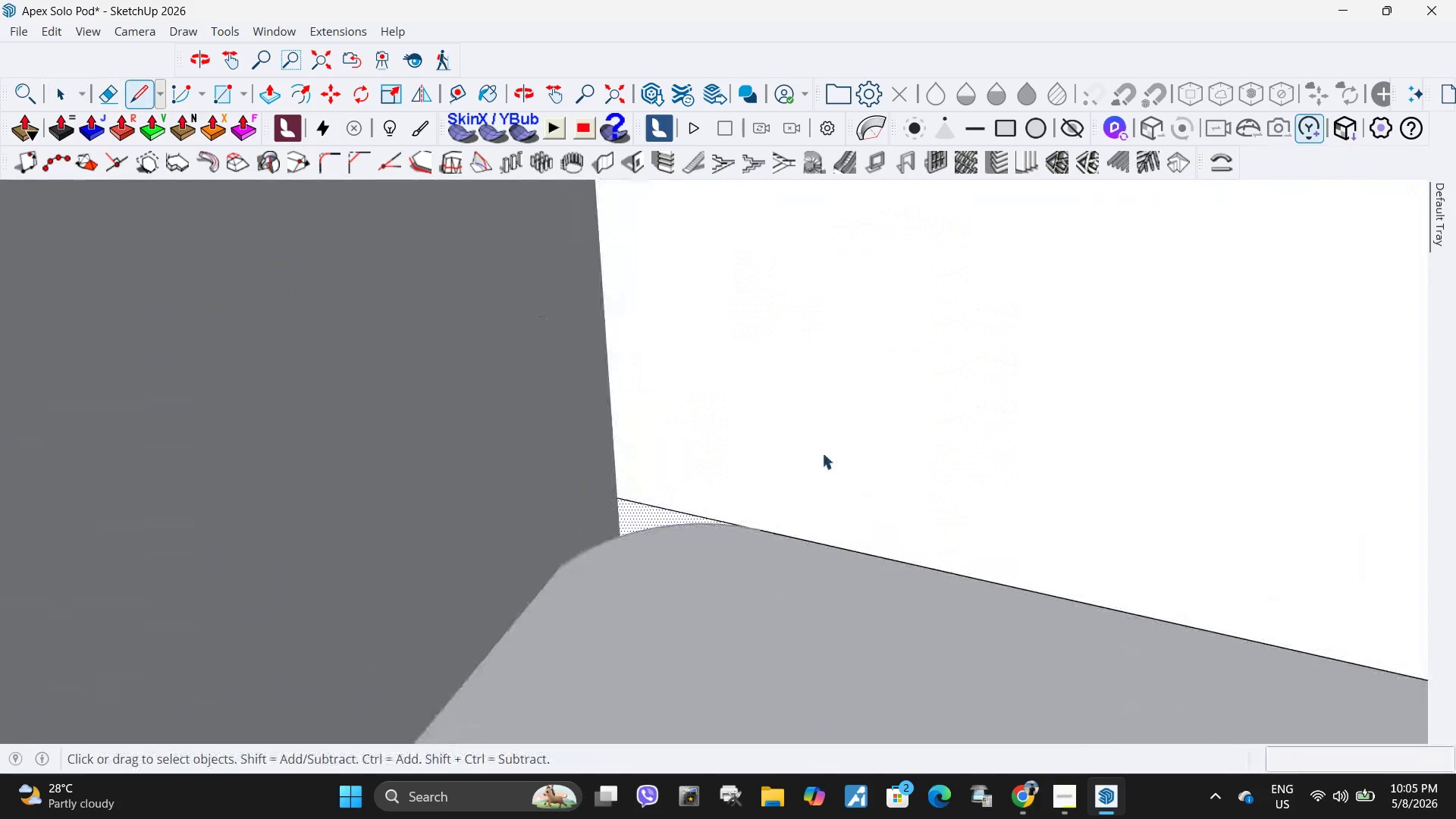 
left_click([822, 453])
 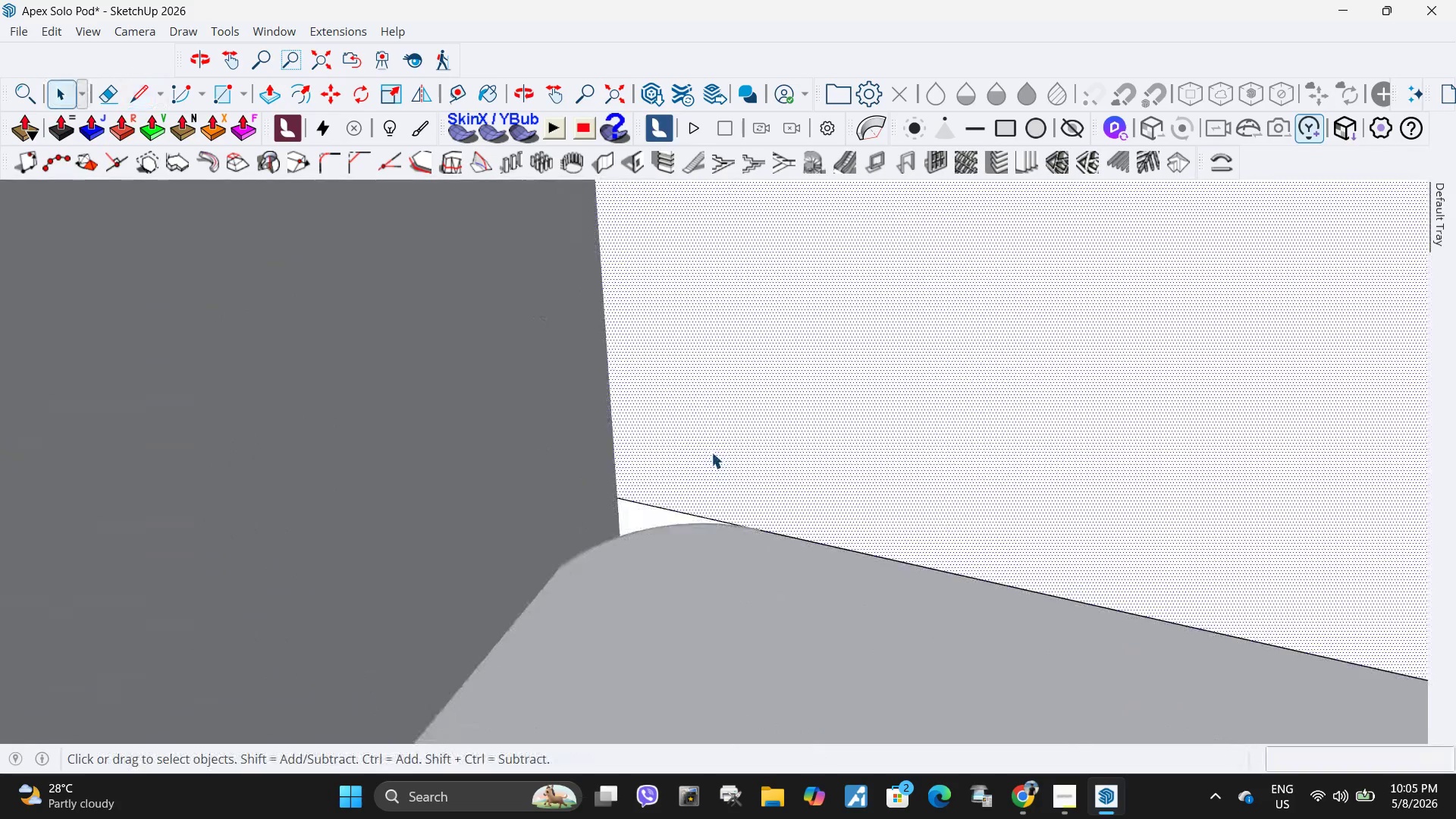 
scroll: coordinate [530, 510], scroll_direction: down, amount: 6.0
 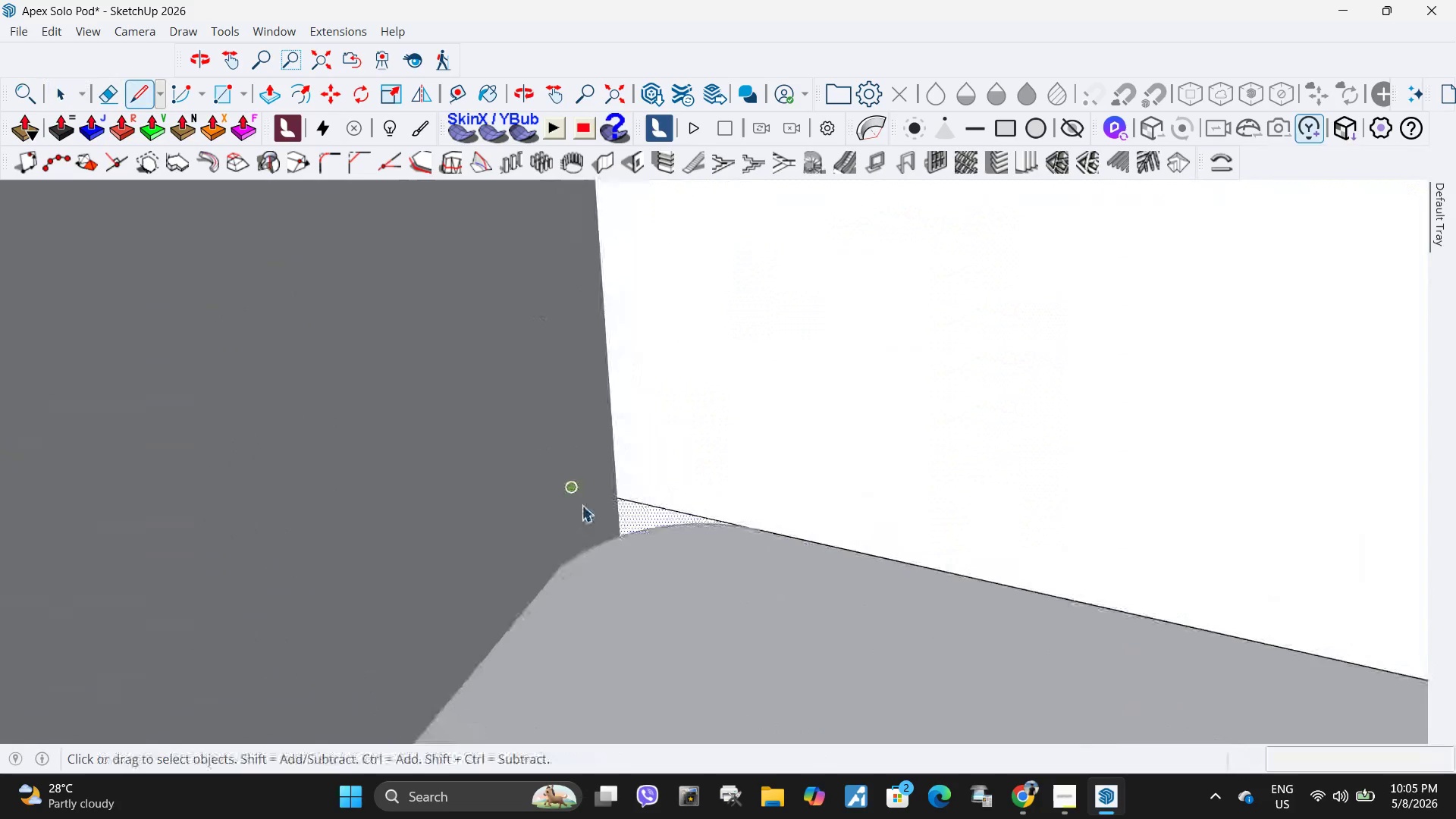 
key(F)
 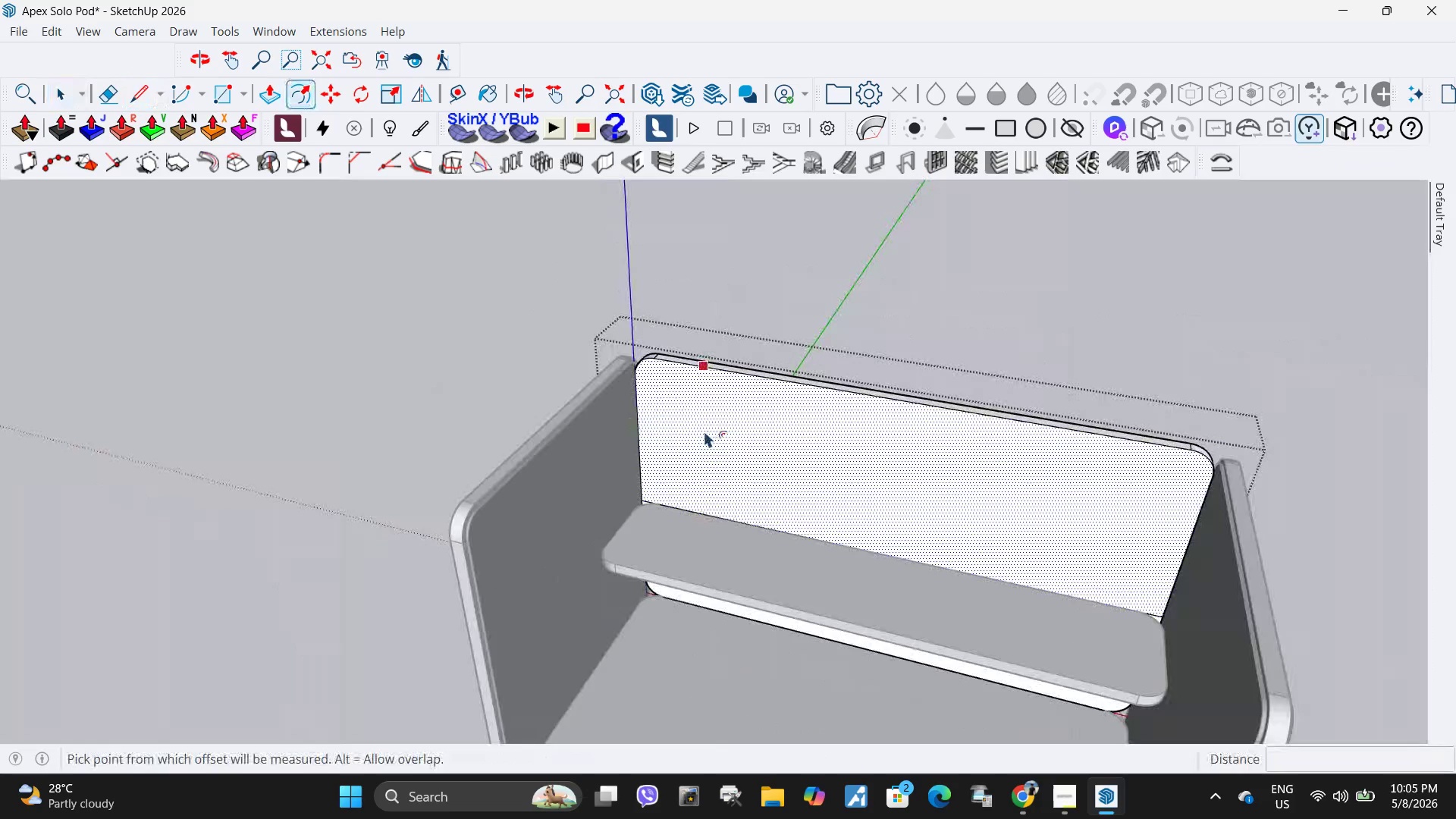 
left_click([704, 431])
 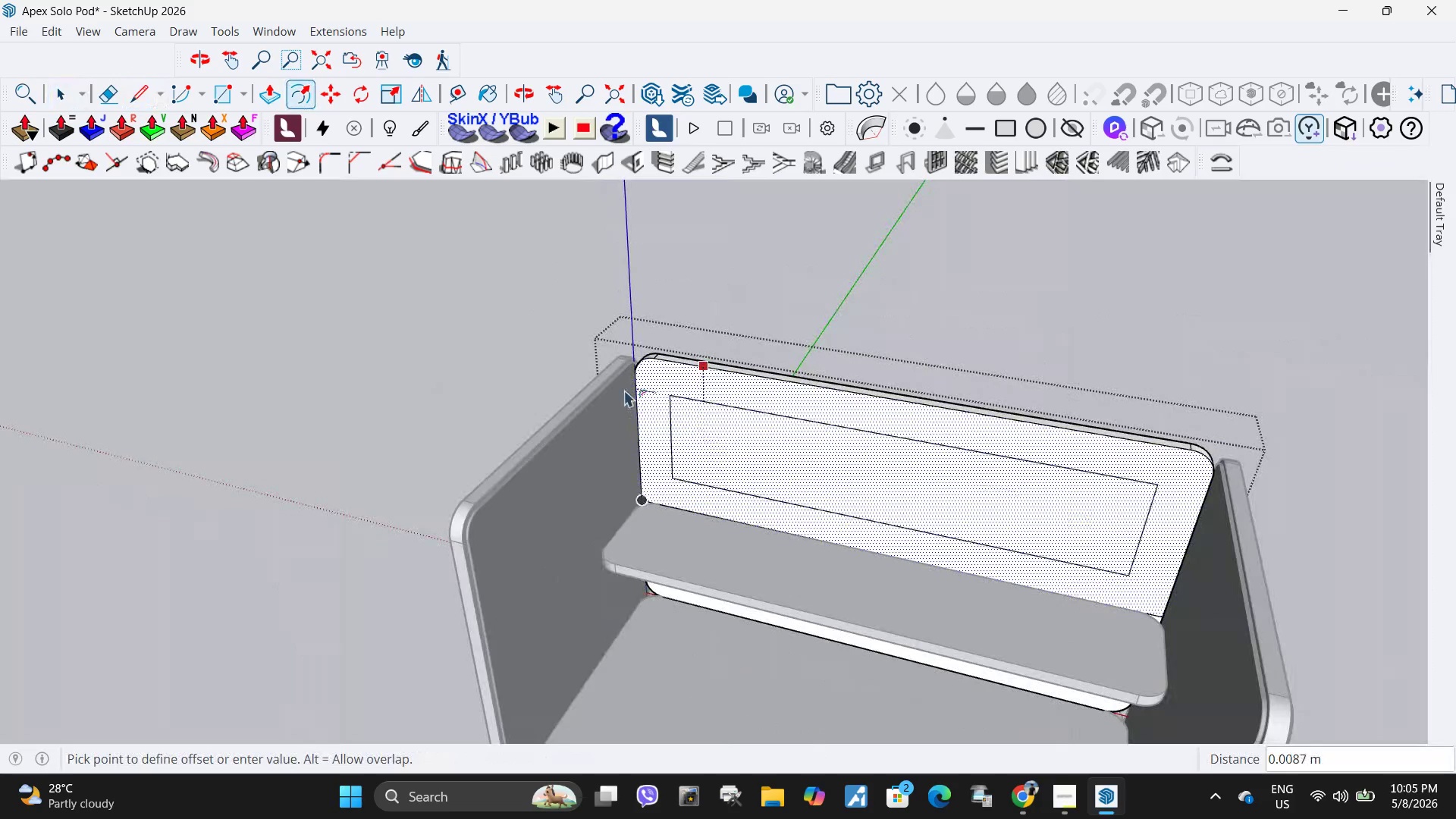 
scroll: coordinate [691, 496], scroll_direction: down, amount: 24.0
 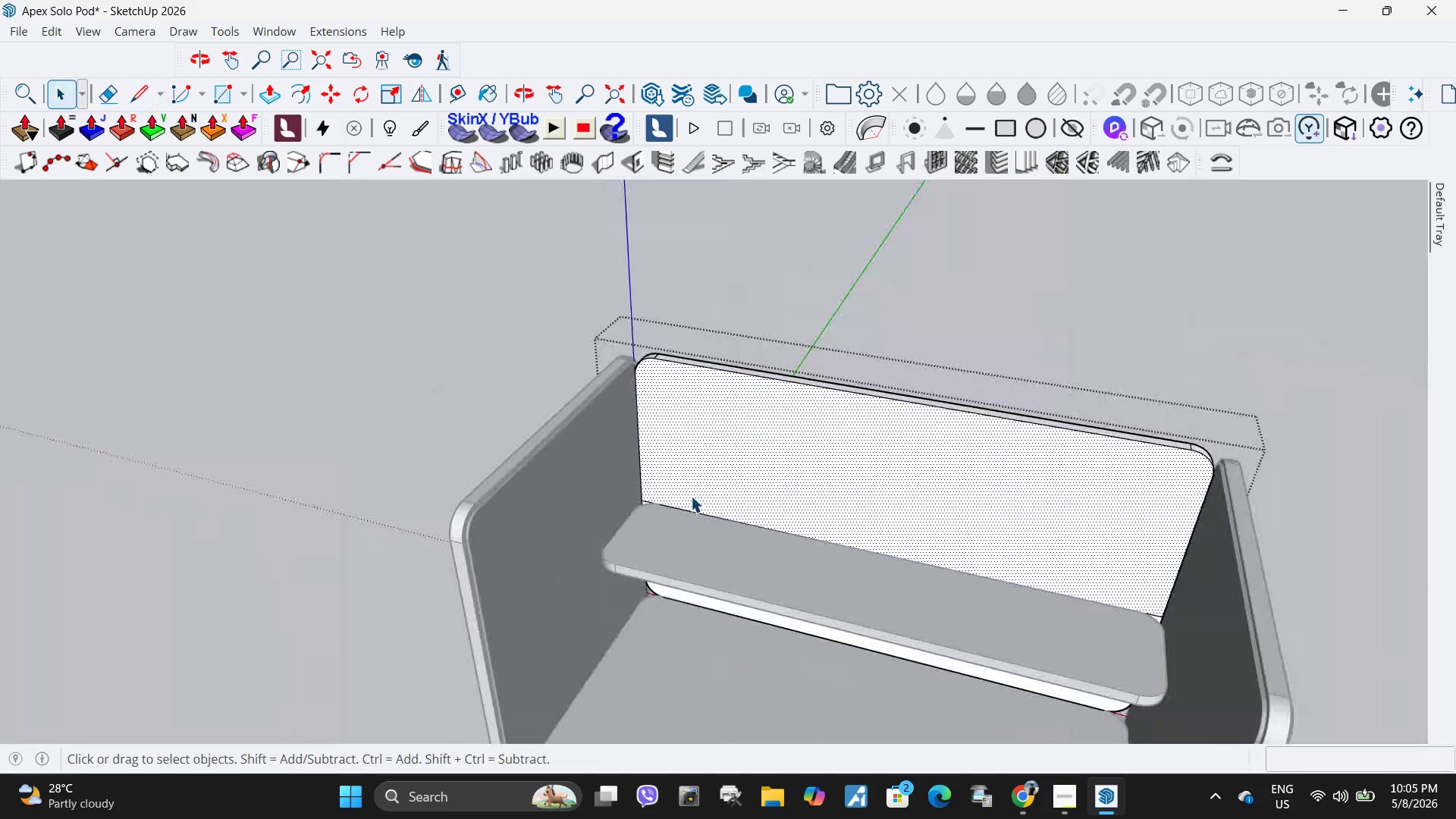 
scroll: coordinate [639, 384], scroll_direction: up, amount: 4.0
 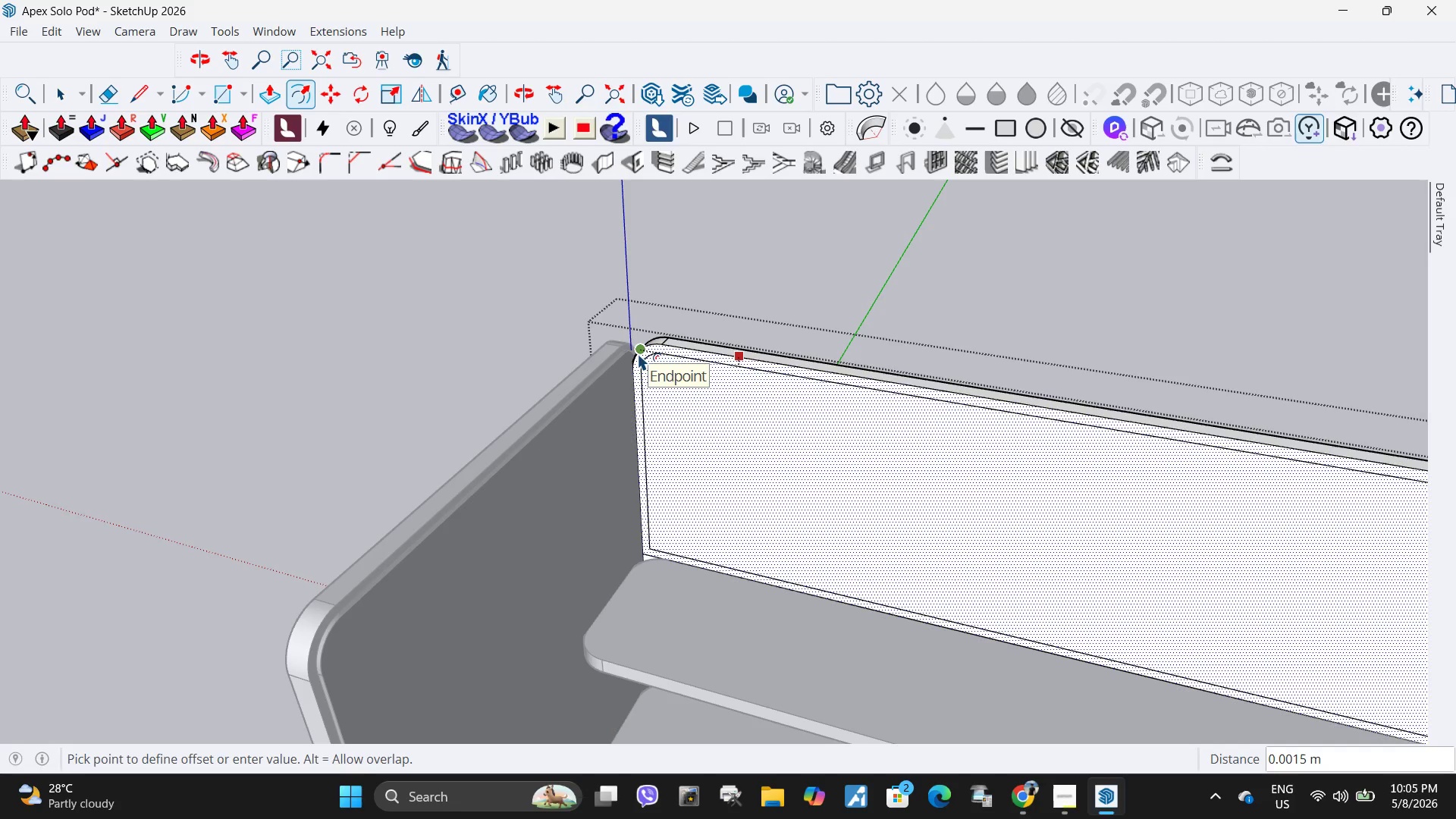 
key(NumpadDecimal)
 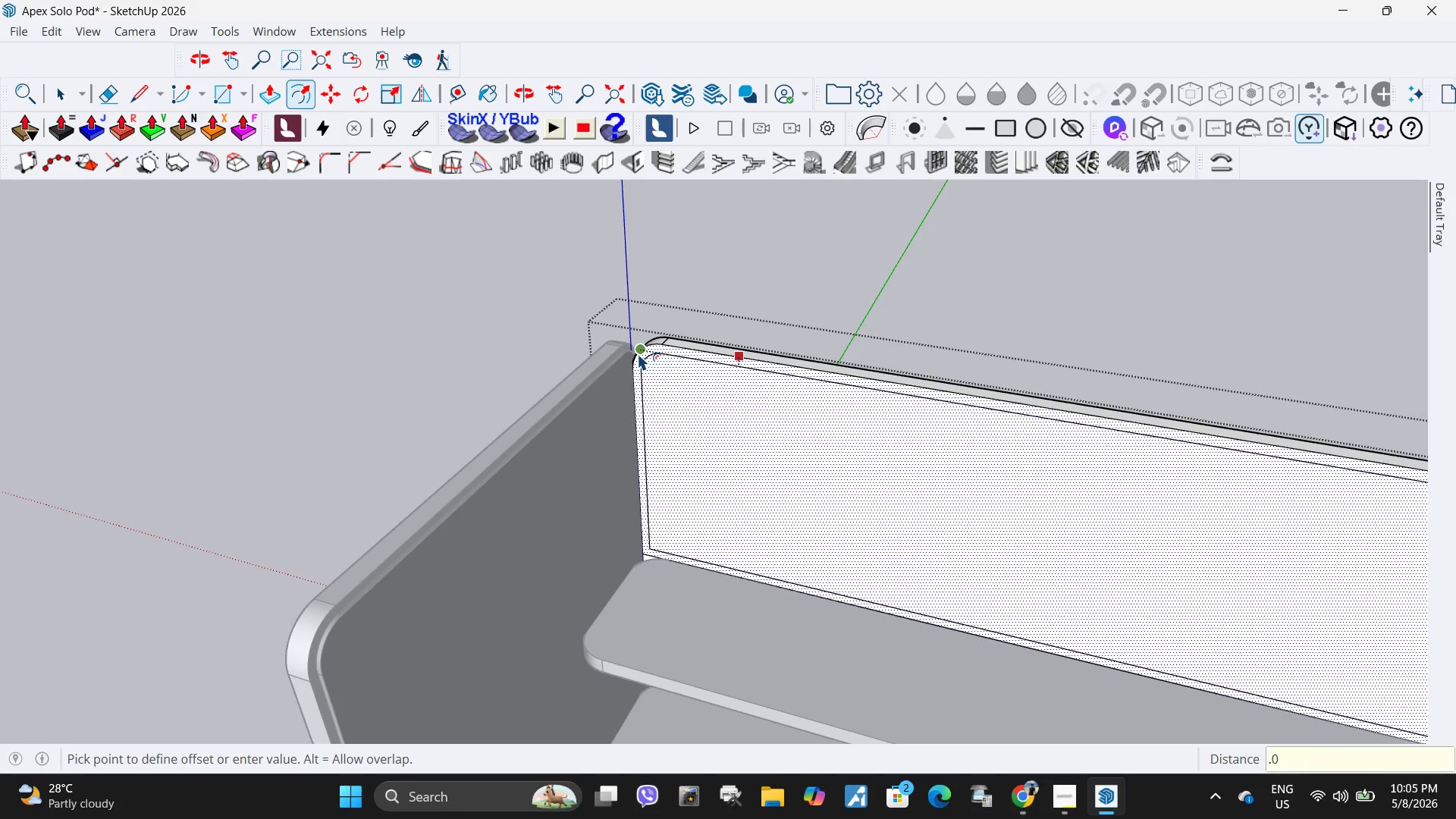 
key(Numpad0)
 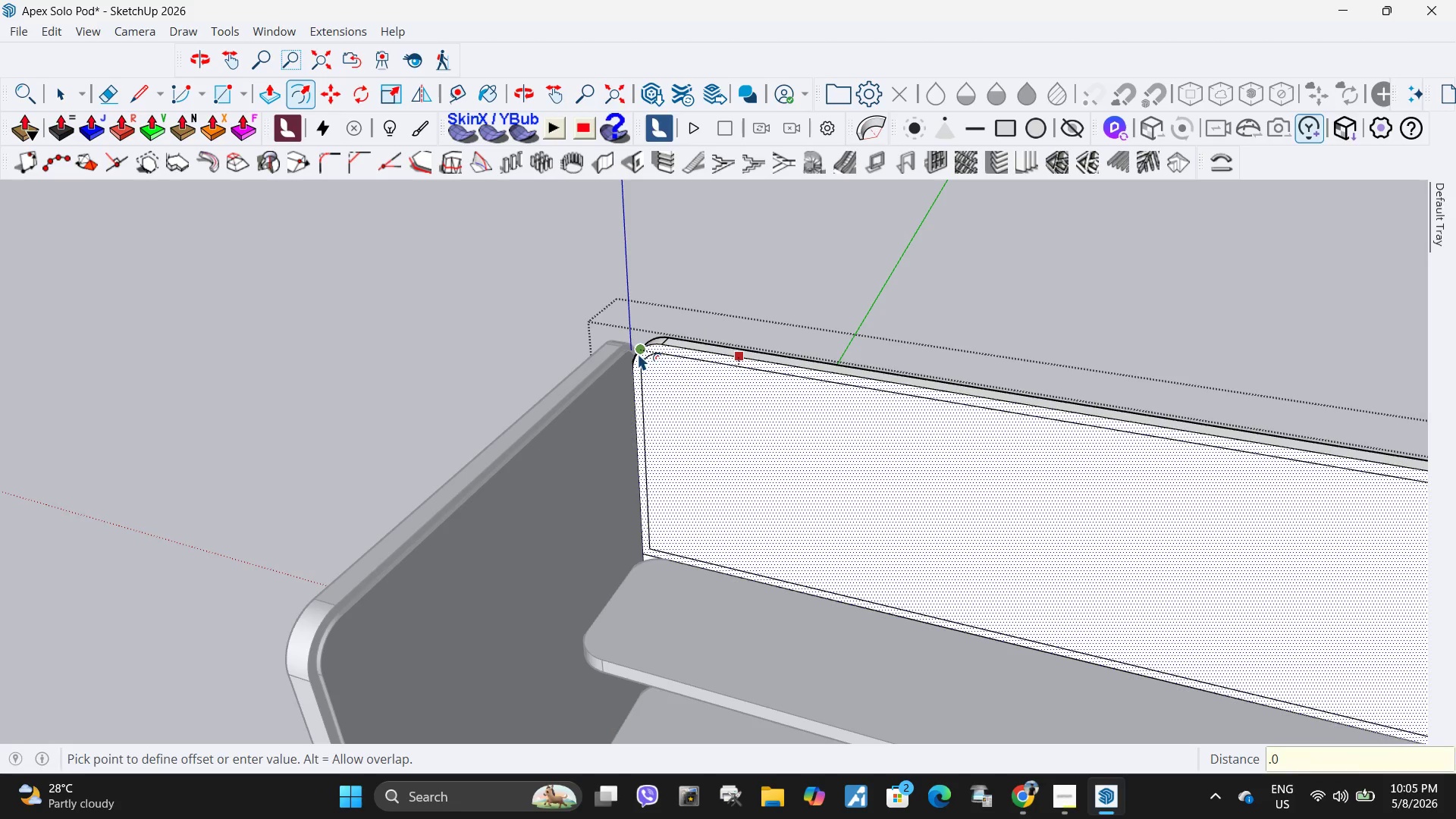 
key(Numpad1)
 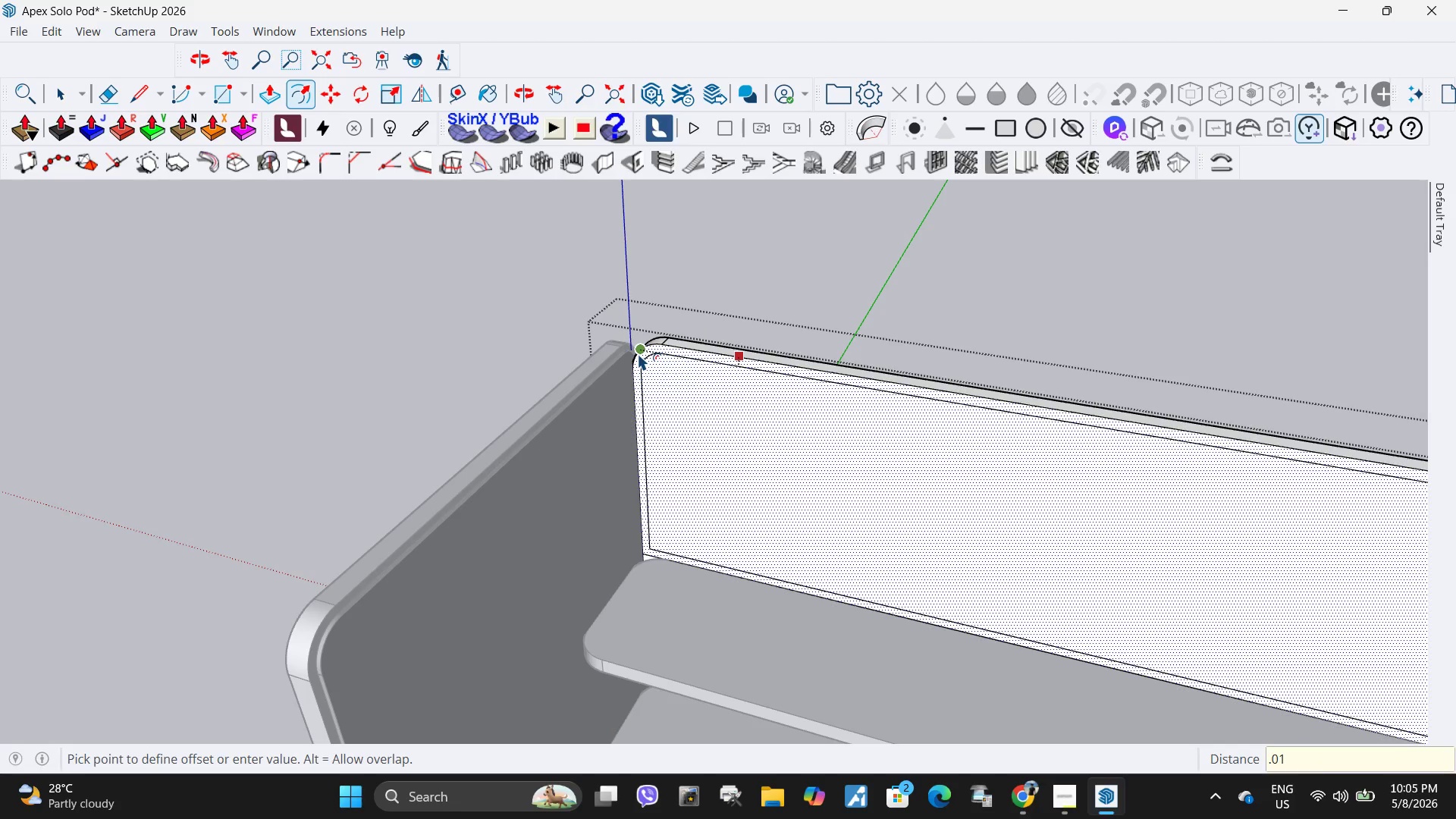 
key(Backspace)
 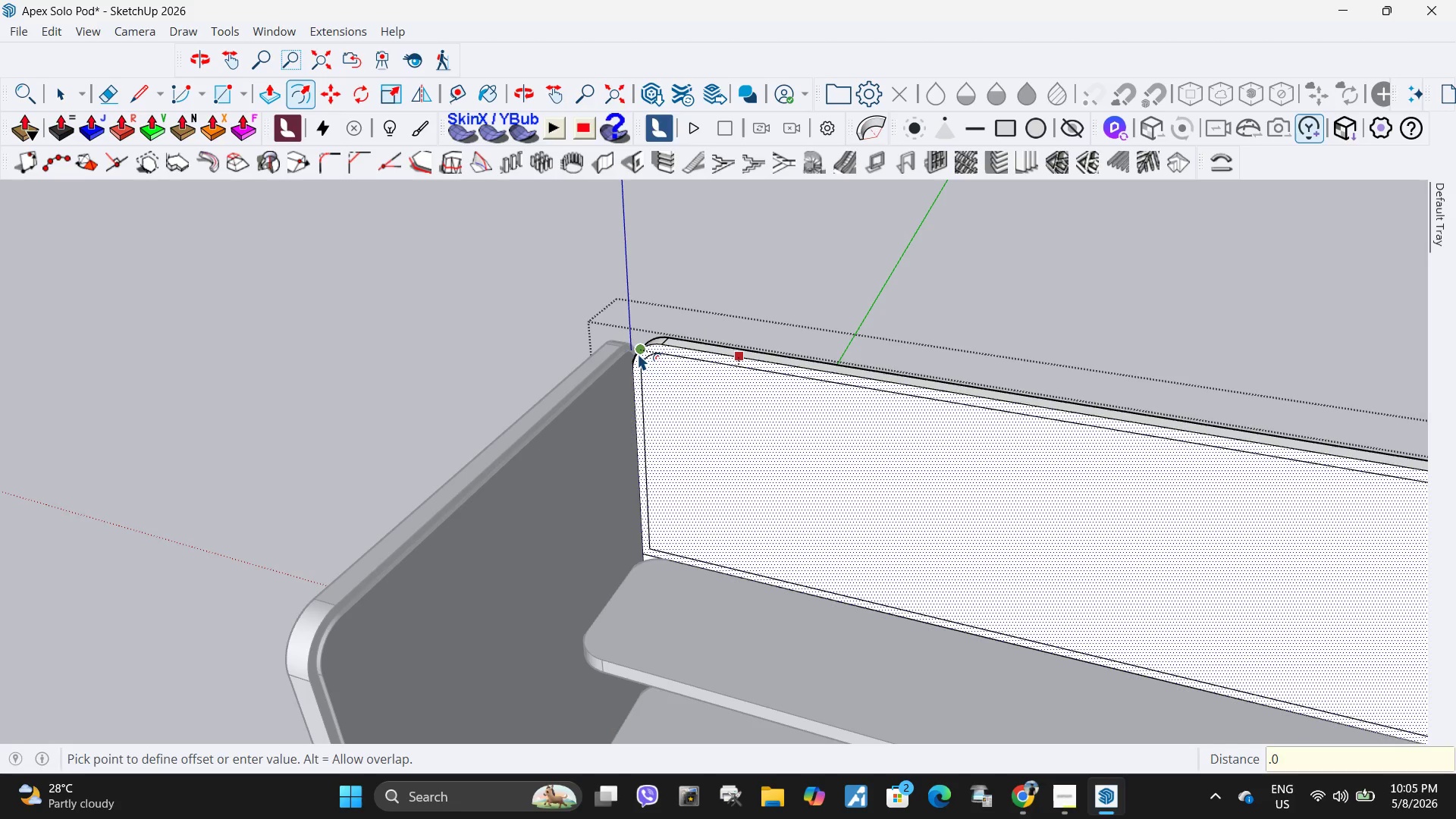 
key(Numpad0)
 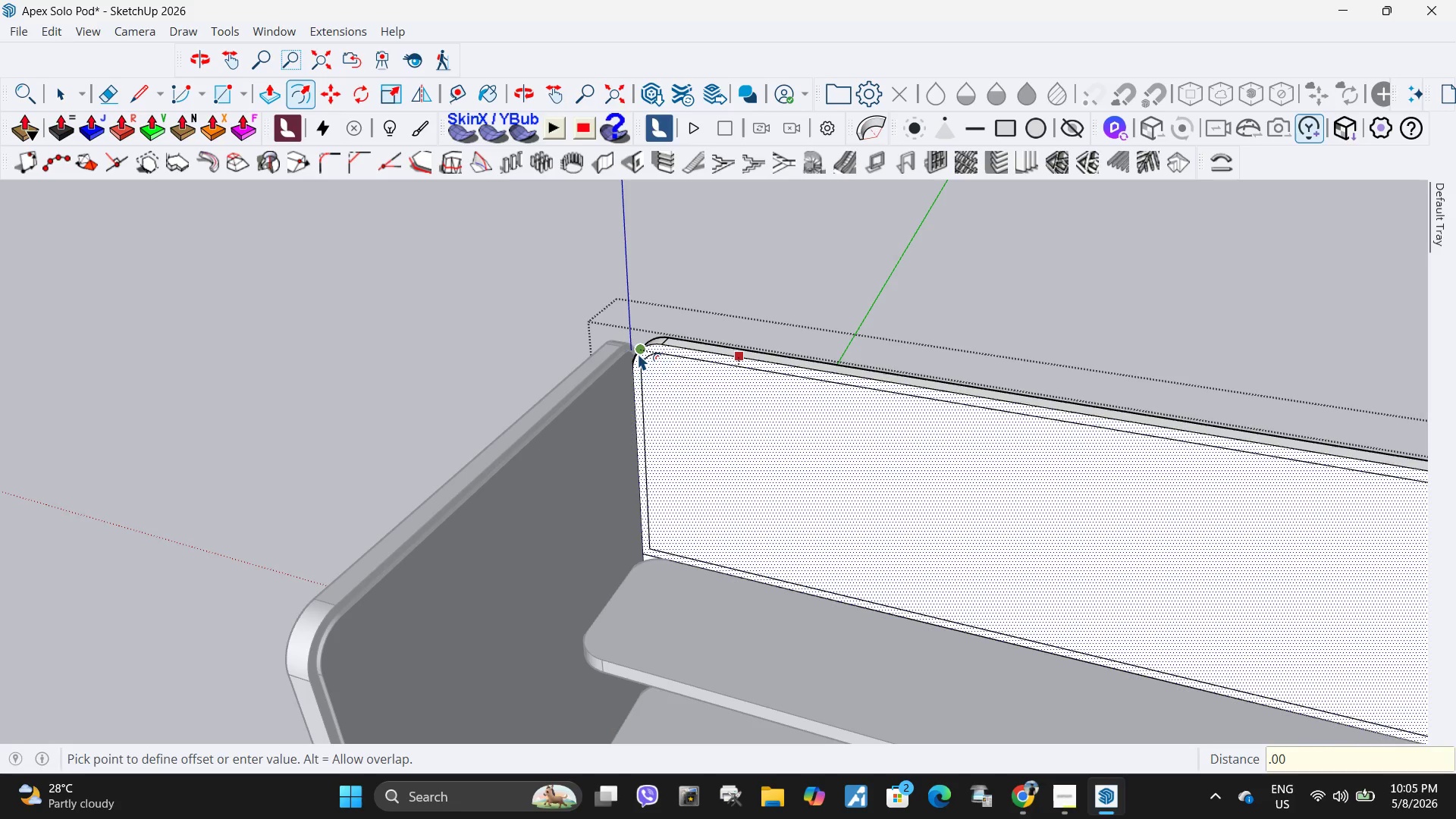 
key(Numpad1)
 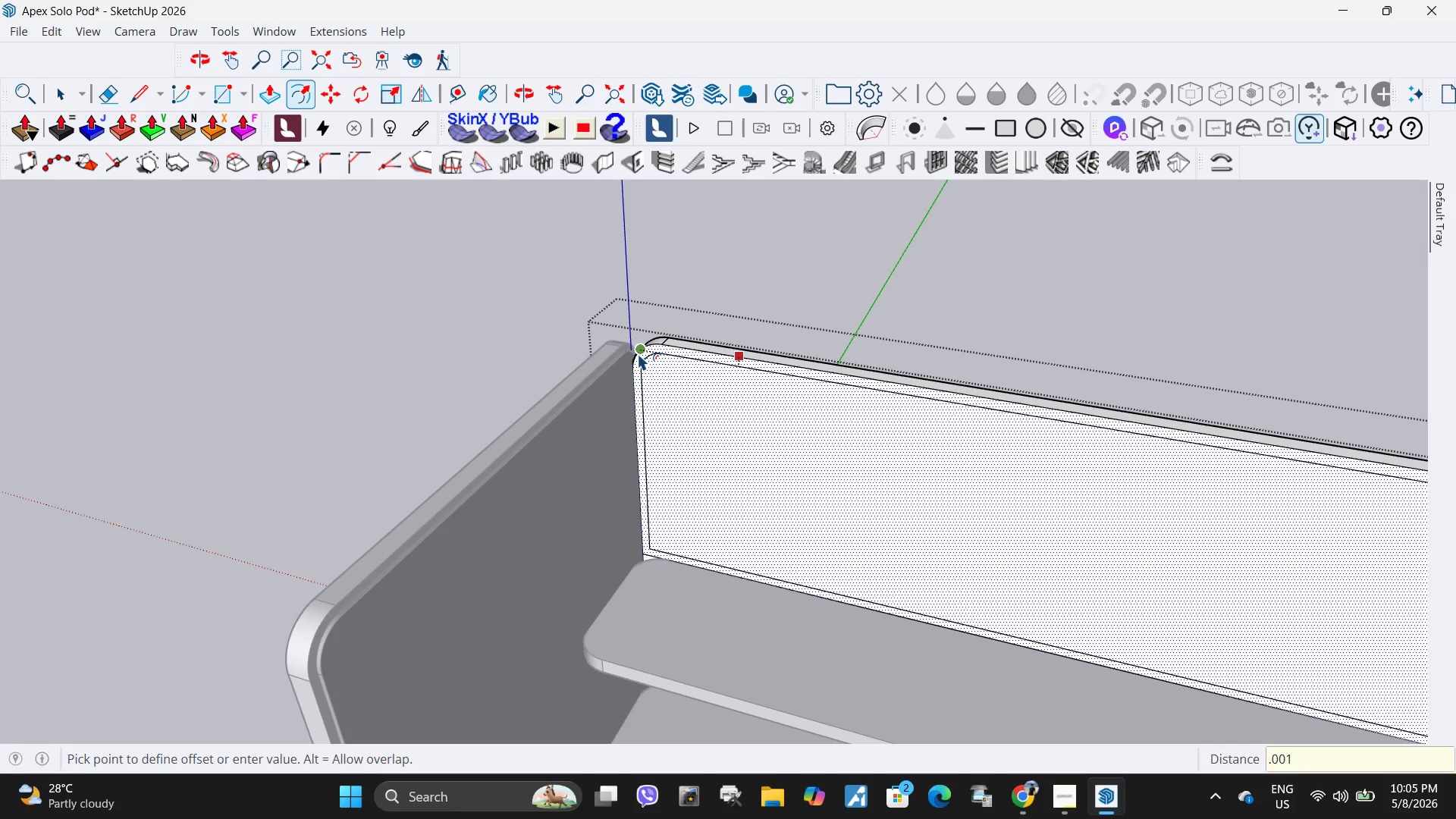 
key(NumpadEnter)
 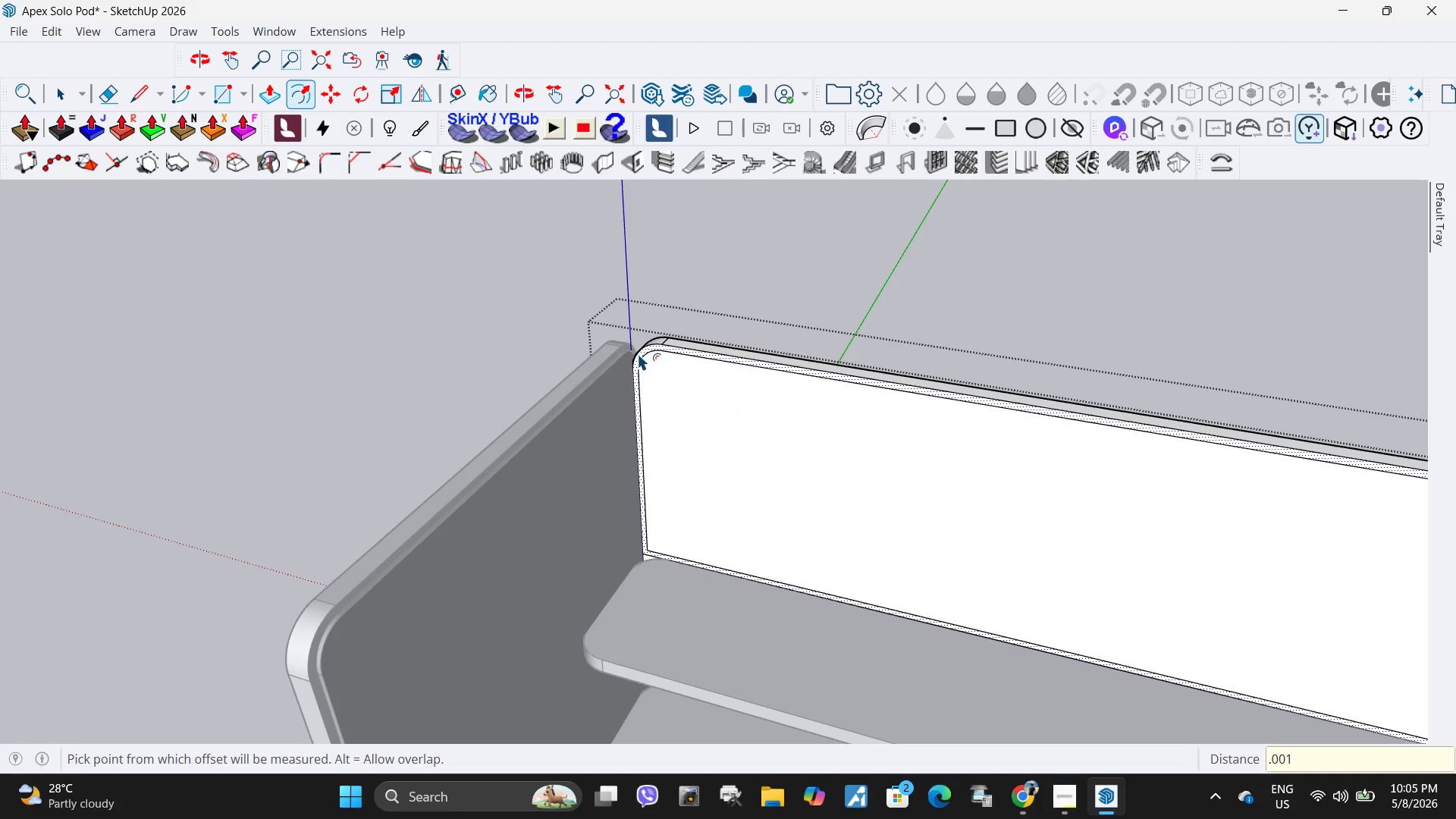 
key(Space)
 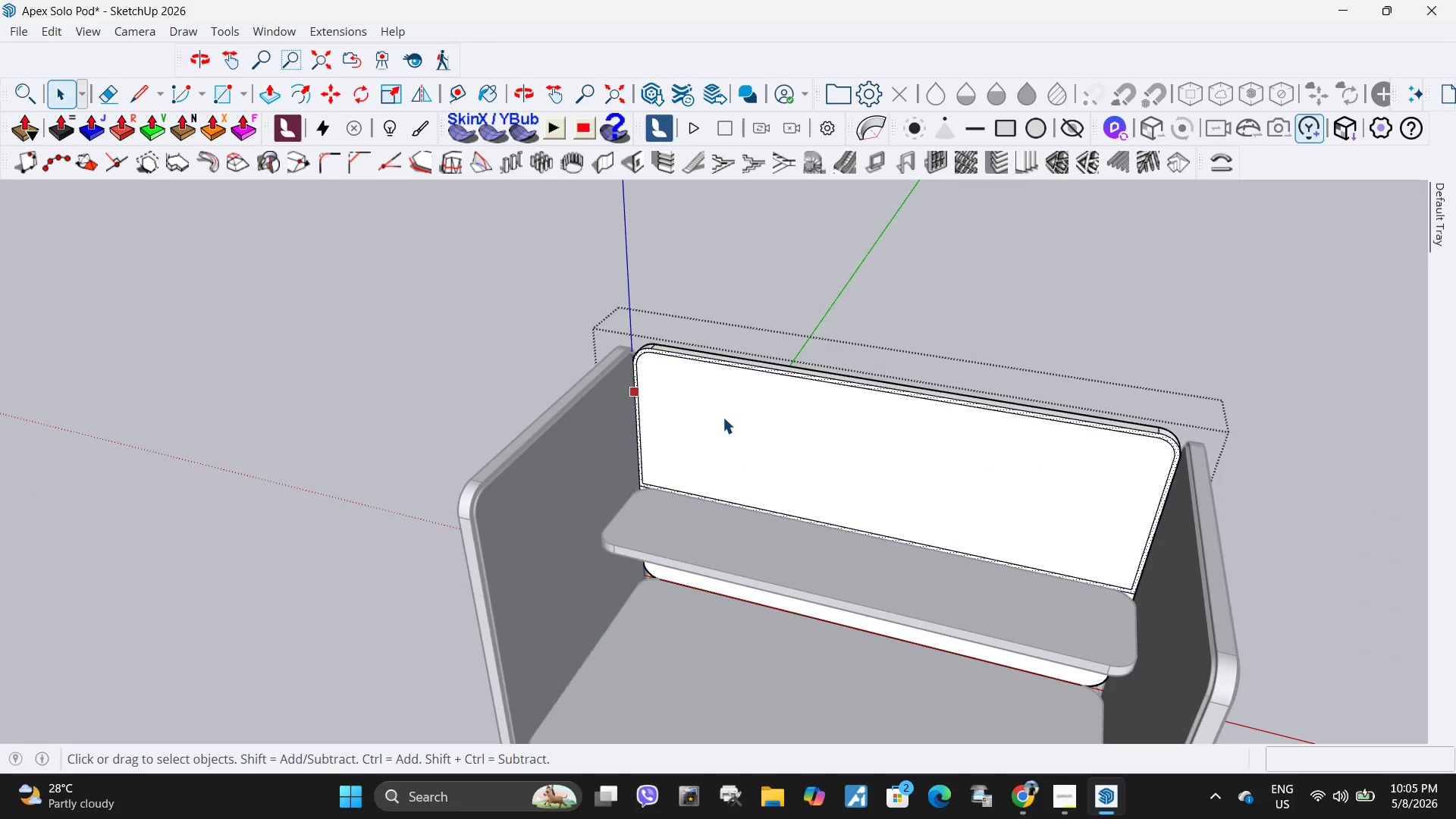 
left_click([724, 417])
 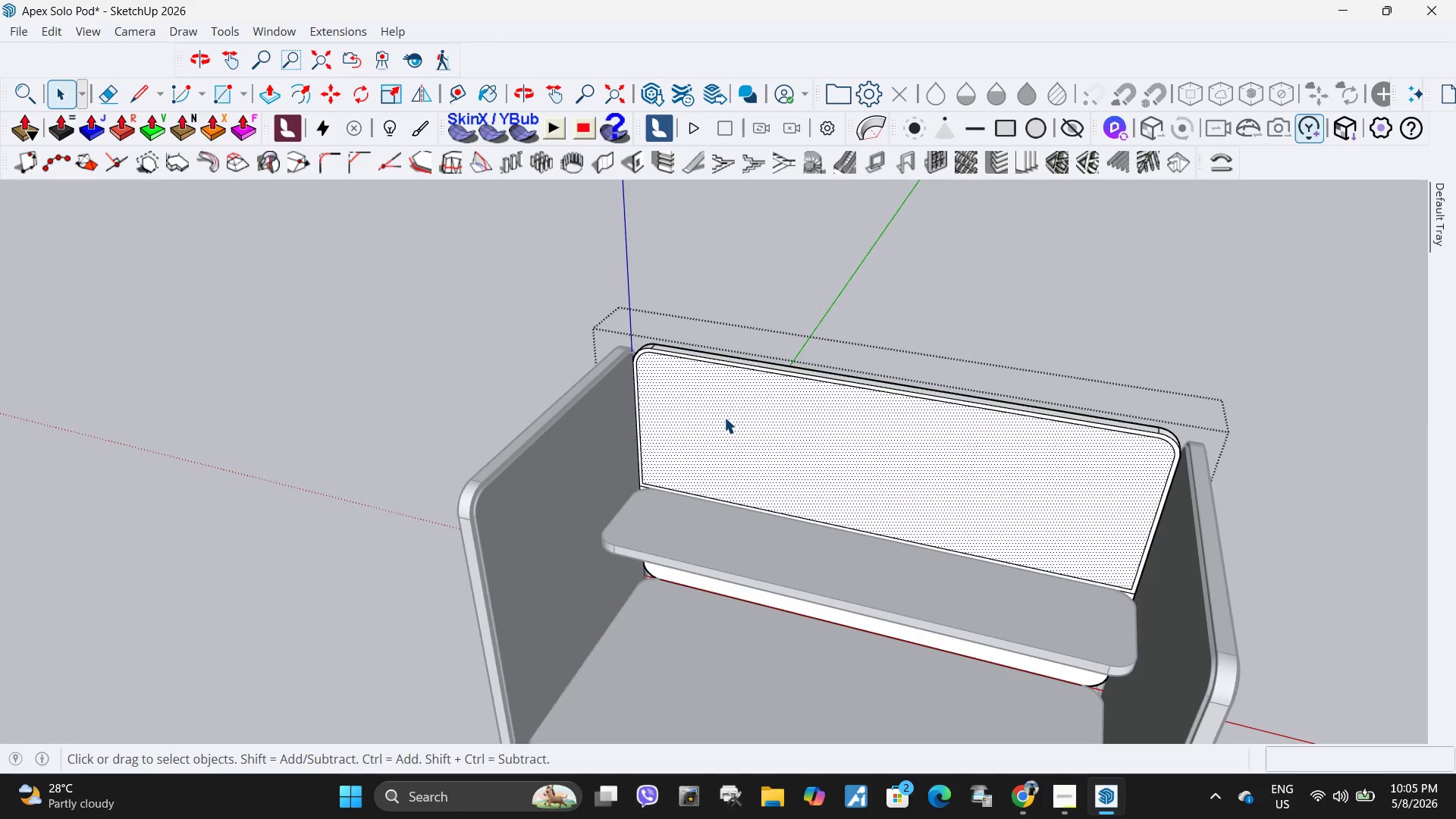 
scroll: coordinate [629, 358], scroll_direction: down, amount: 5.0
 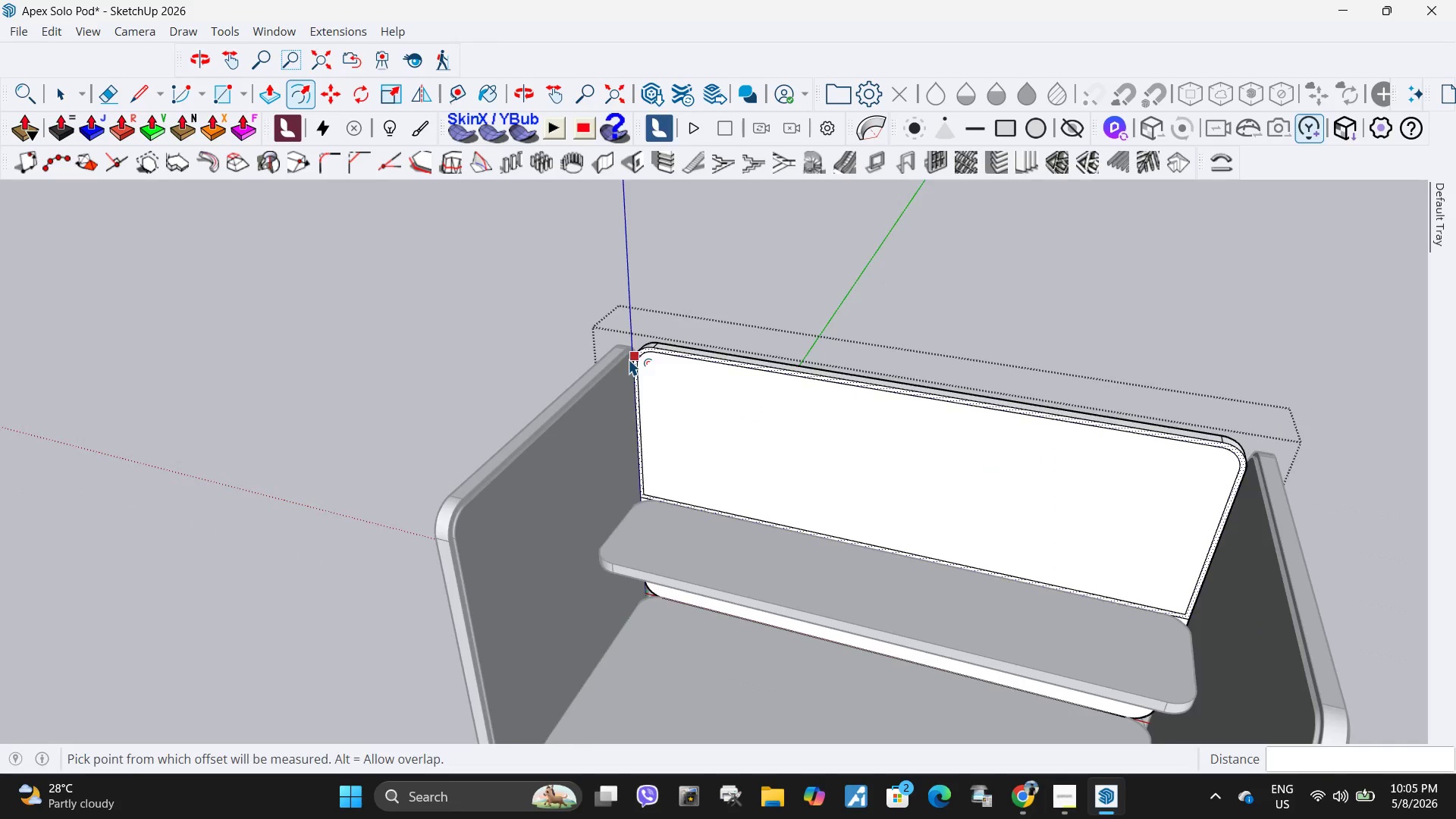 
scroll: coordinate [724, 417], scroll_direction: up, amount: 3.0
 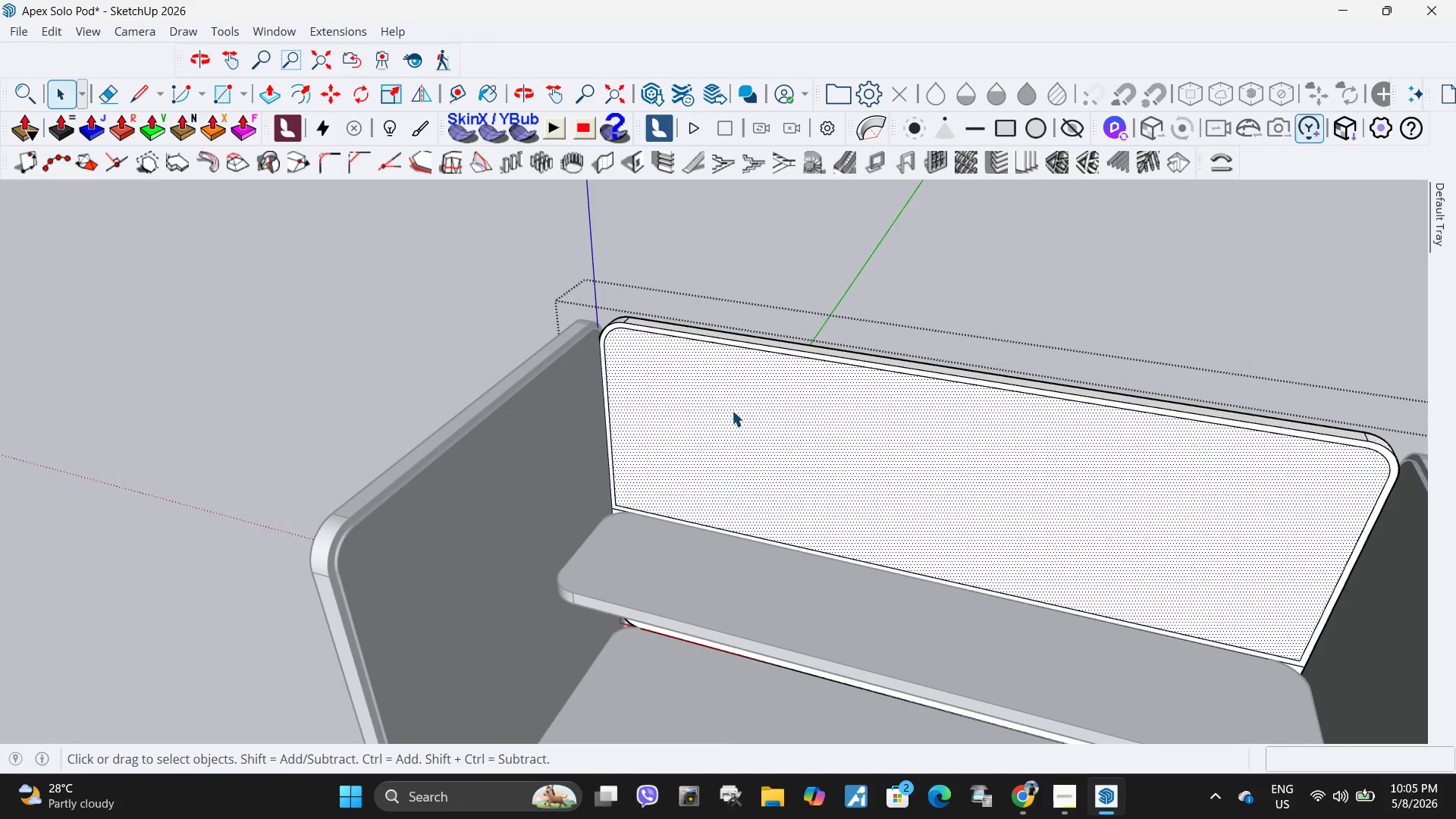 
key(P)
 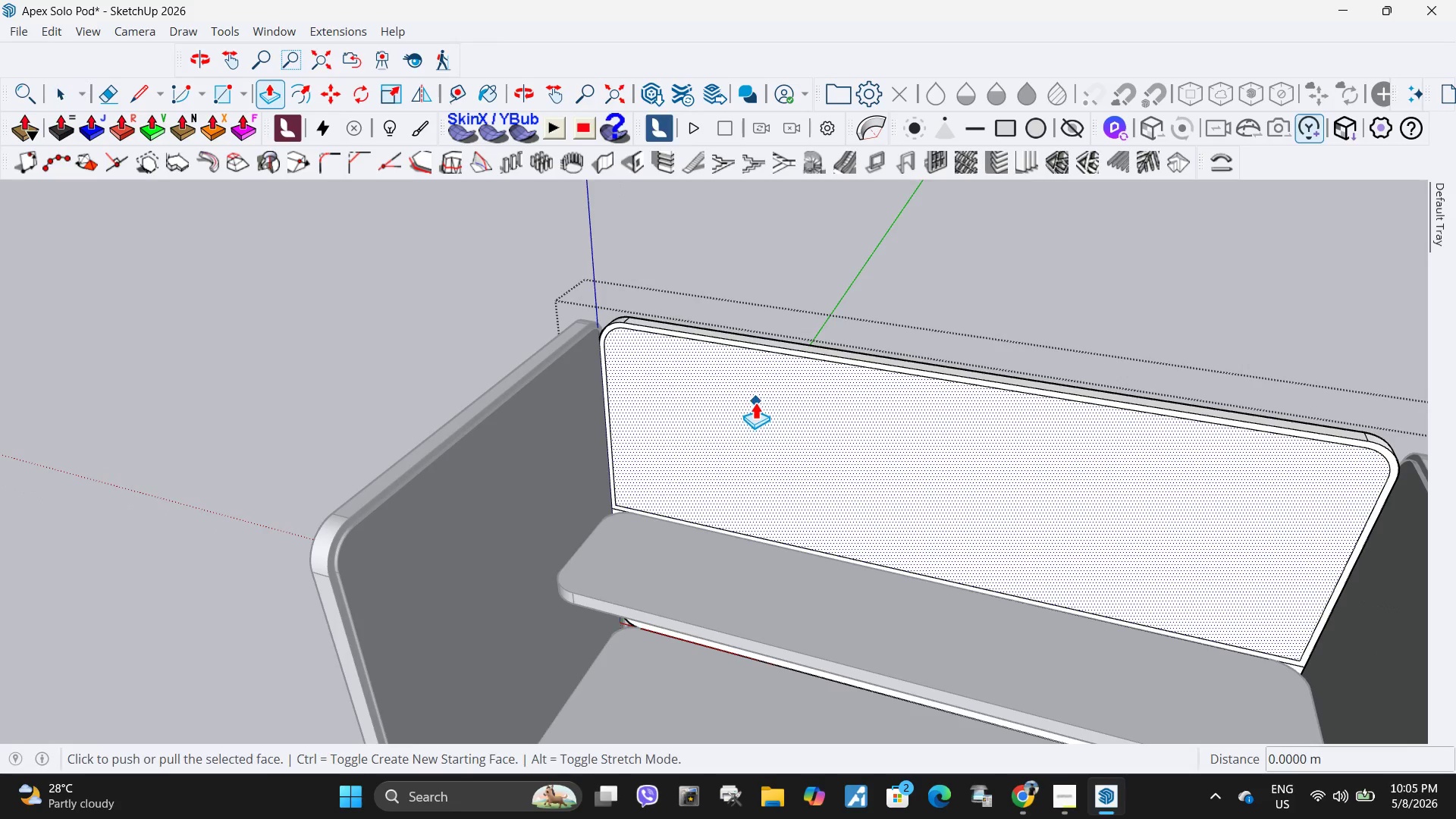 
left_click([755, 402])
 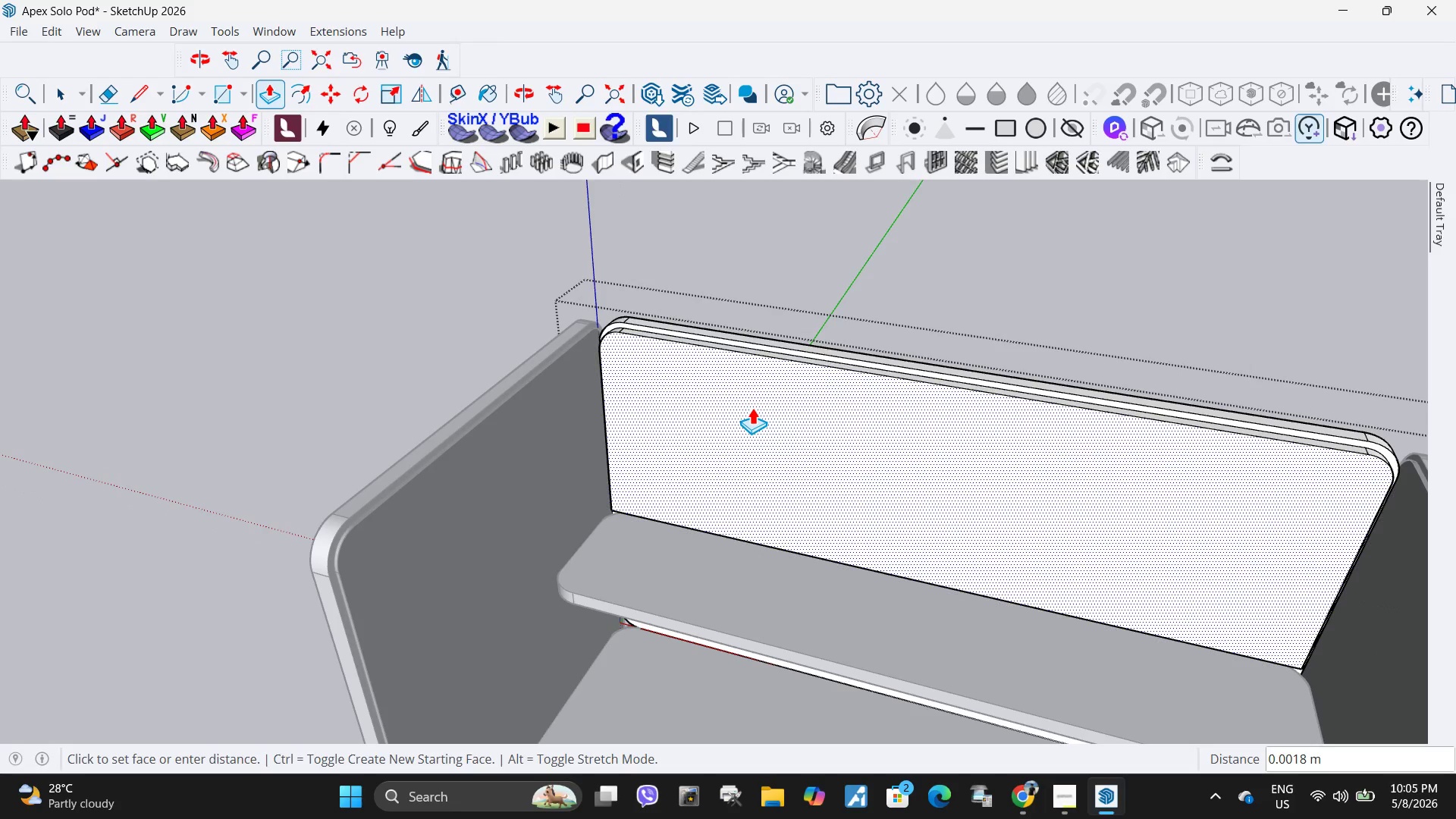 
key(Escape)
 